 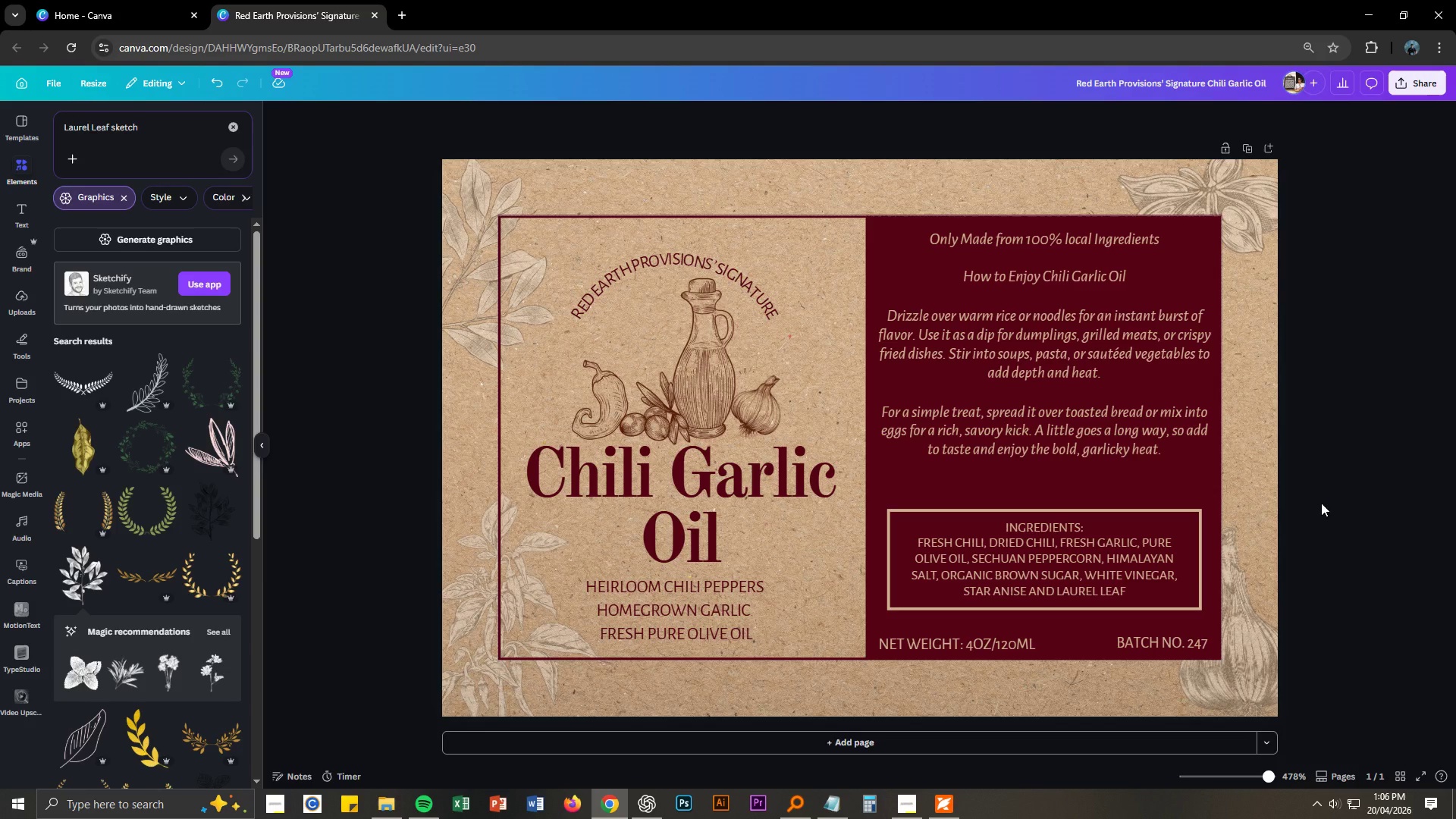 
key(Control+NumpadSubtract)
 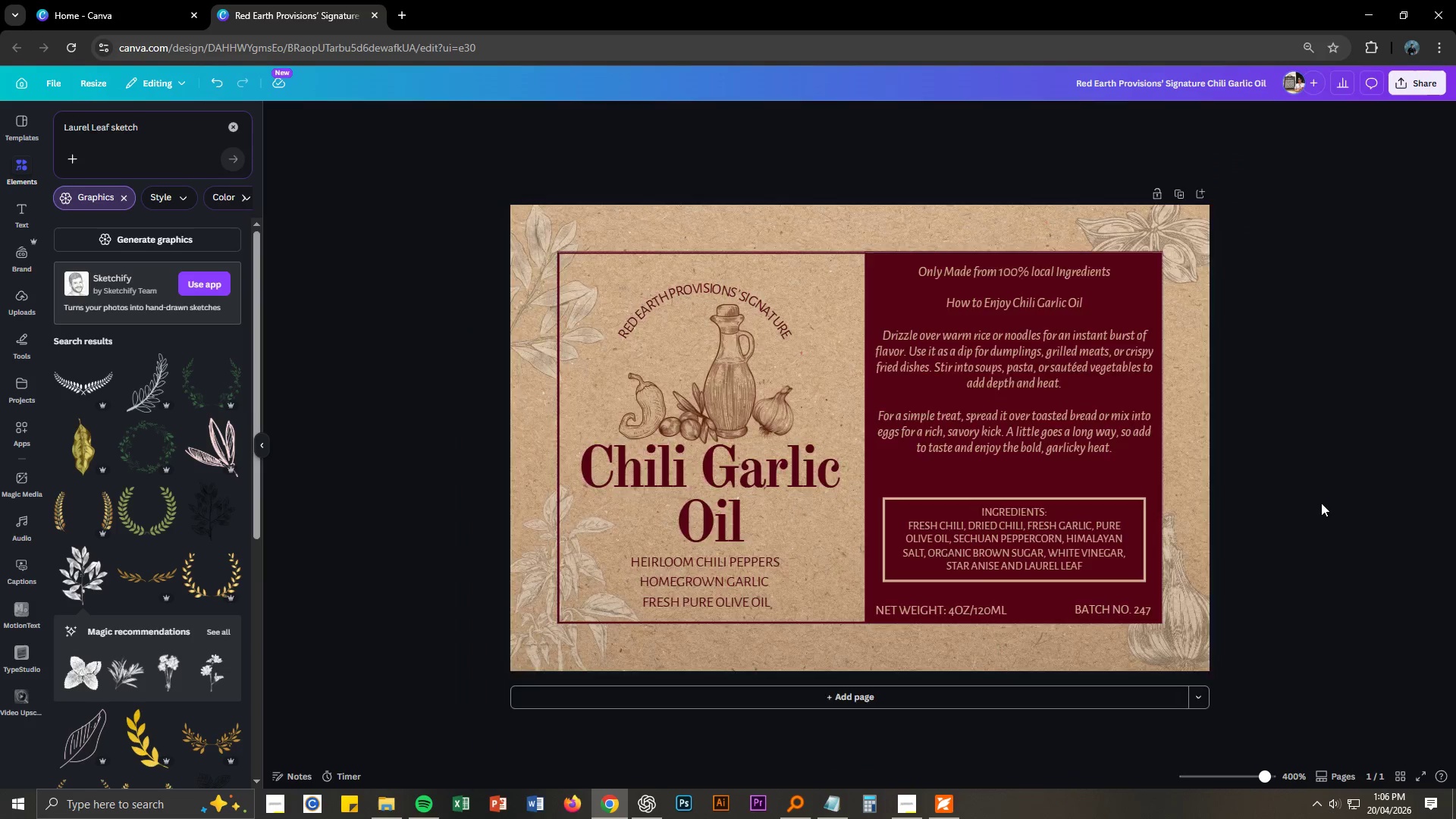 
key(Control+NumpadSubtract)
 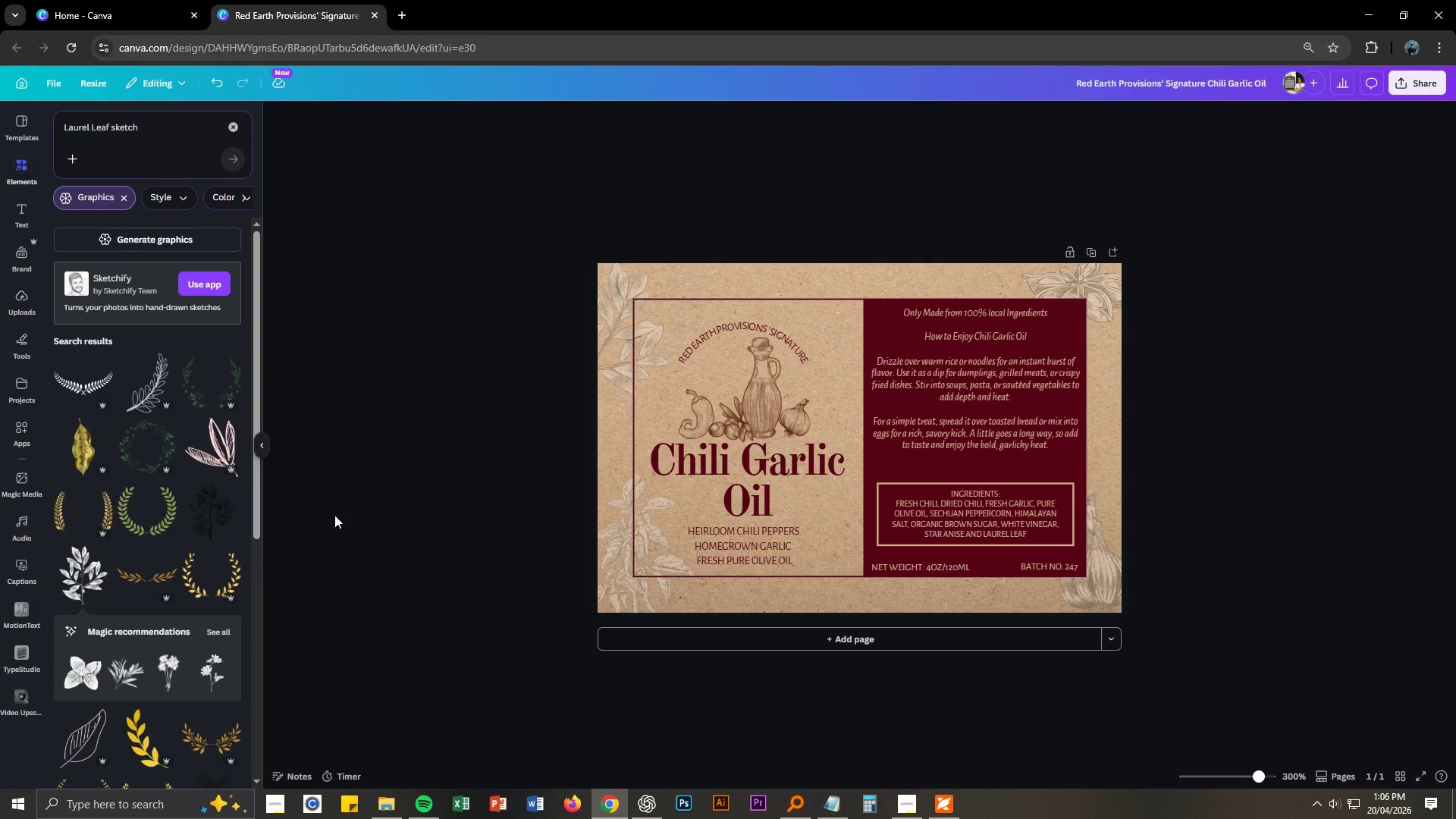 
wait(8.78)
 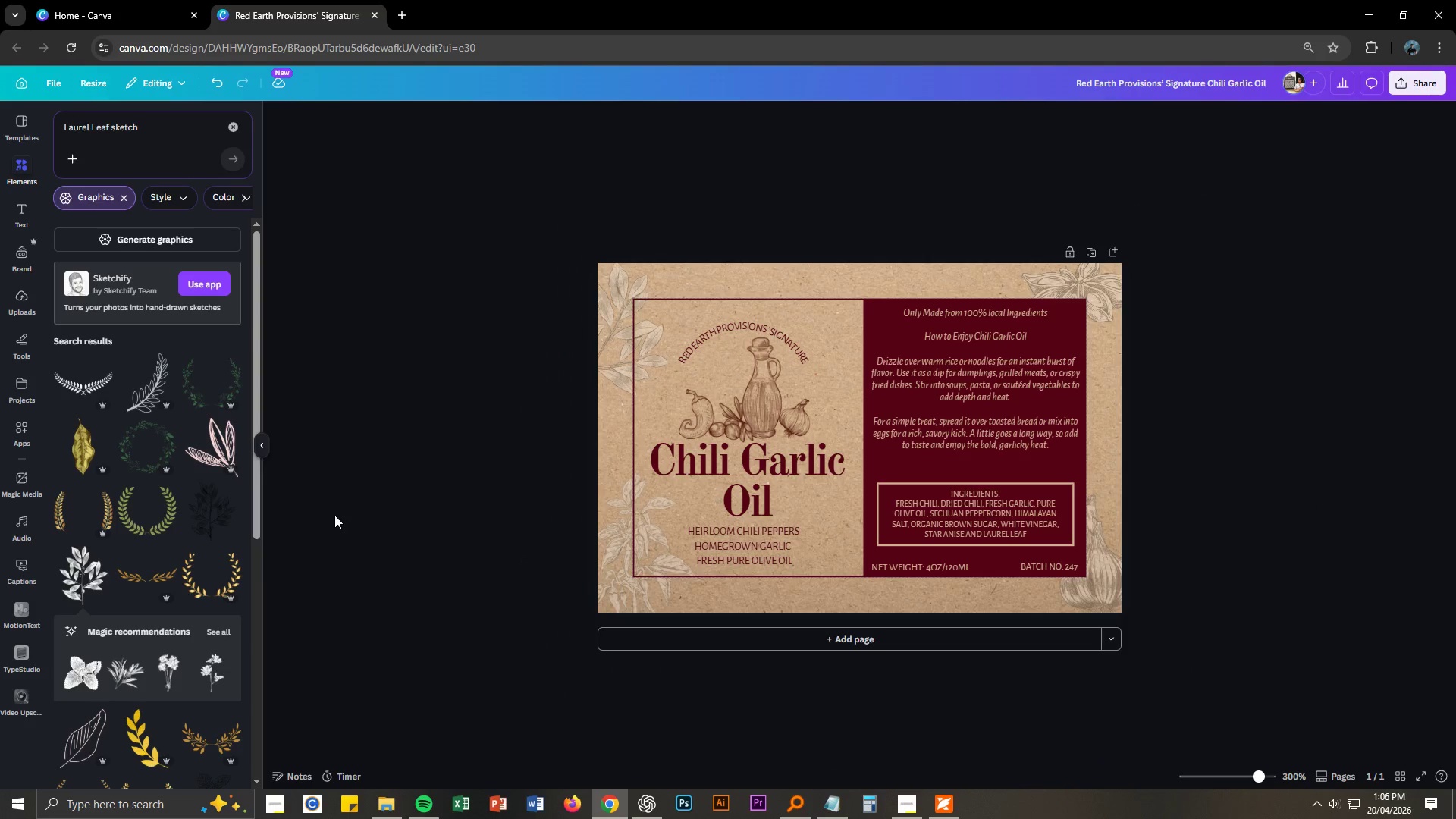 
double_click([131, 132])
 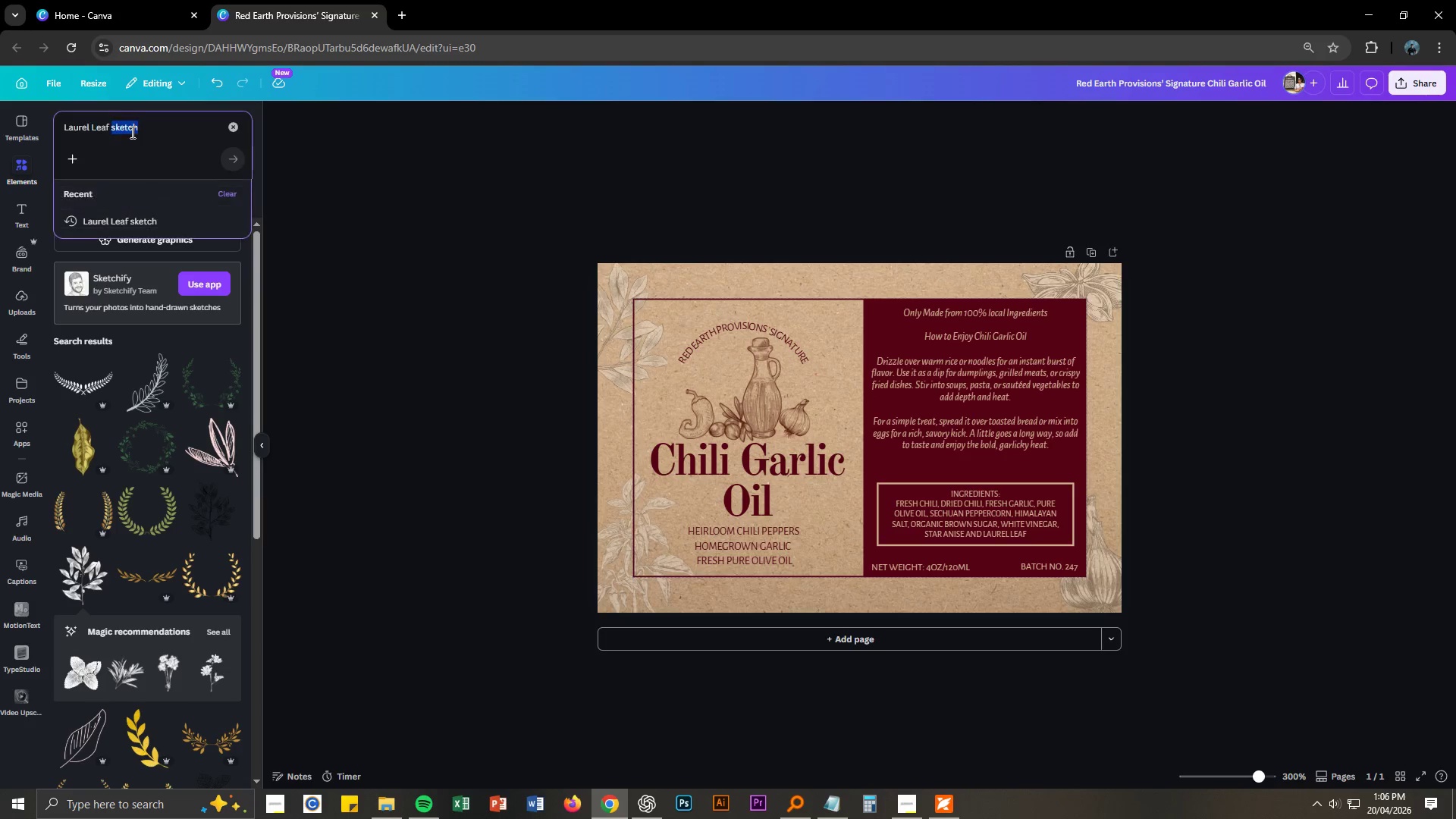 
triple_click([131, 132])
 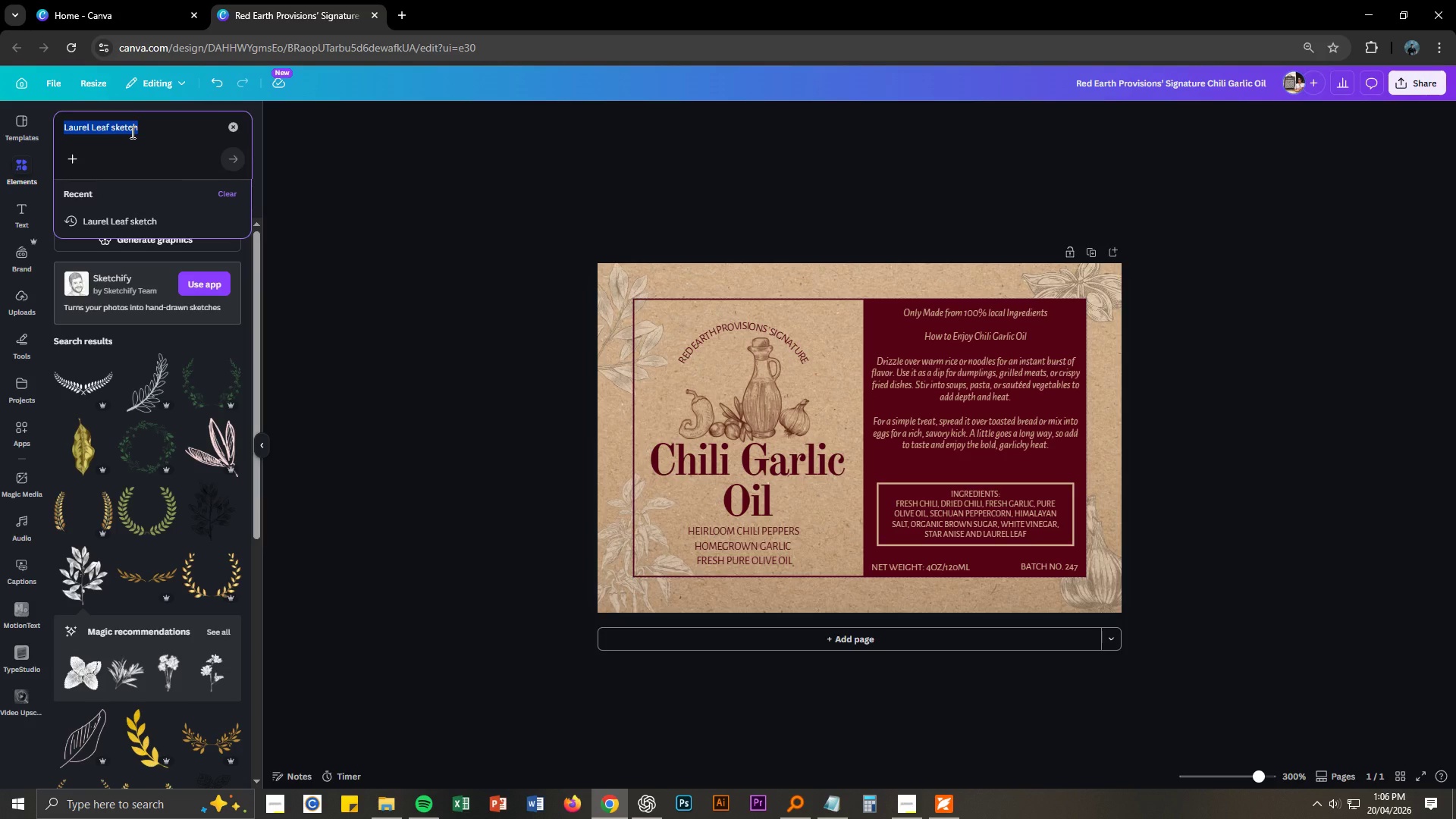 
type(olive oil)
 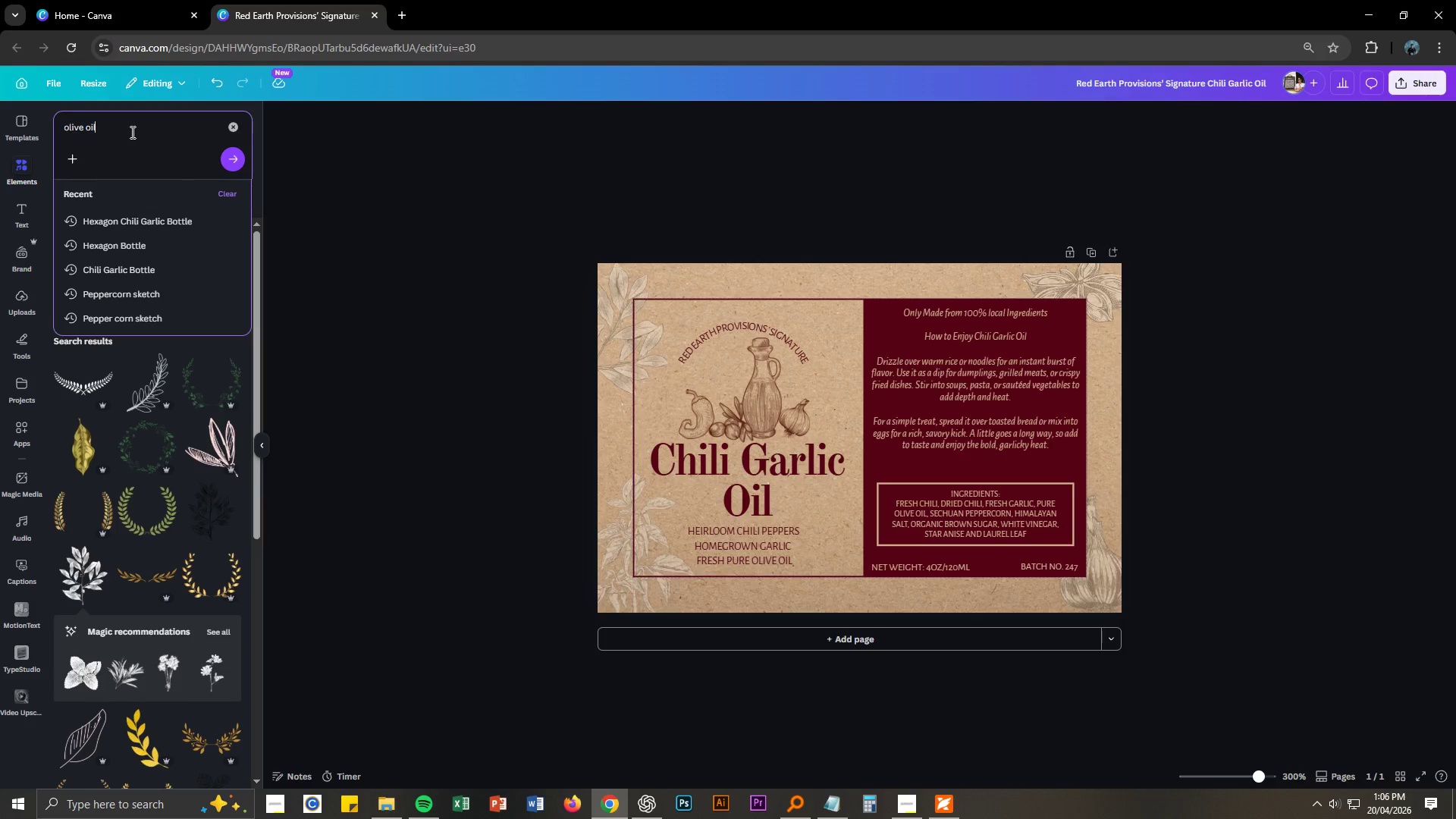 
key(Enter)
 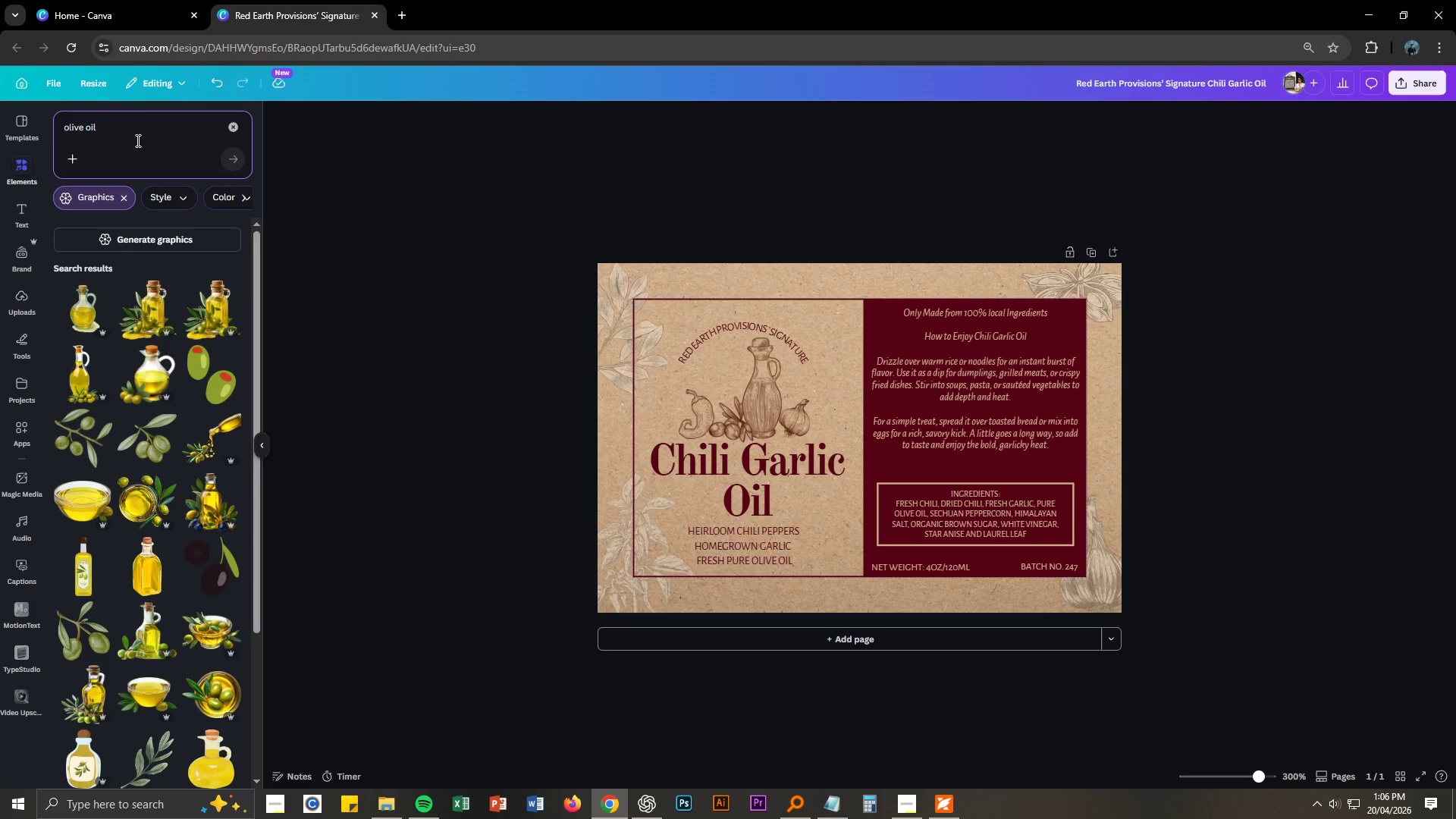 
type( sketch)
 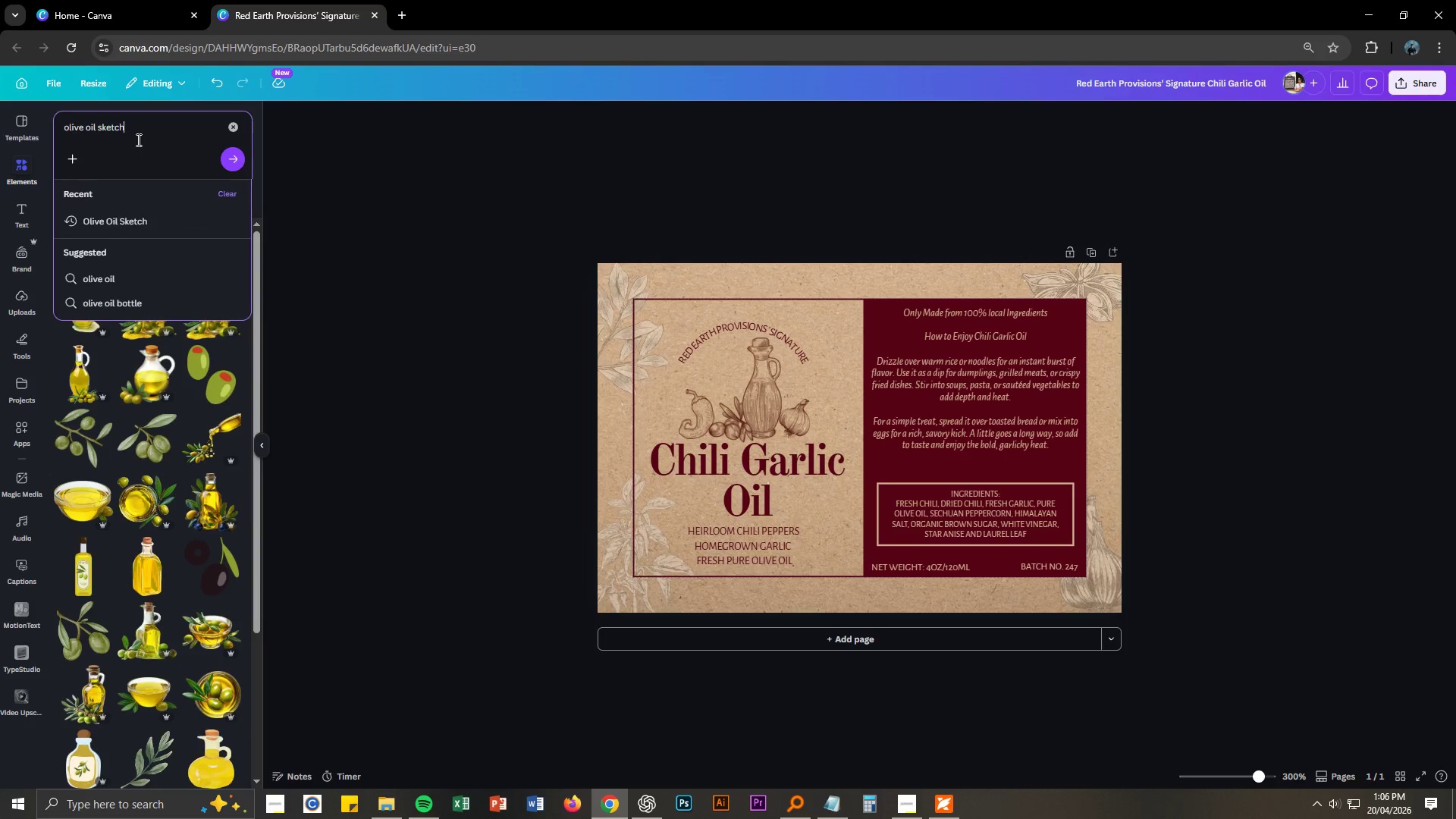 
key(Enter)
 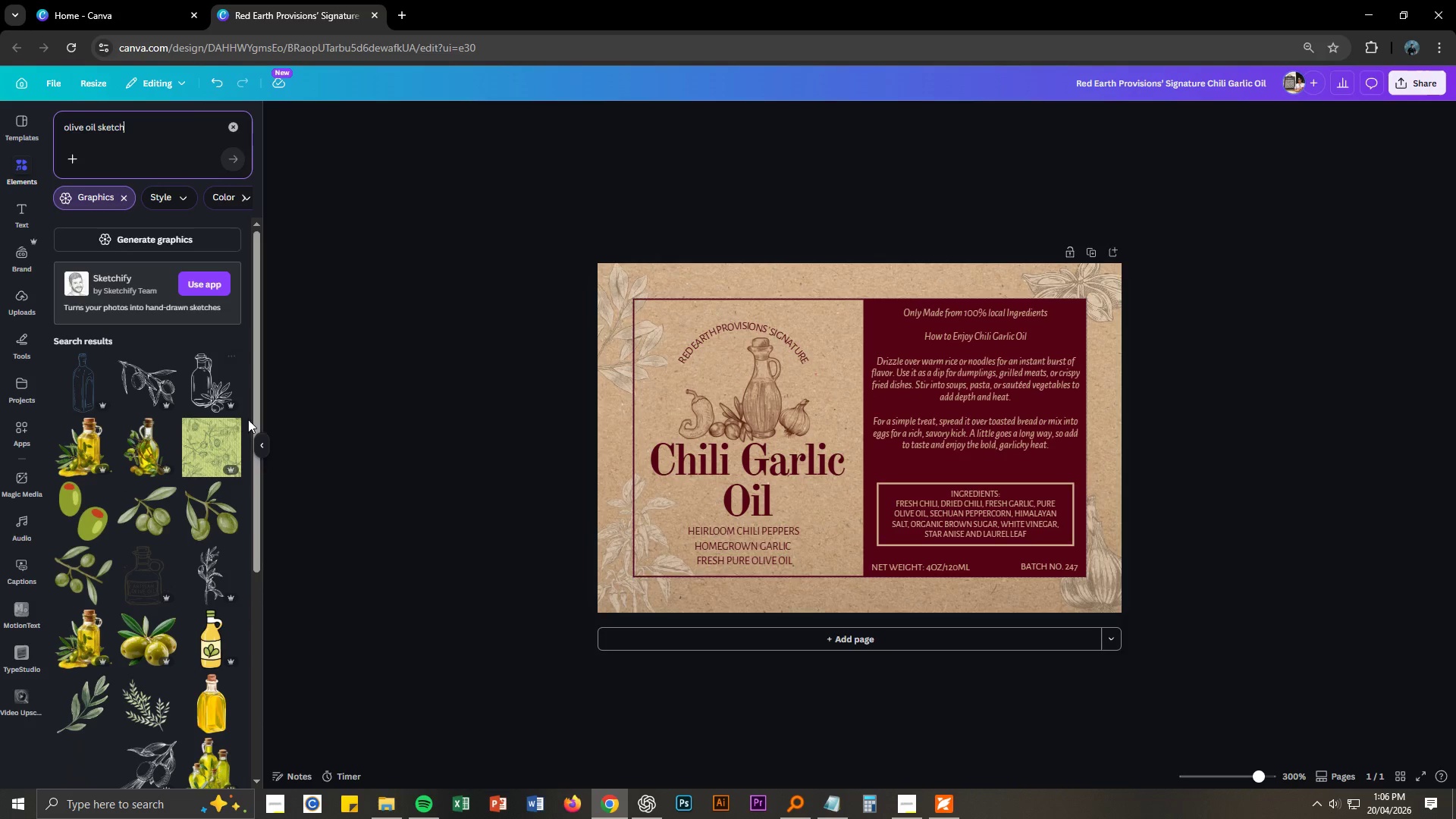 
left_click_drag(start_coordinate=[150, 391], to_coordinate=[780, 267])
 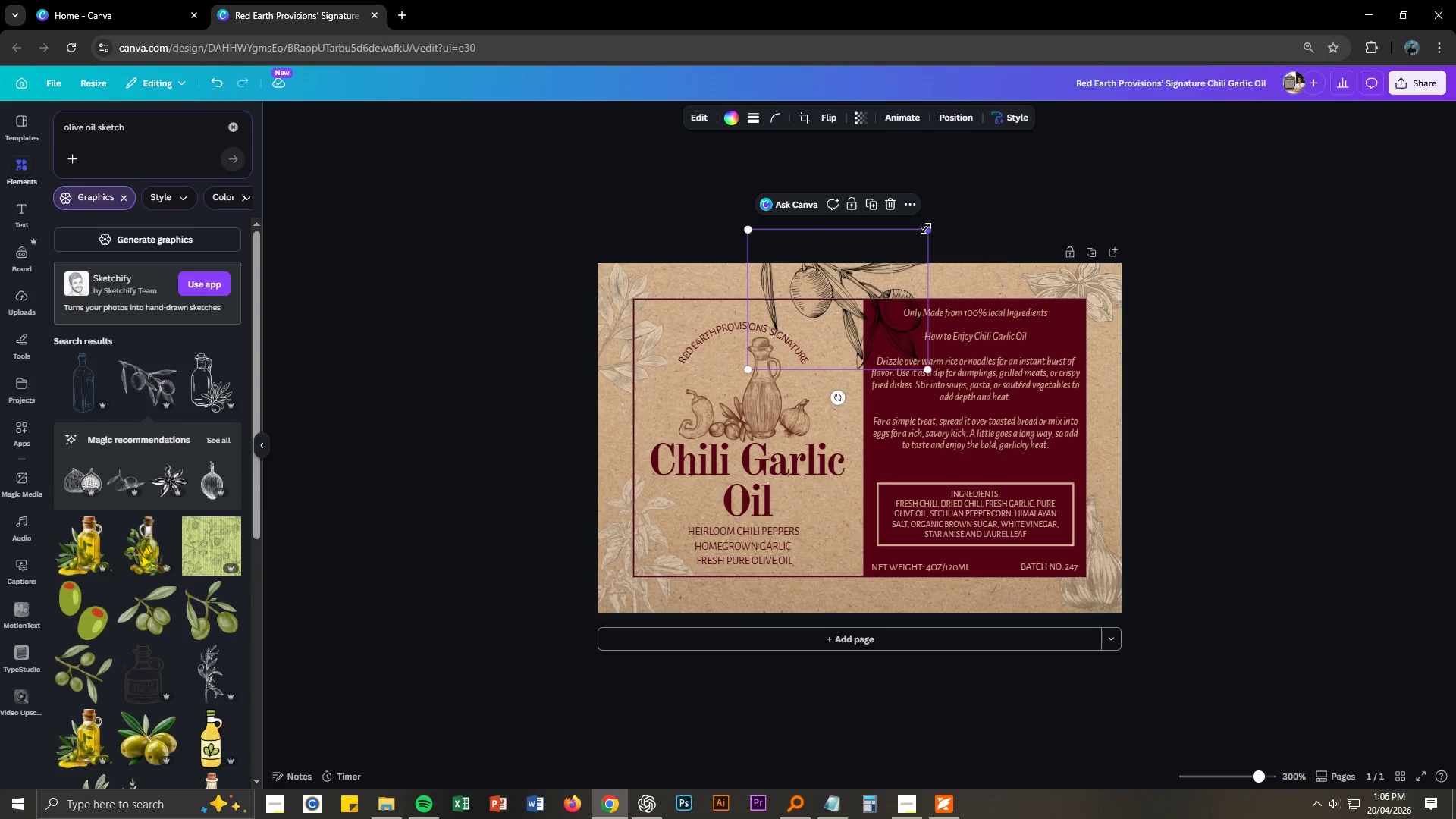 
left_click_drag(start_coordinate=[888, 267], to_coordinate=[889, 275])
 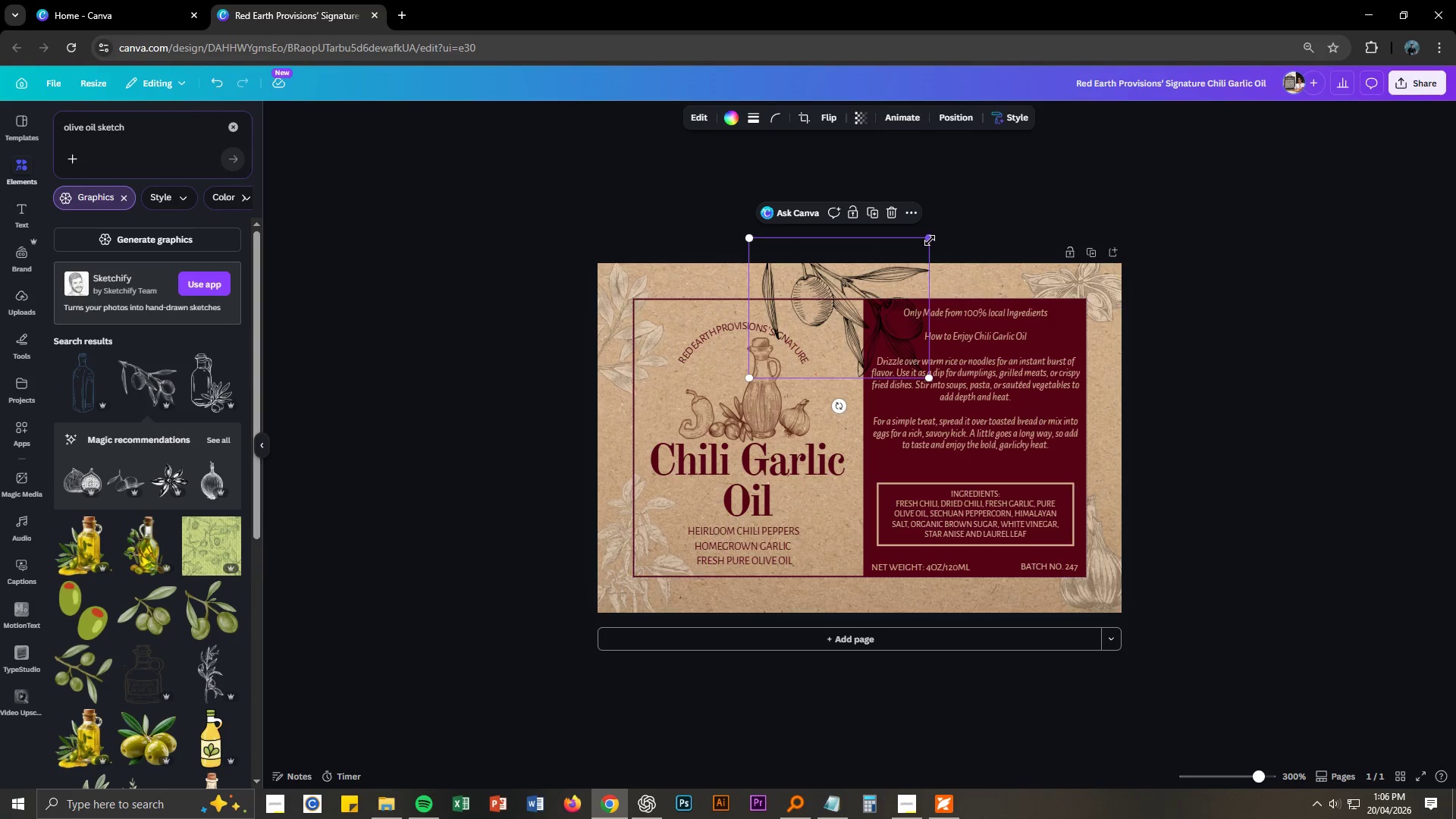 
left_click_drag(start_coordinate=[930, 240], to_coordinate=[870, 277])
 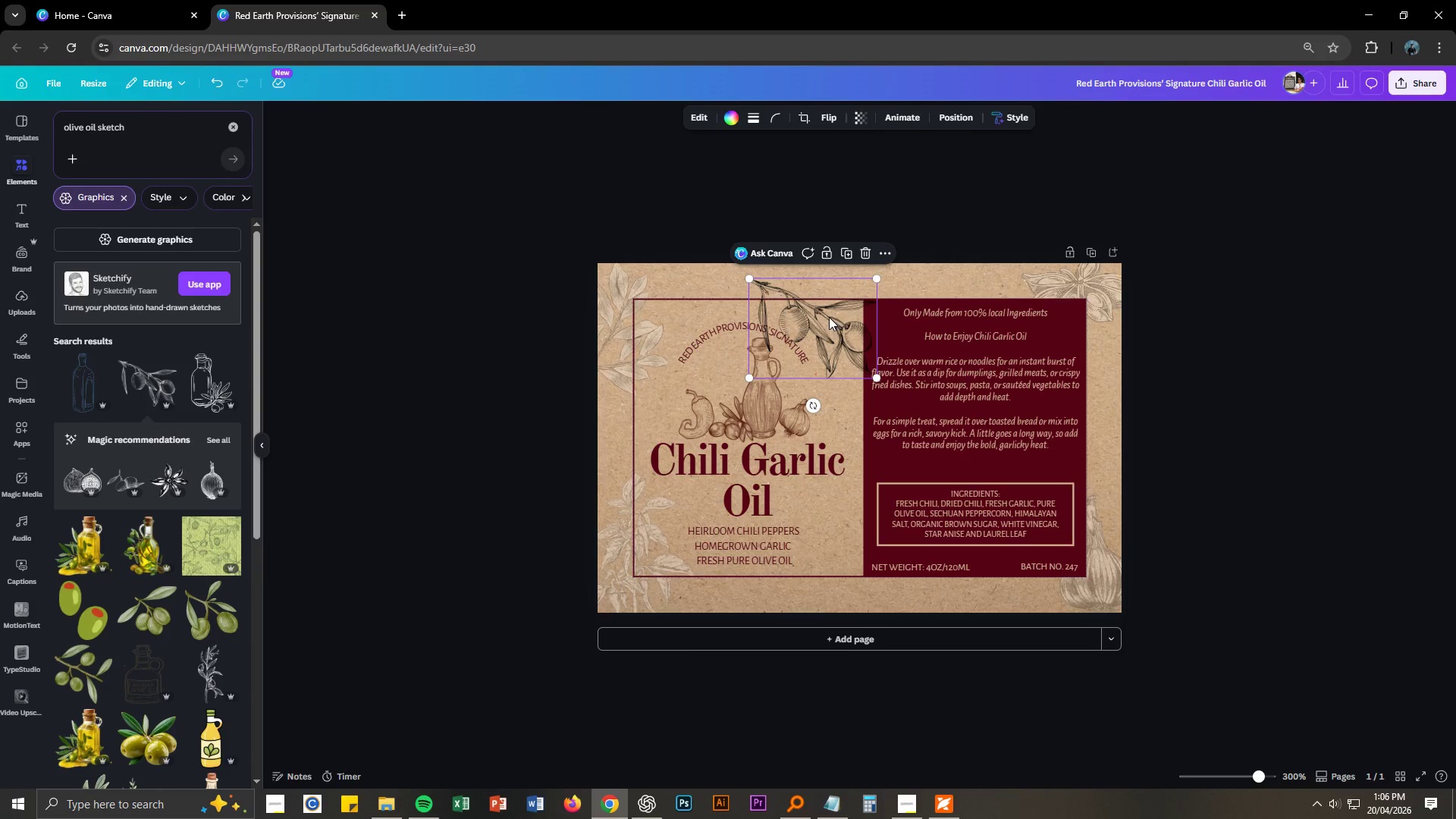 
left_click_drag(start_coordinate=[828, 317], to_coordinate=[854, 294])
 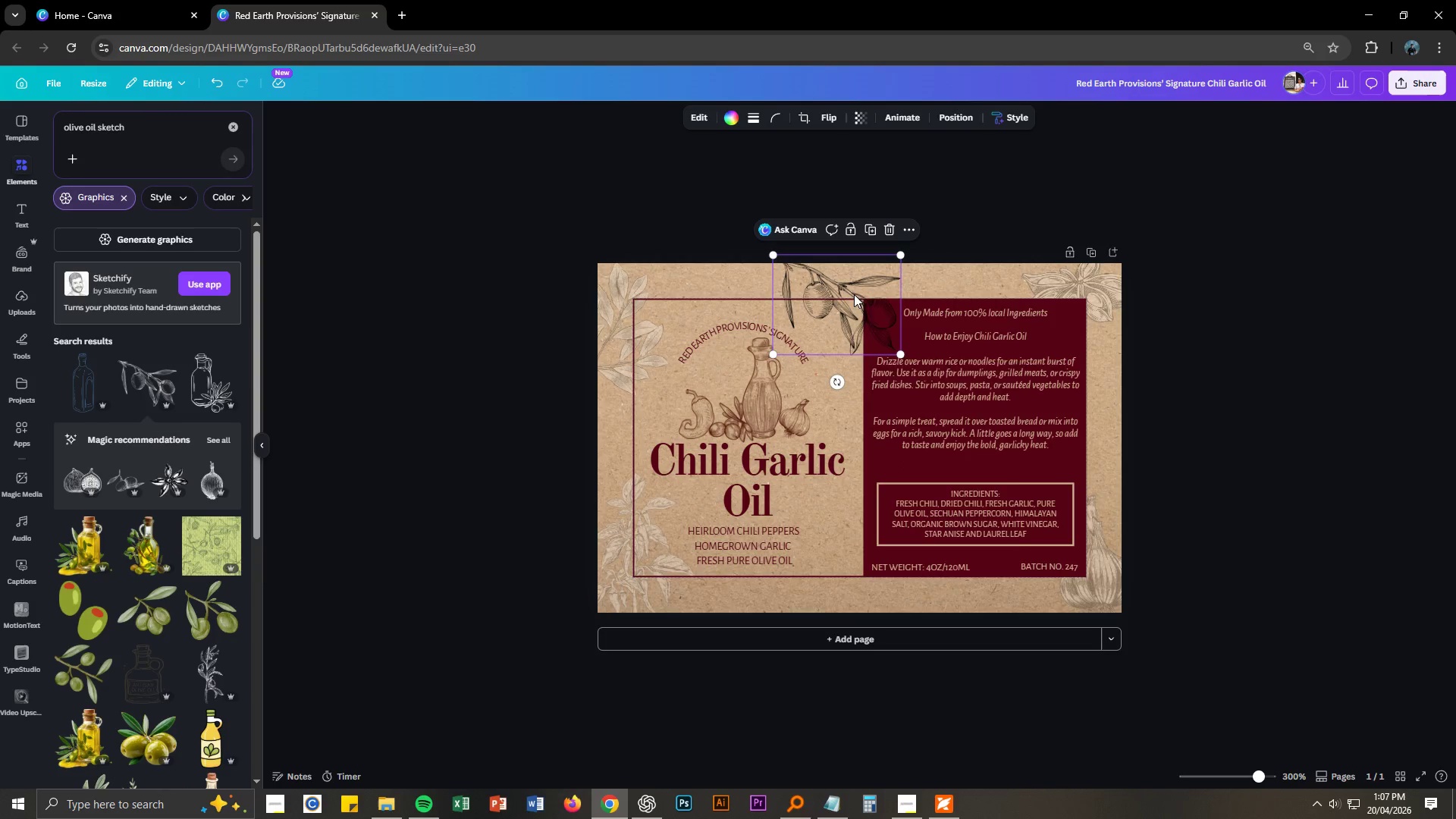 
right_click([854, 294])
 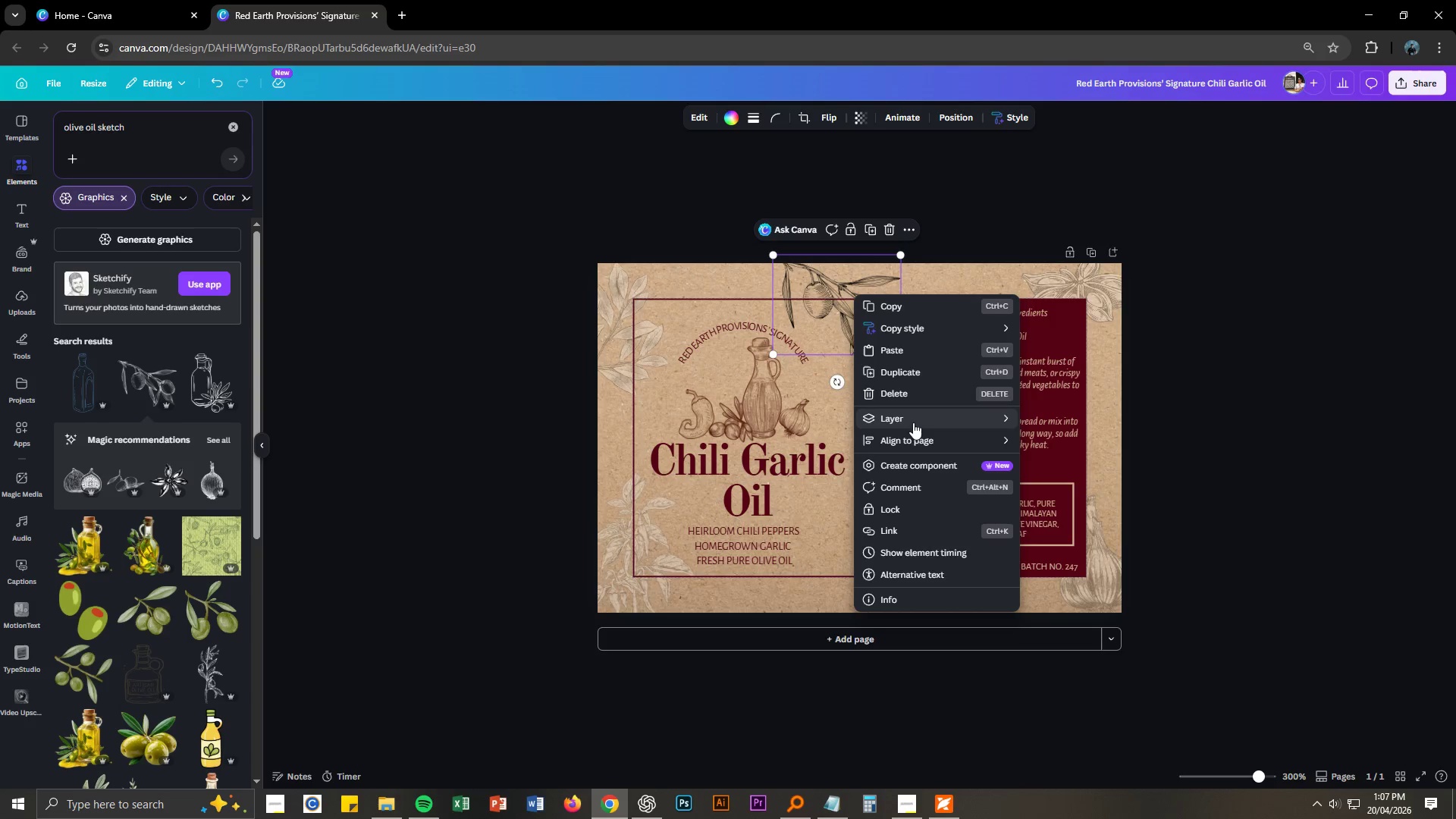 
left_click([922, 415])
 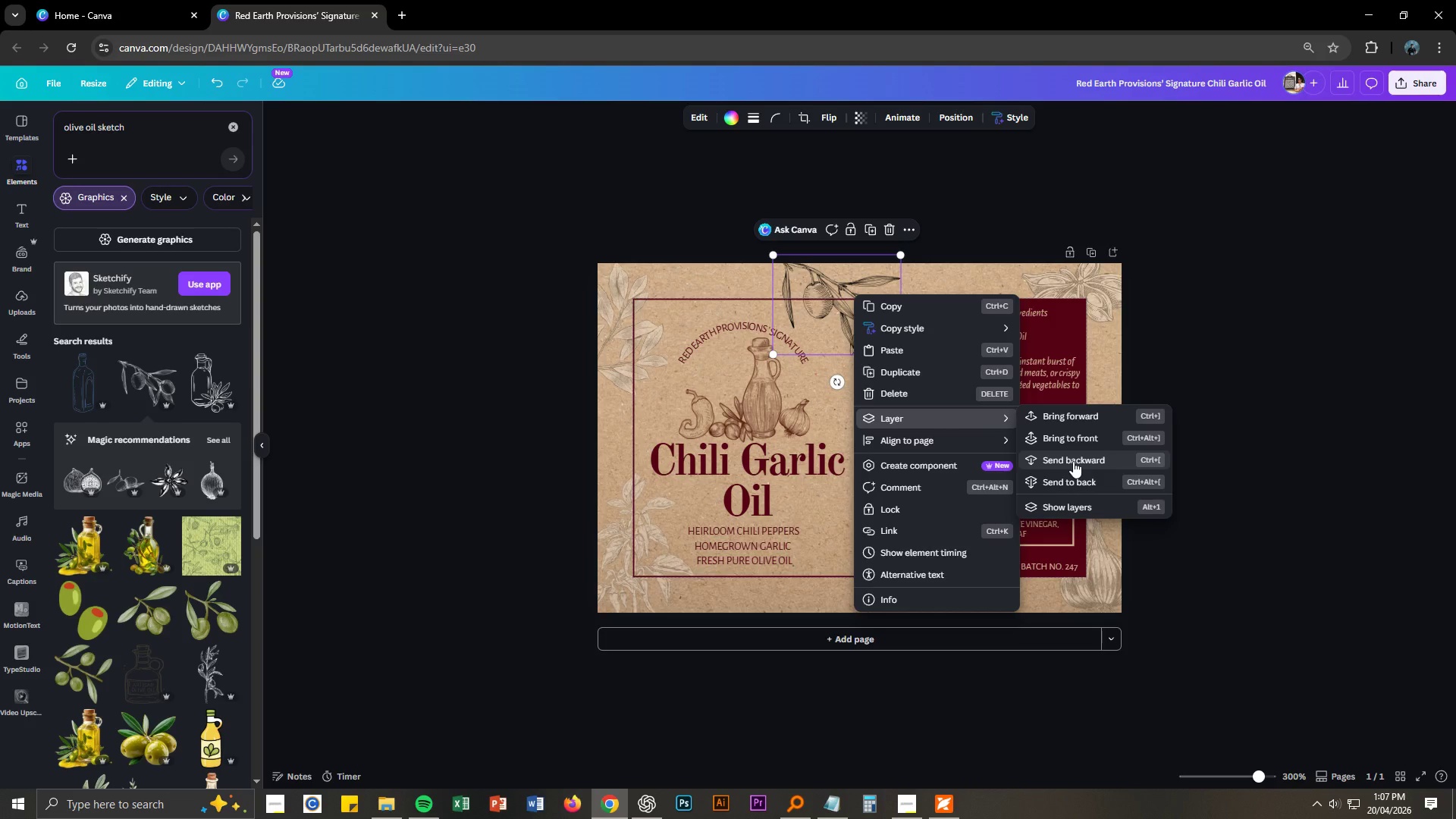 
left_click([1069, 455])
 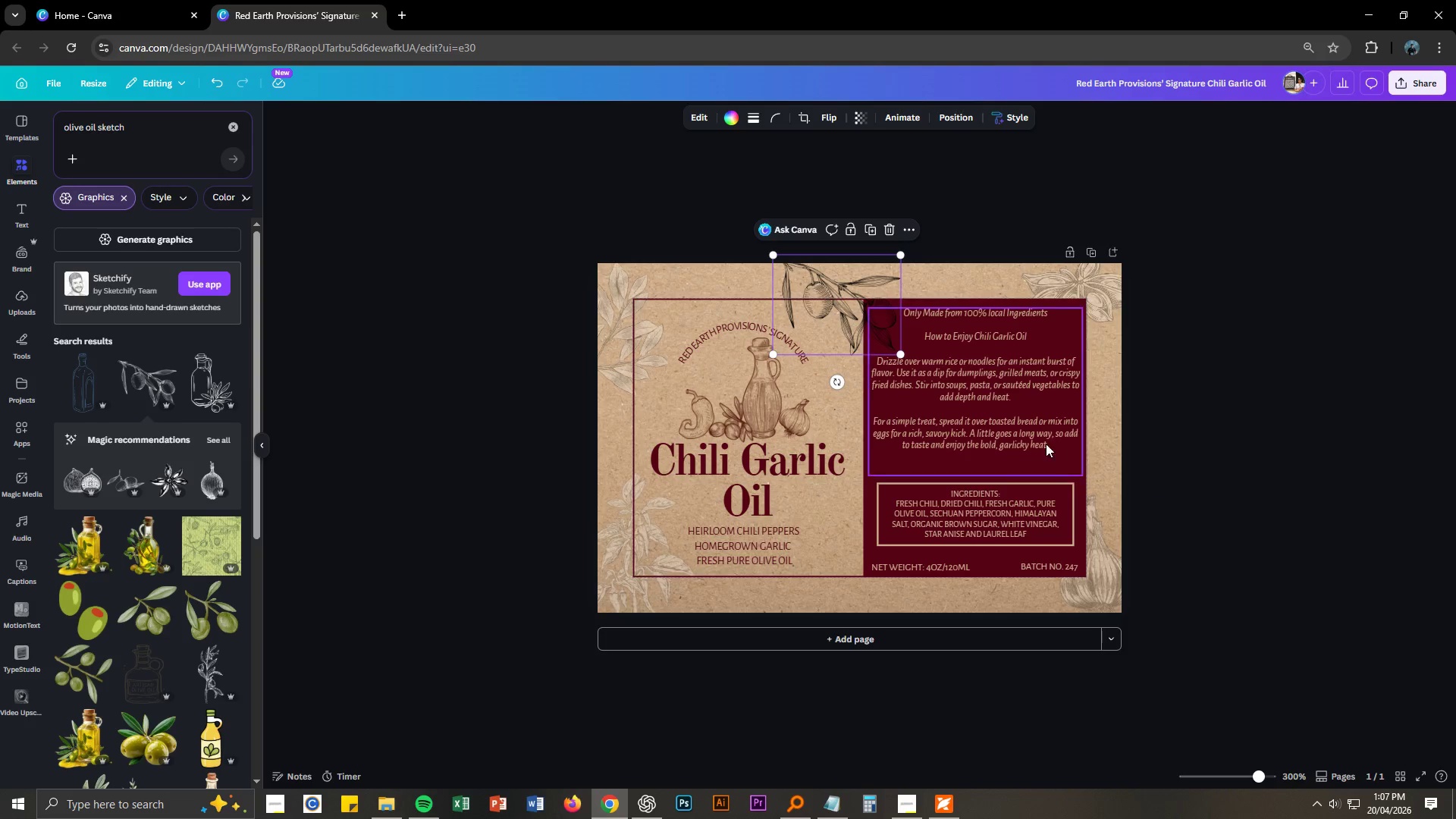 
left_click([1163, 334])
 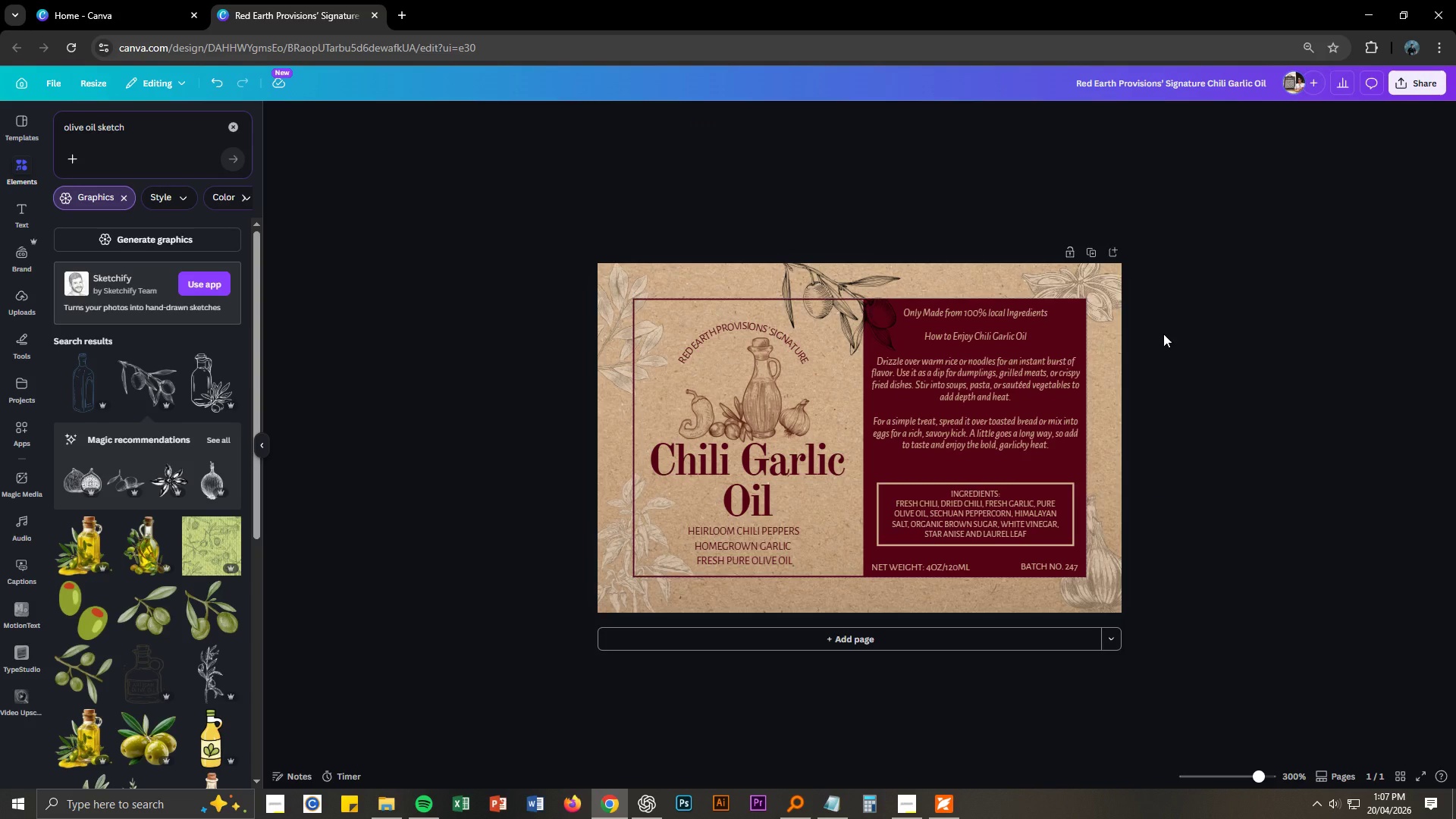 
key(Control+NumpadAdd)
 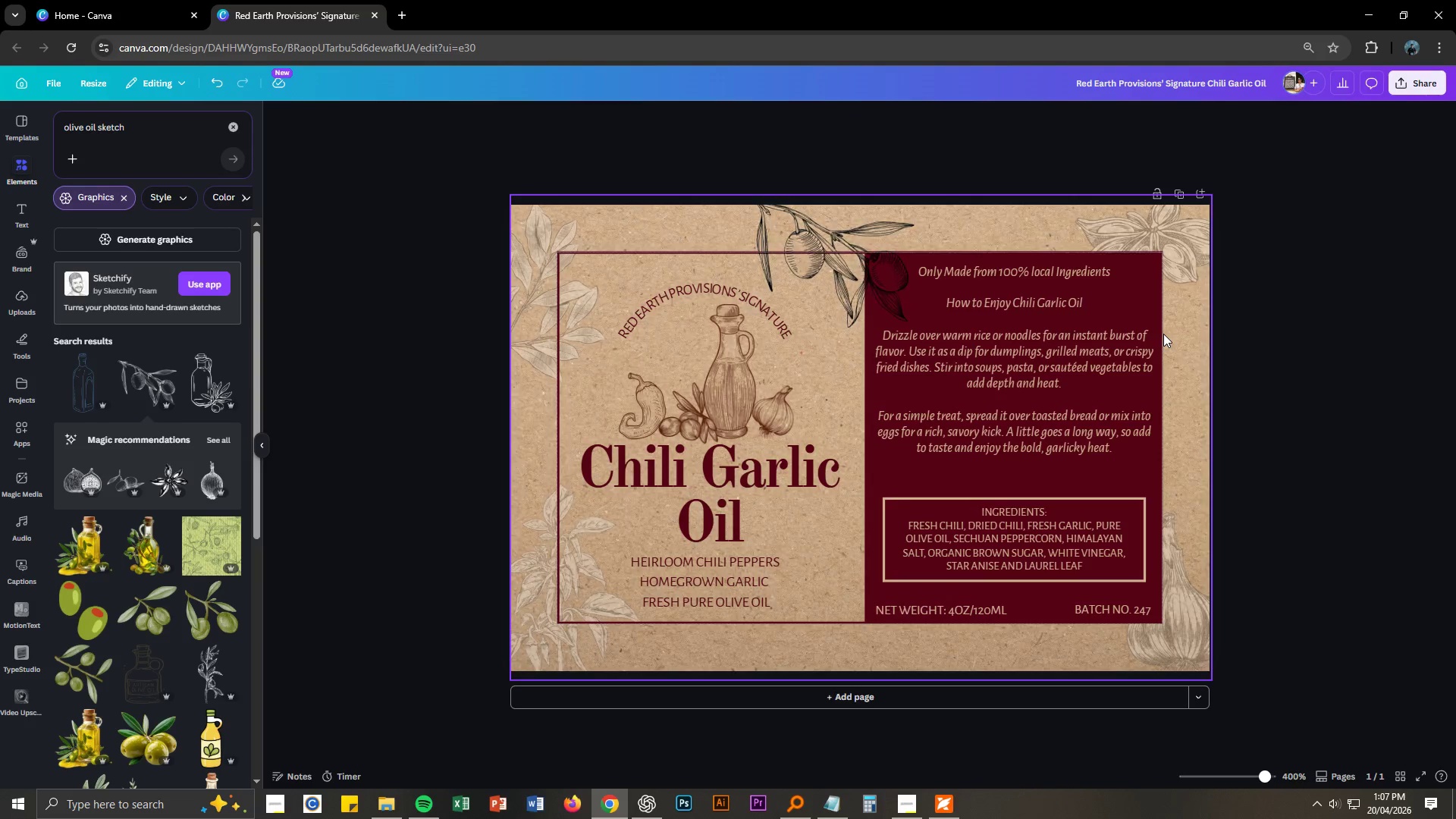 
key(Control+NumpadAdd)
 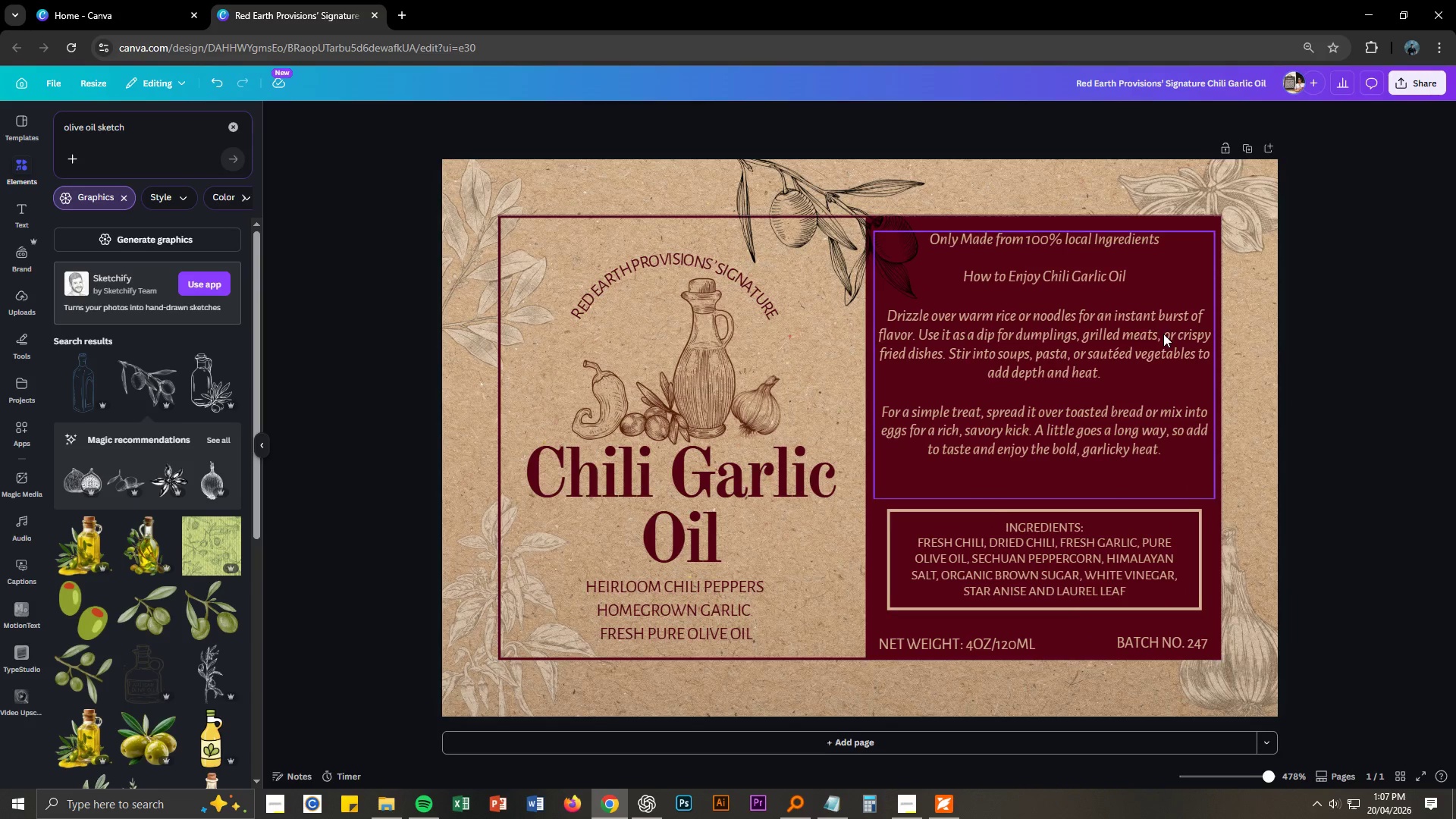 
key(Control+NumpadAdd)
 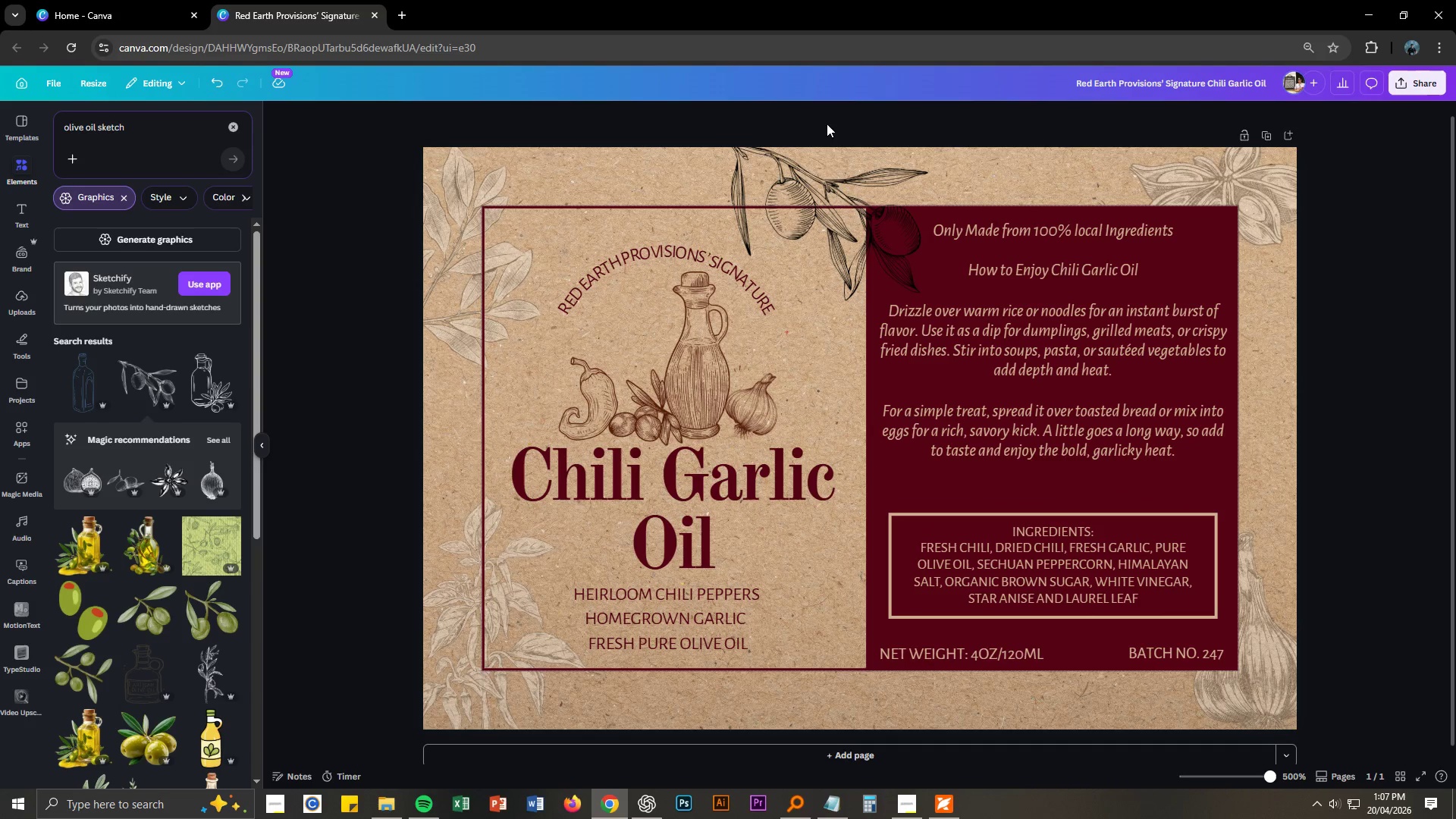 
left_click([833, 168])
 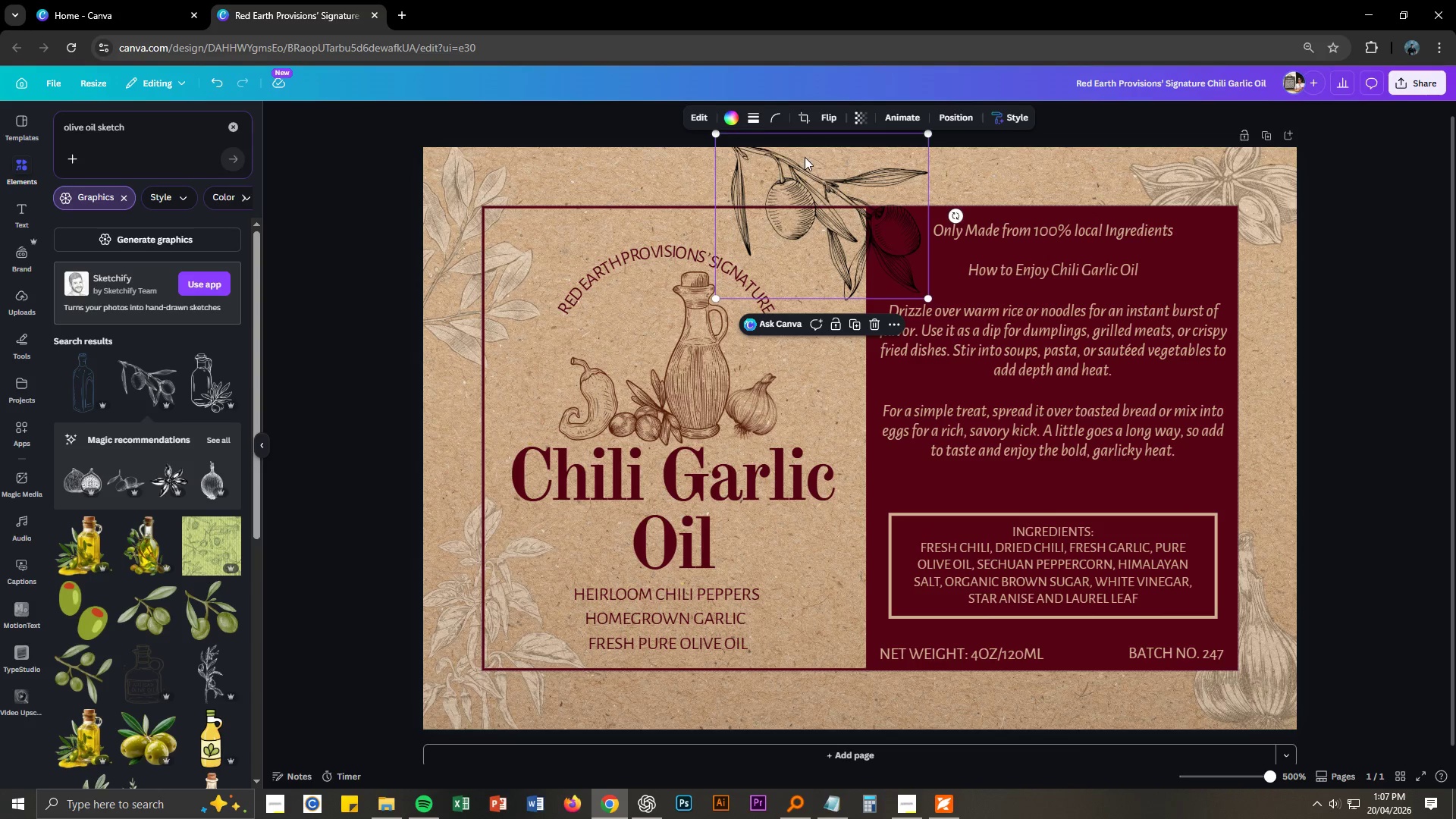 
left_click([730, 116])
 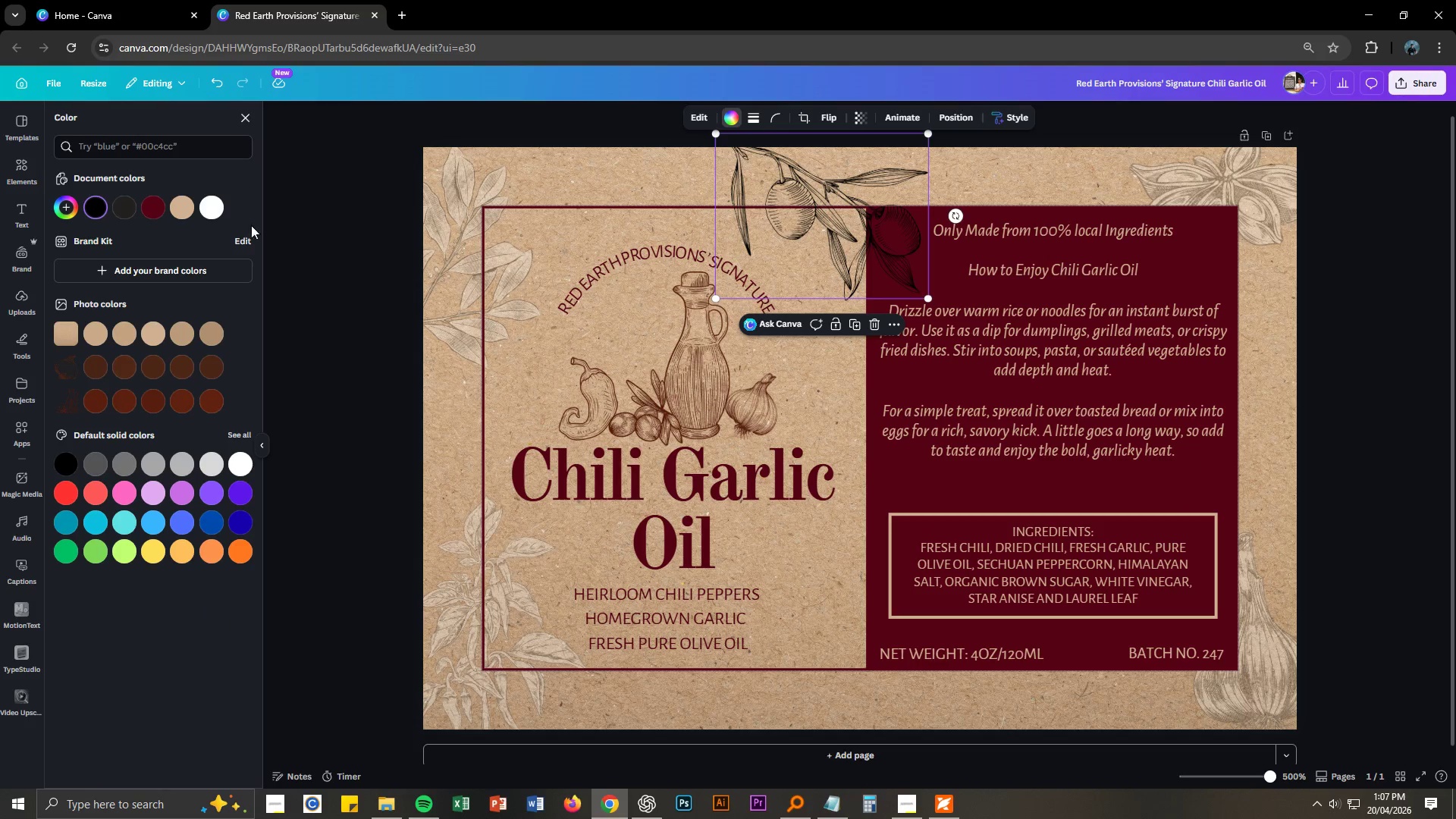 
left_click([212, 210])
 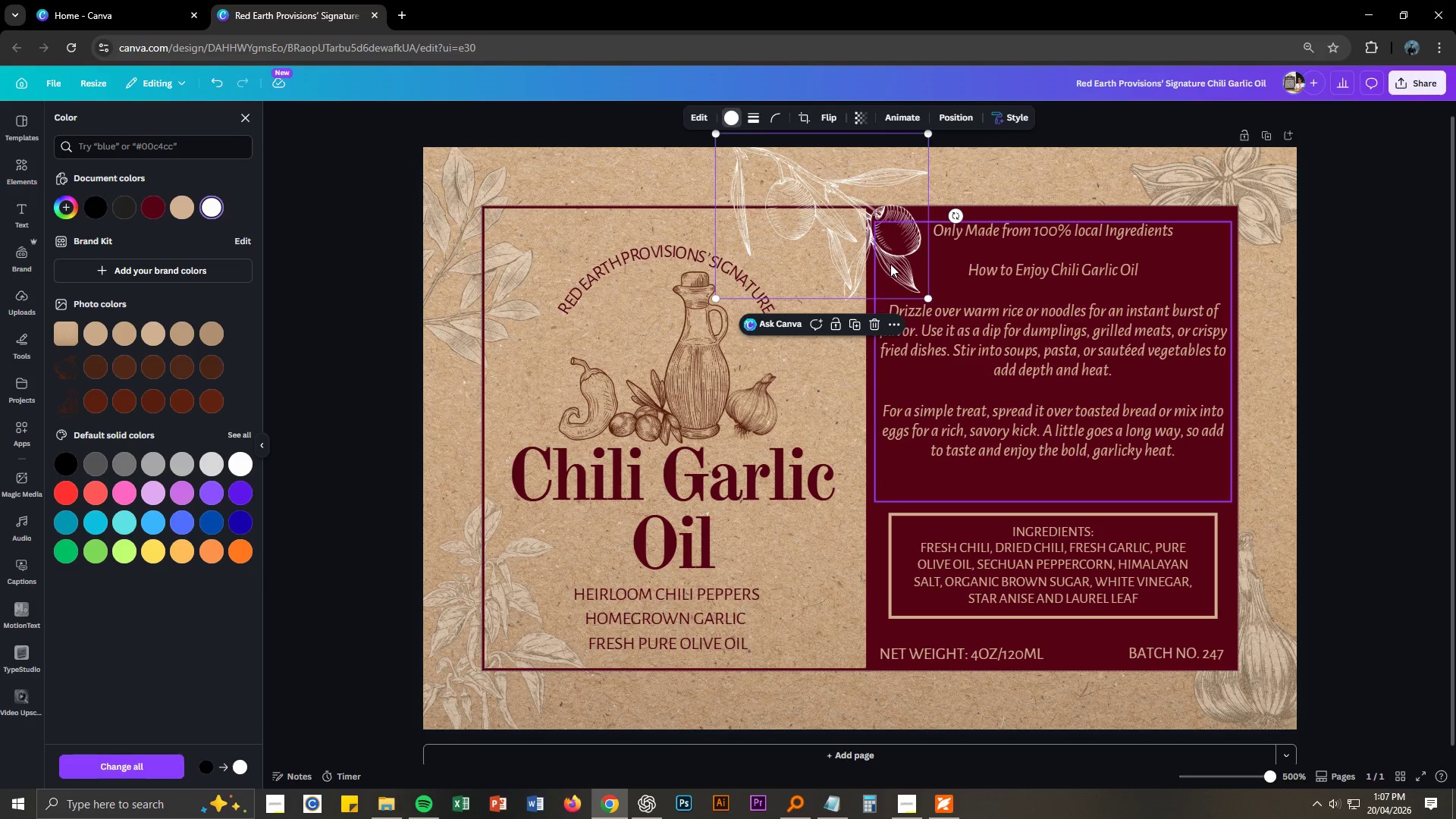 
left_click_drag(start_coordinate=[930, 298], to_coordinate=[882, 246])
 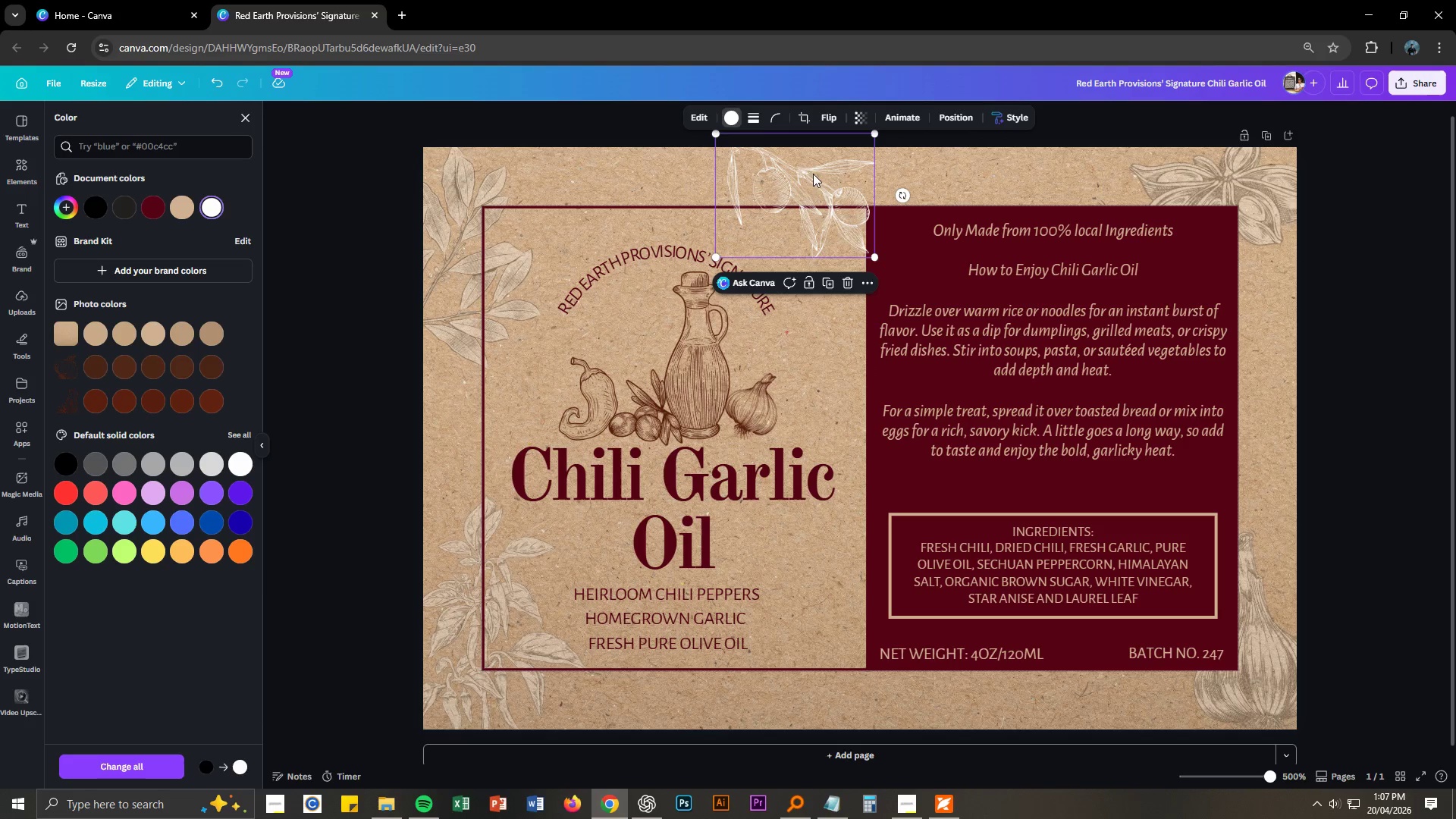 
left_click_drag(start_coordinate=[806, 173], to_coordinate=[821, 177])
 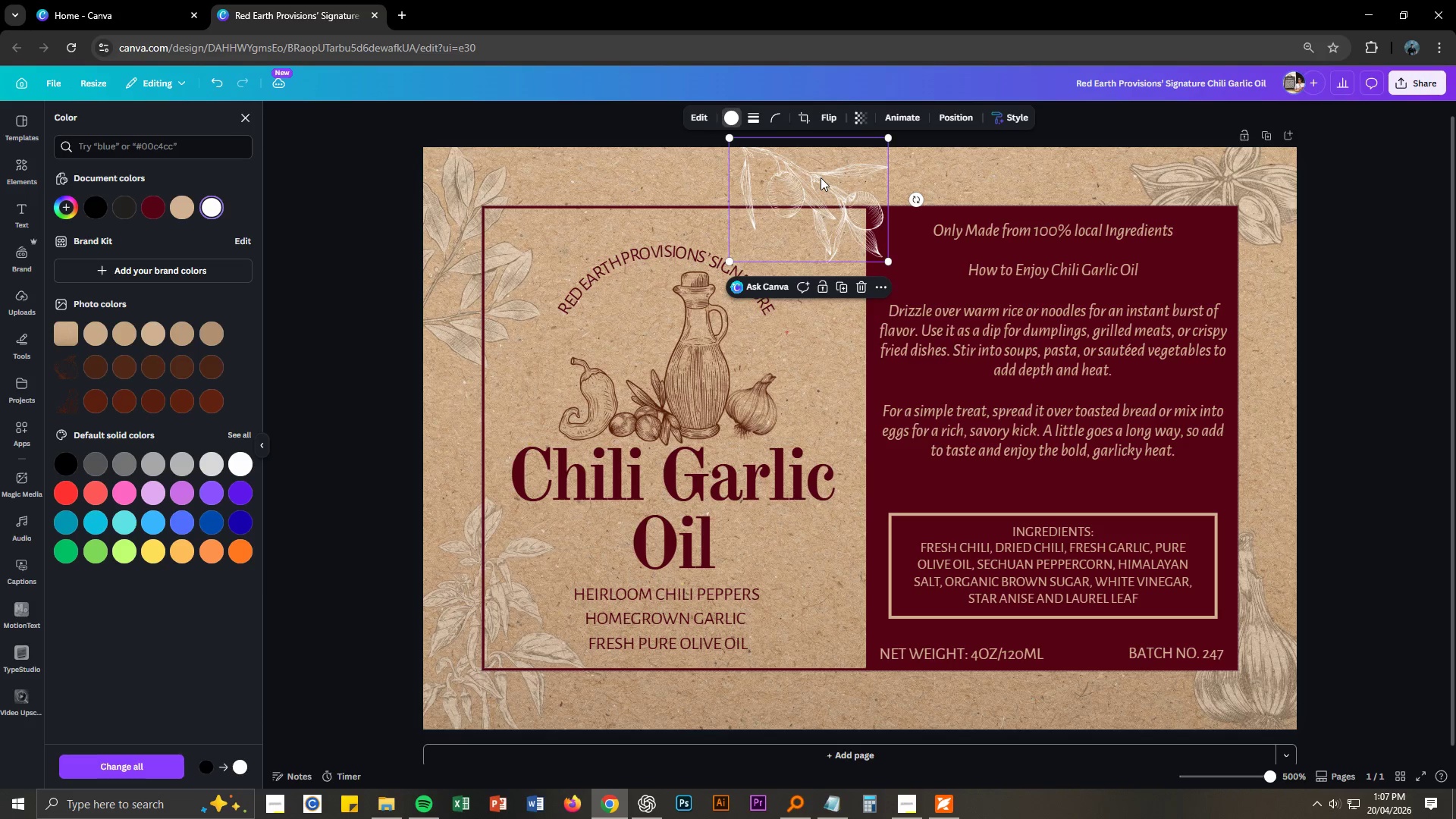 
right_click([821, 177])
 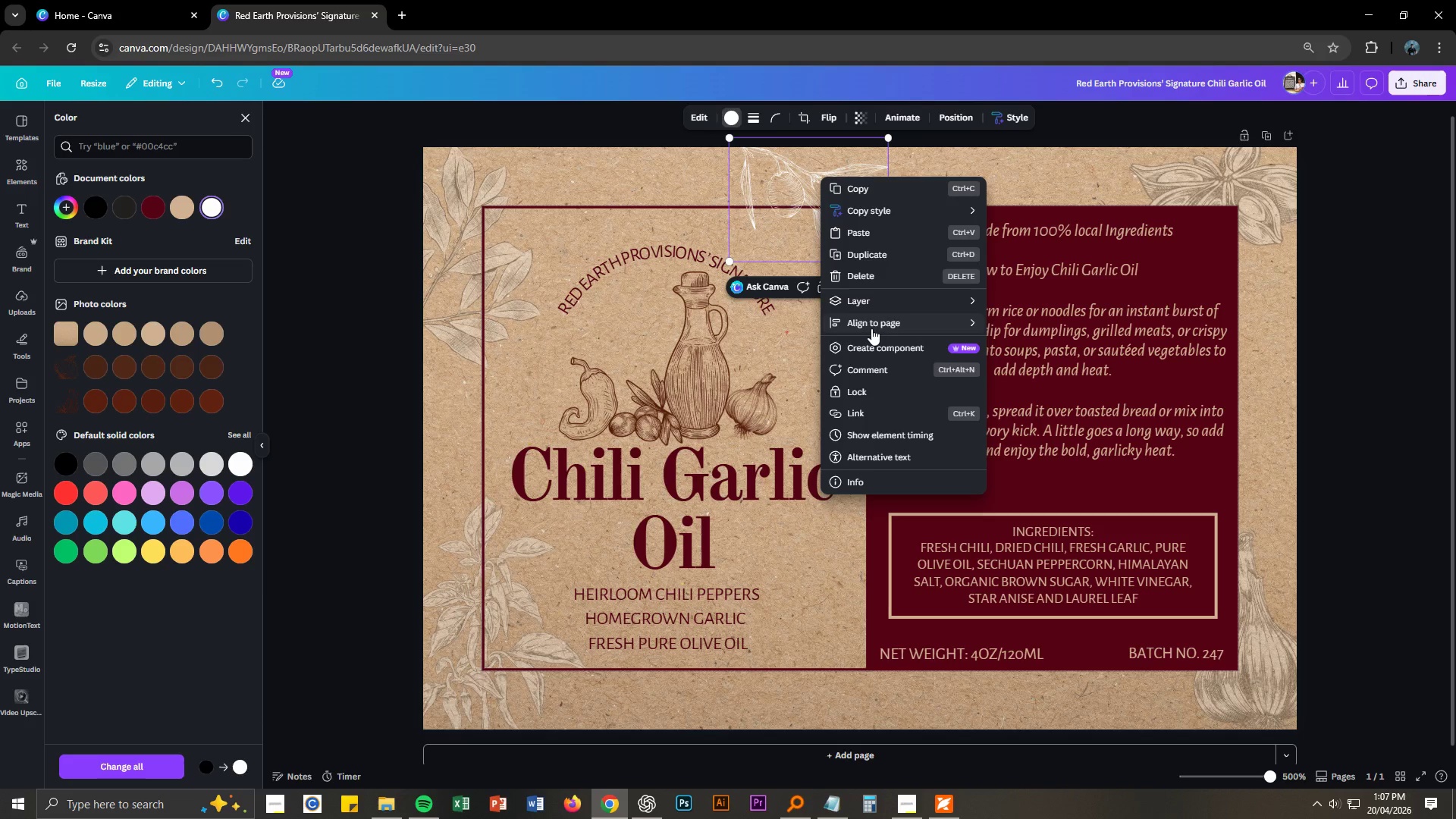 
left_click([888, 299])
 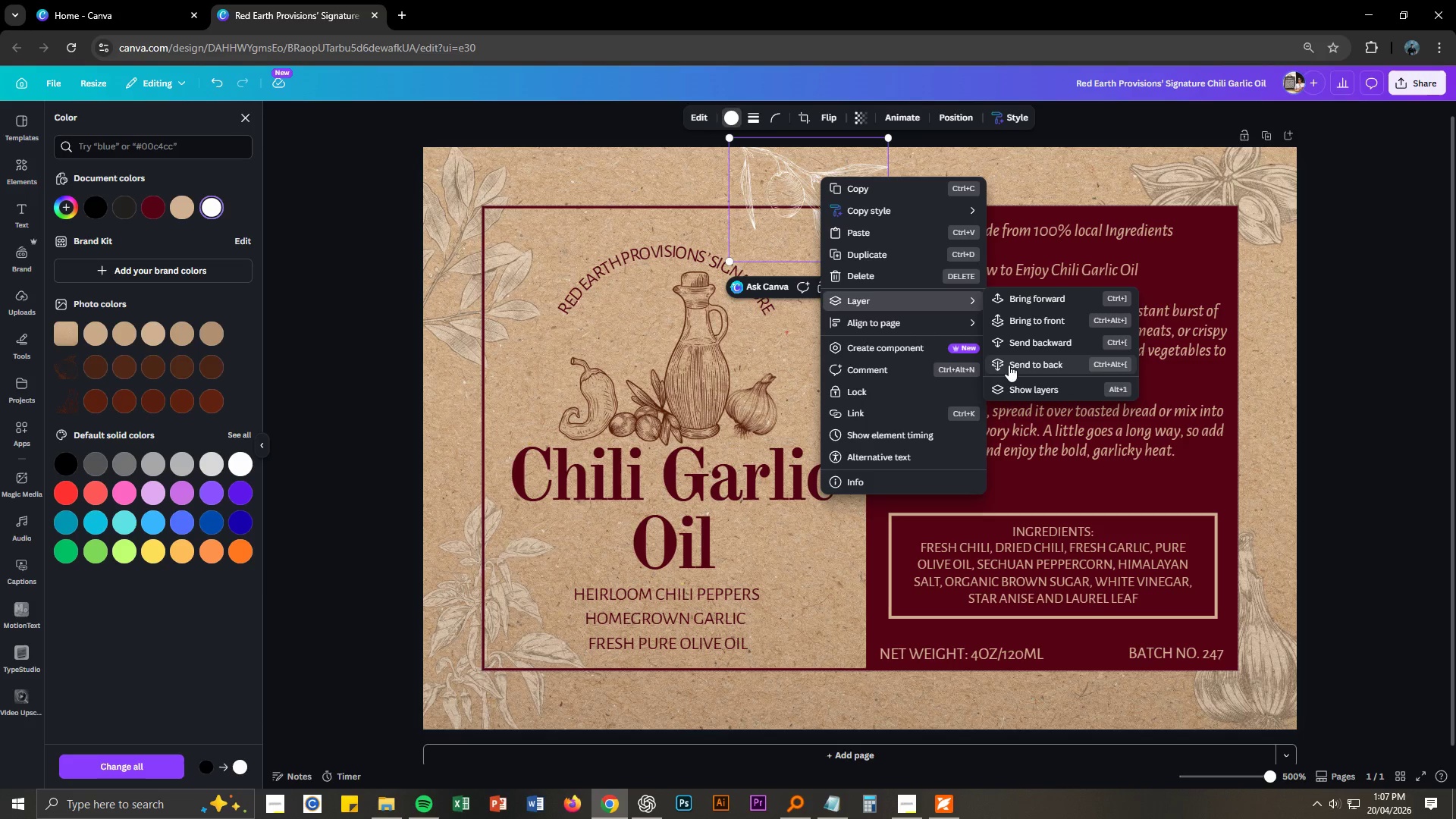 
left_click([1011, 363])
 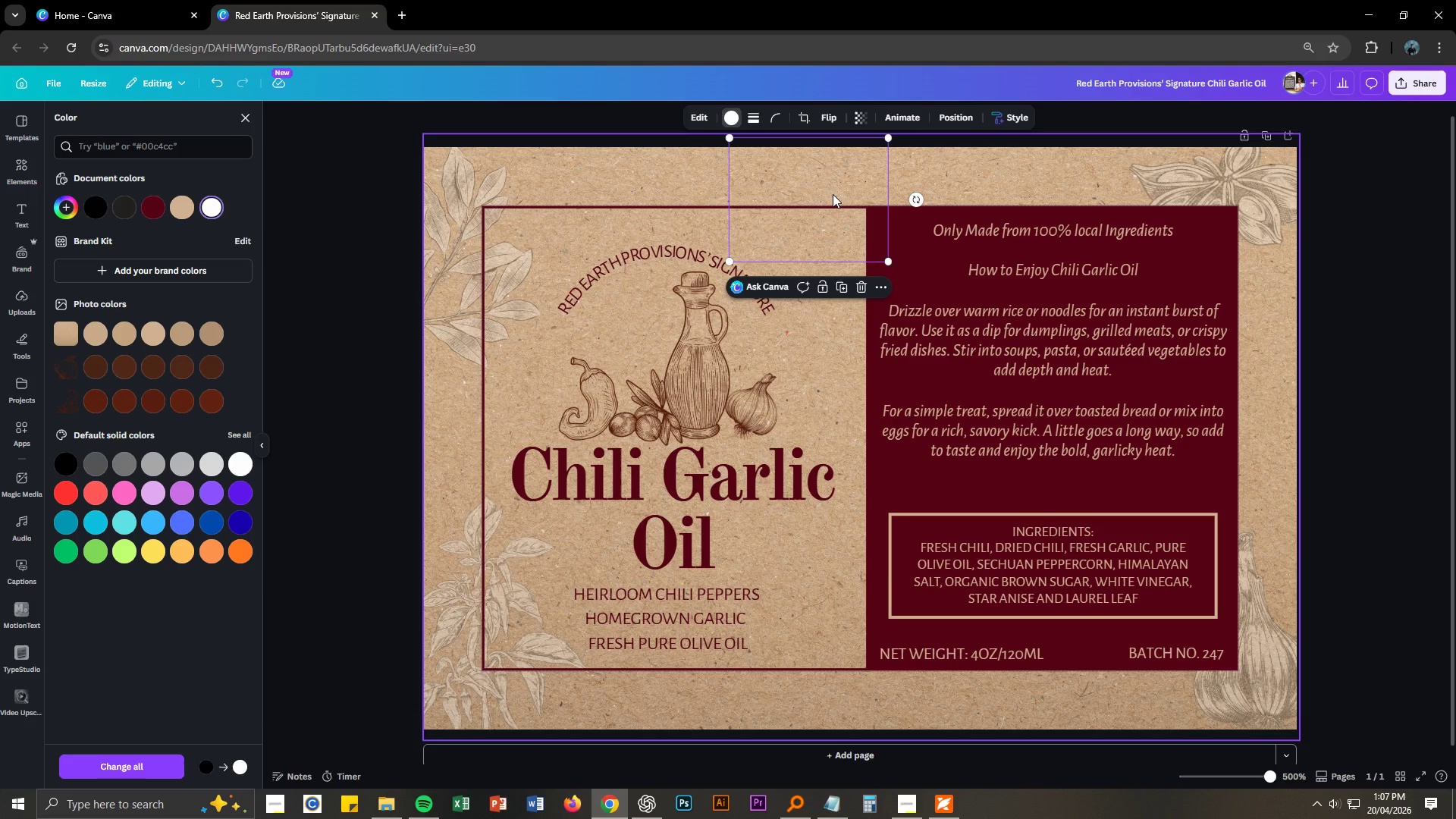 
key(Control+ControlLeft)
 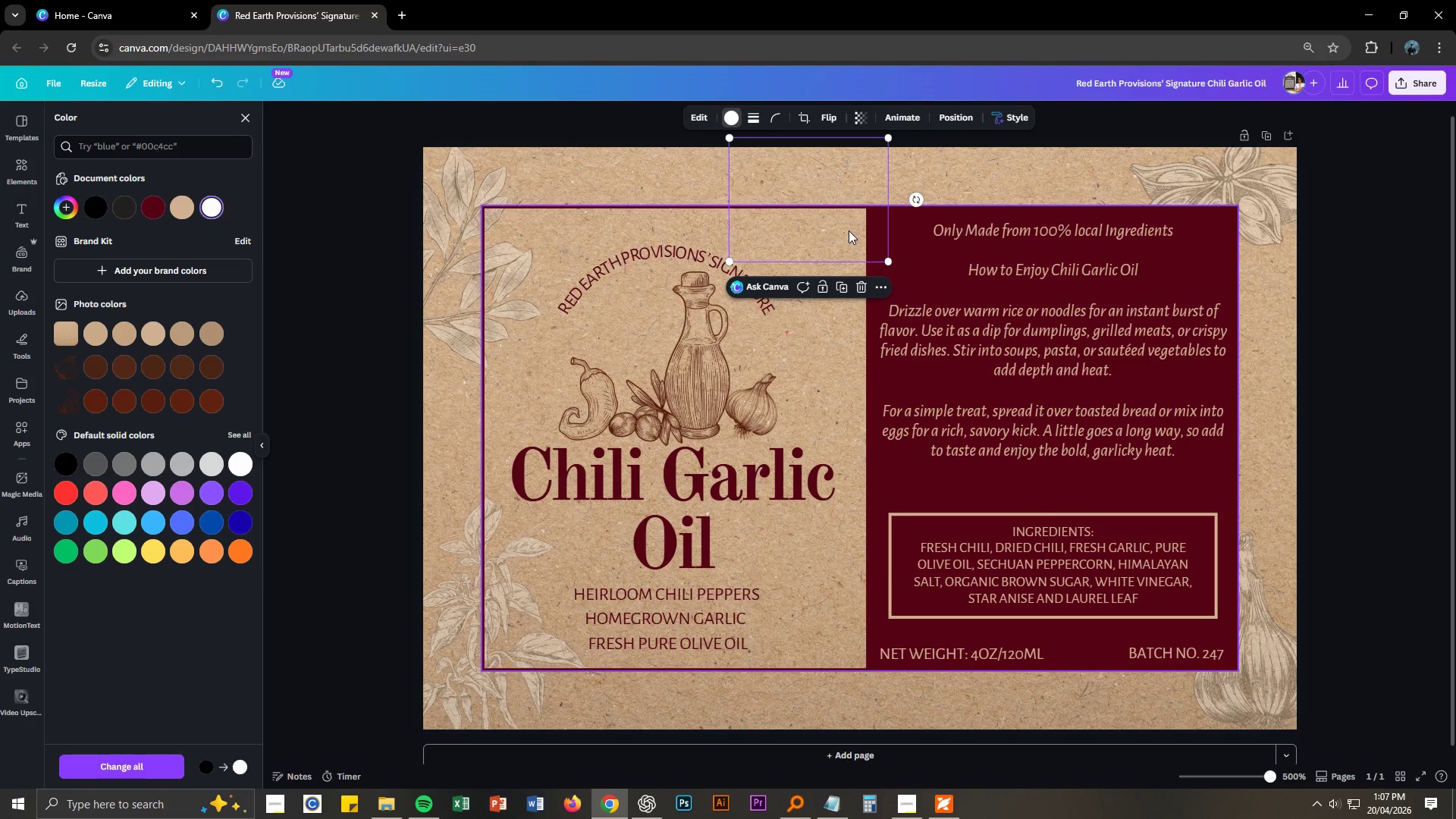 
key(Control+Z)
 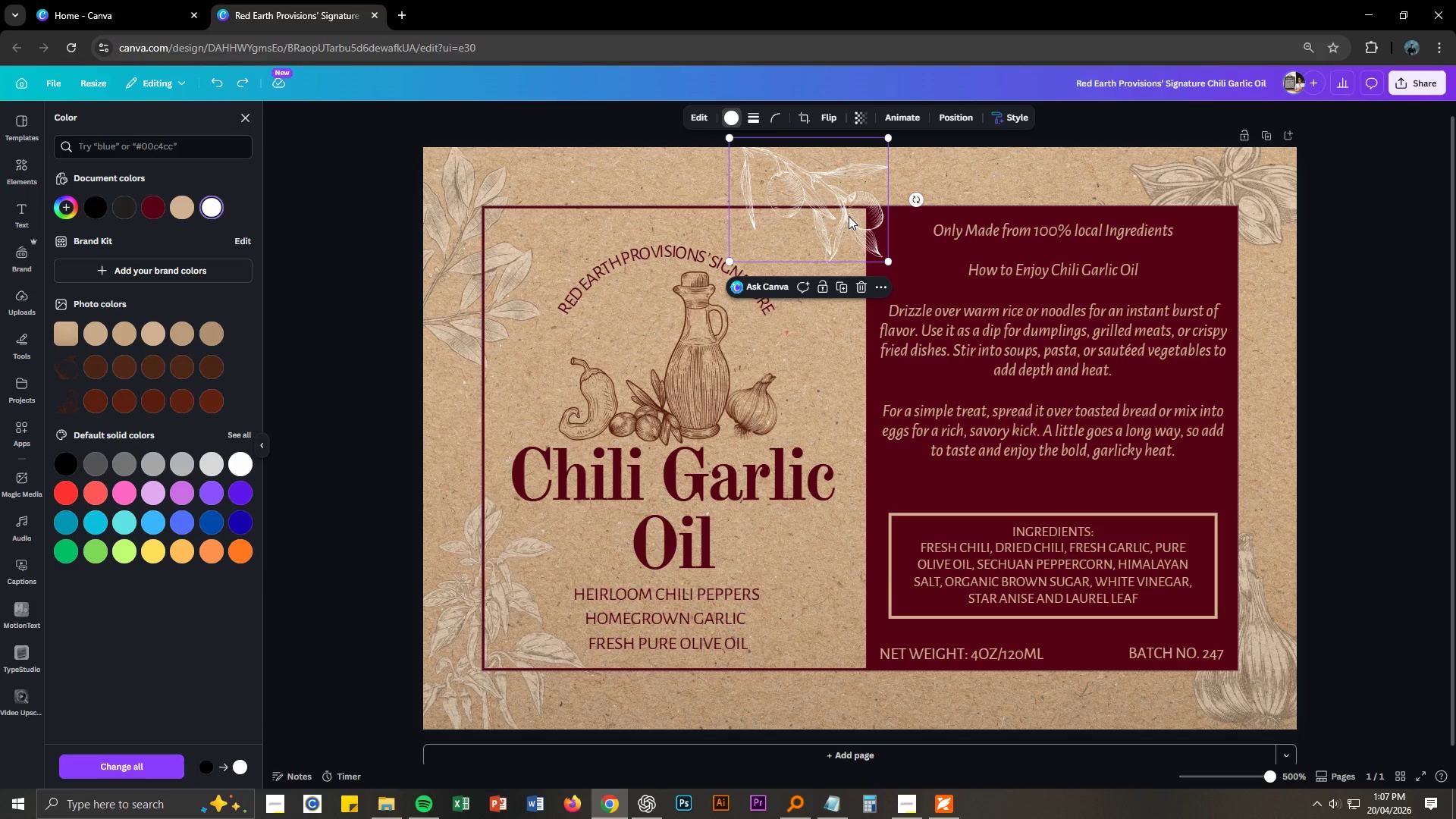 
right_click([841, 200])
 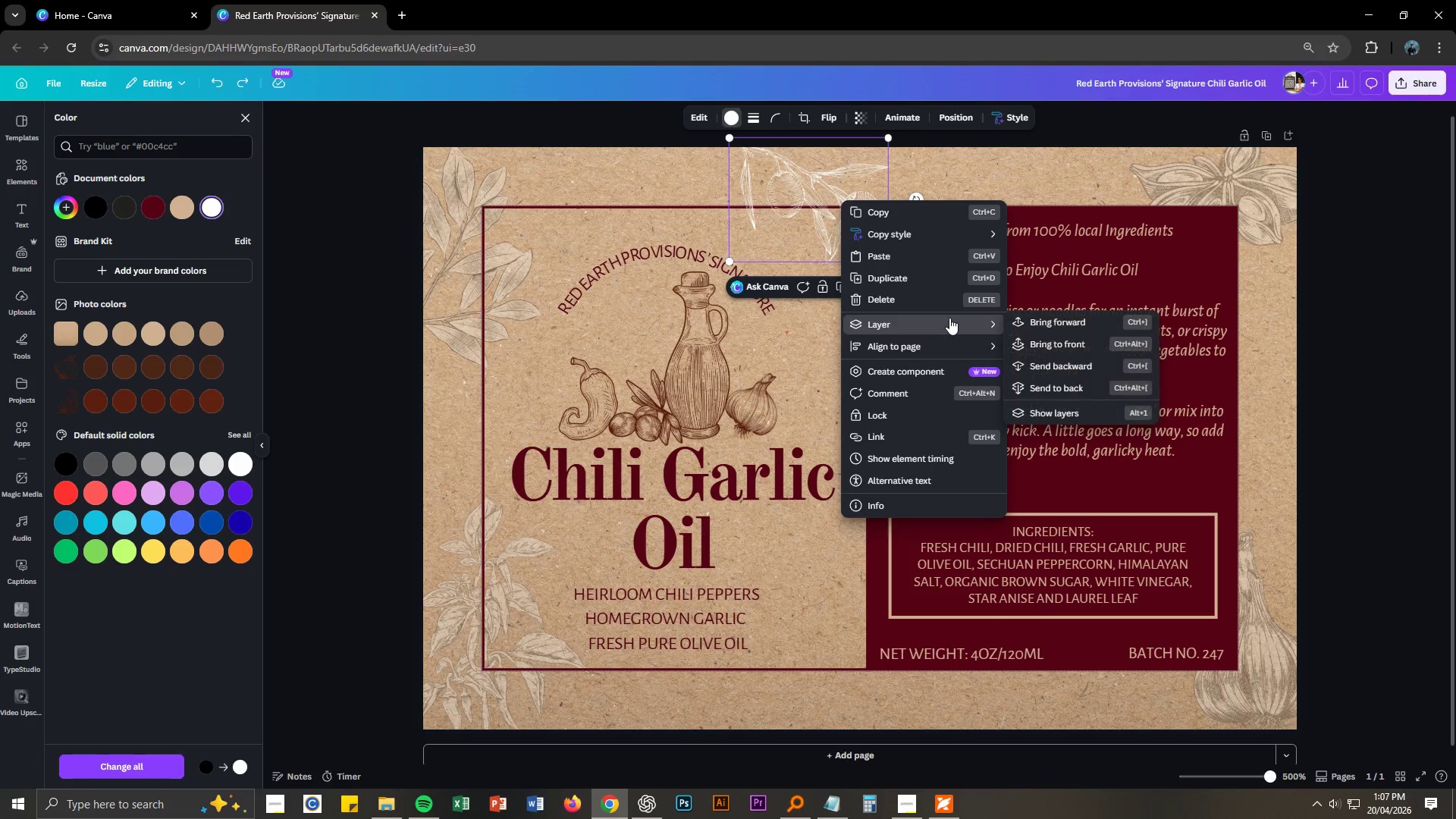 
left_click([1059, 364])
 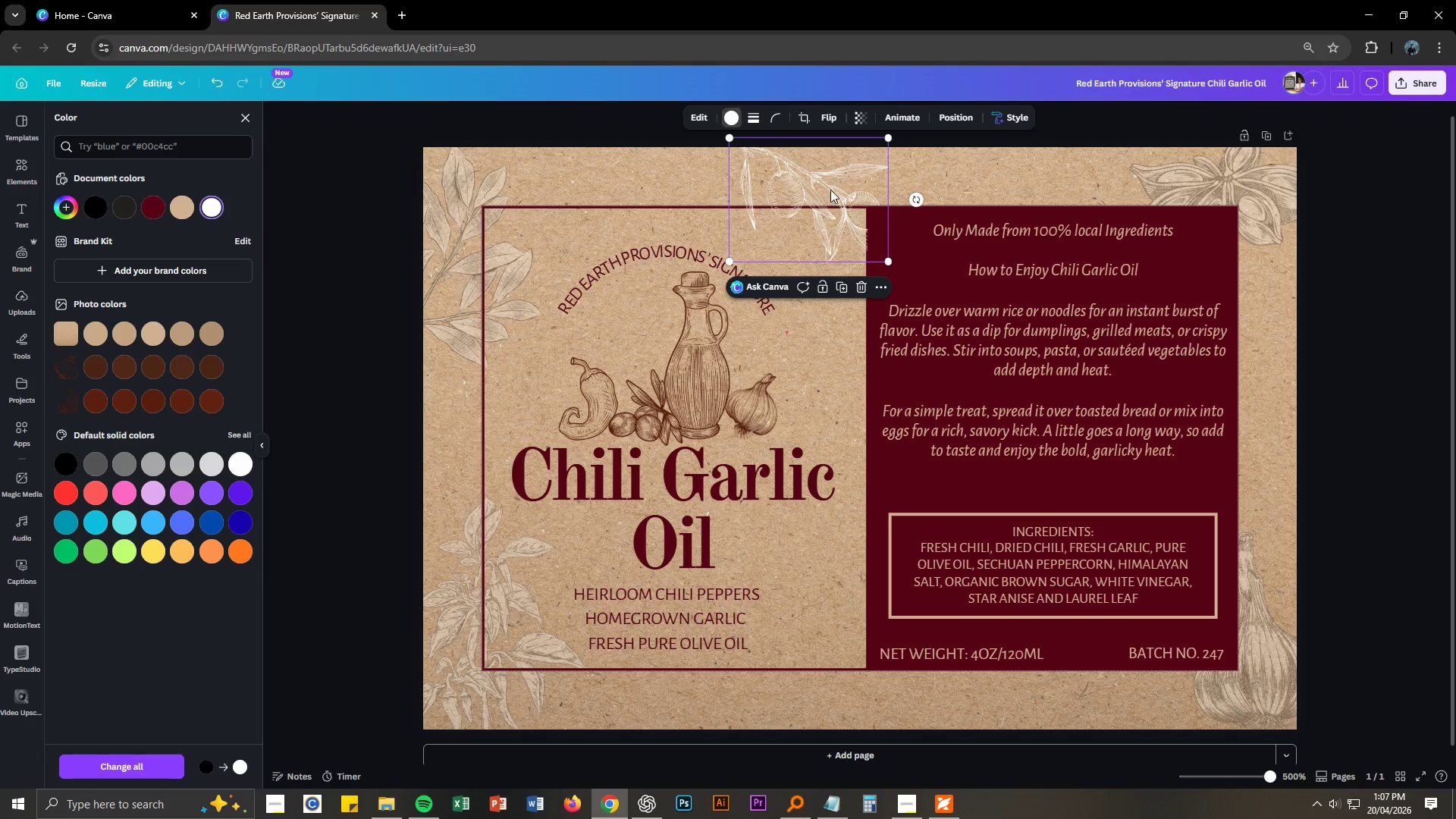 
left_click_drag(start_coordinate=[824, 186], to_coordinate=[834, 189])
 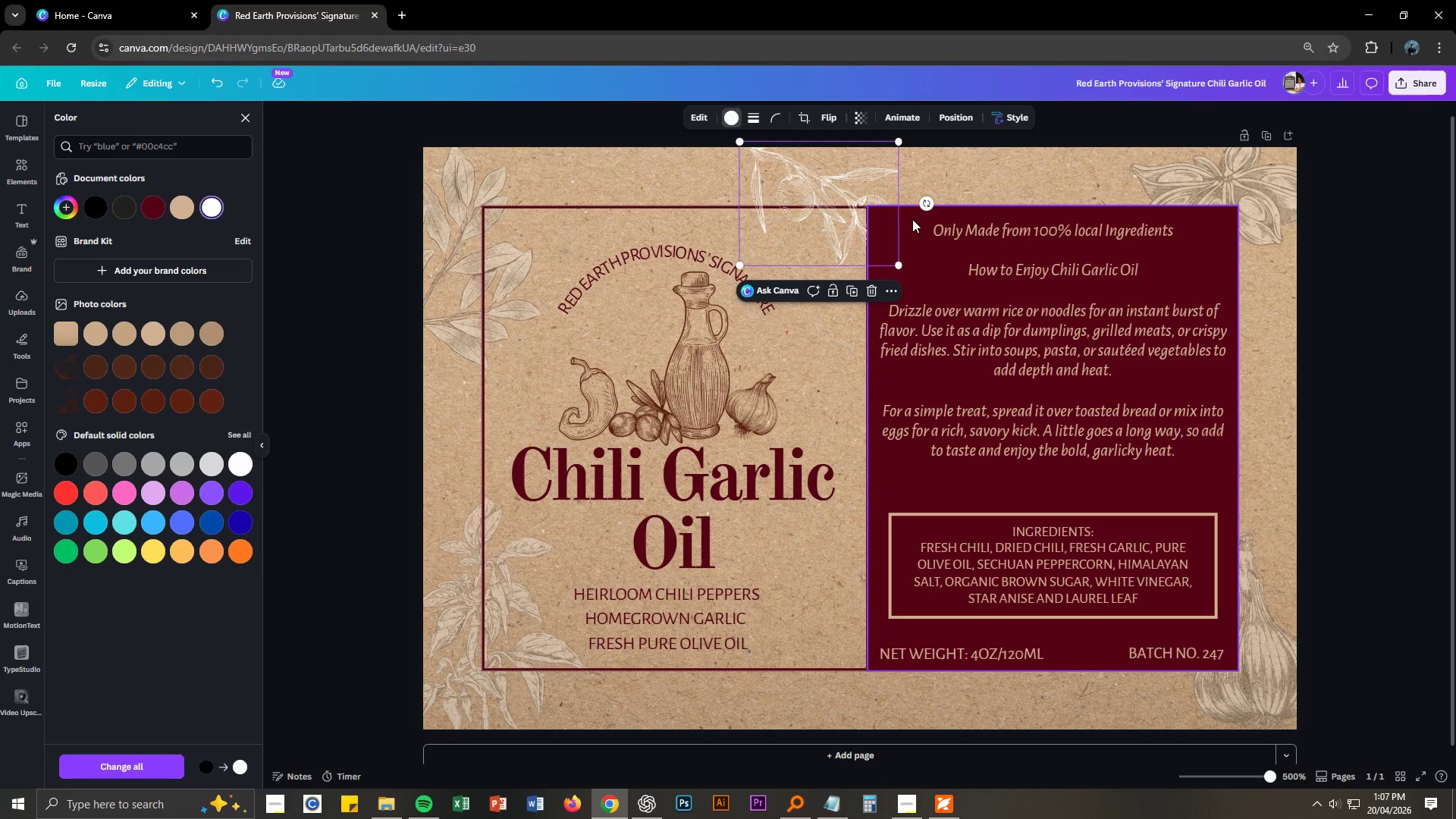 
left_click([916, 214])
 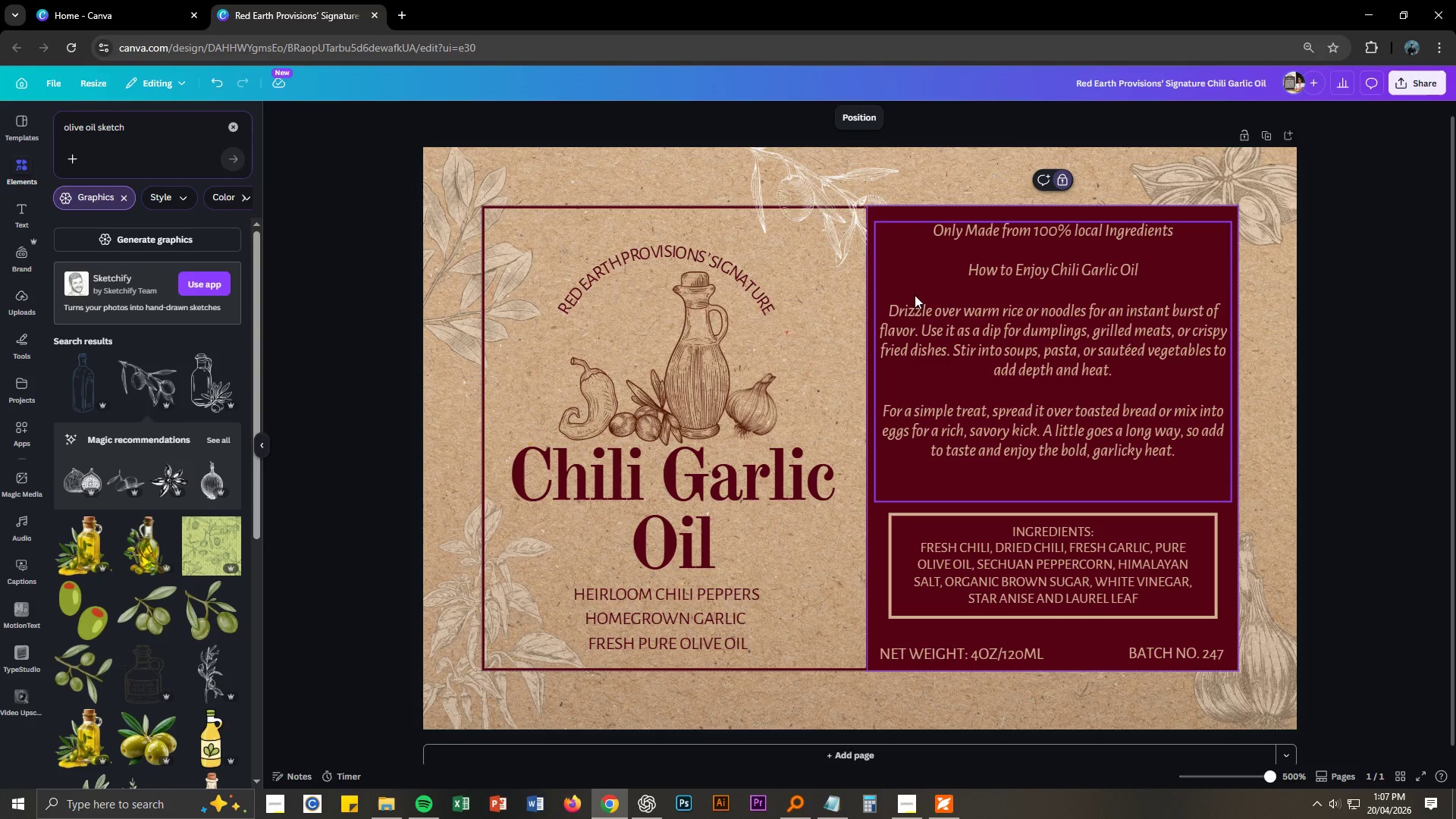 
left_click_drag(start_coordinate=[890, 210], to_coordinate=[885, 211])
 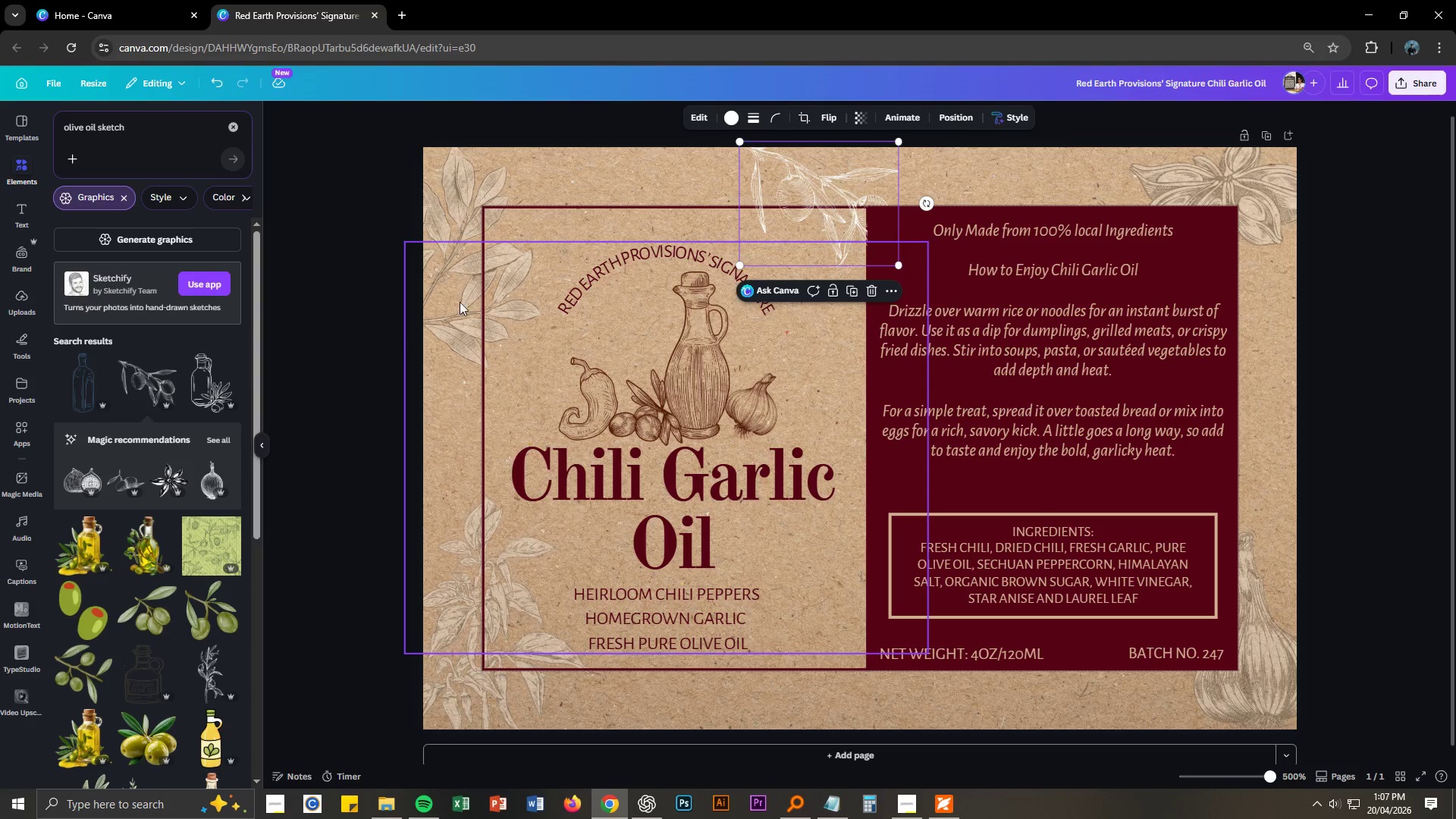 
key(Delete)
 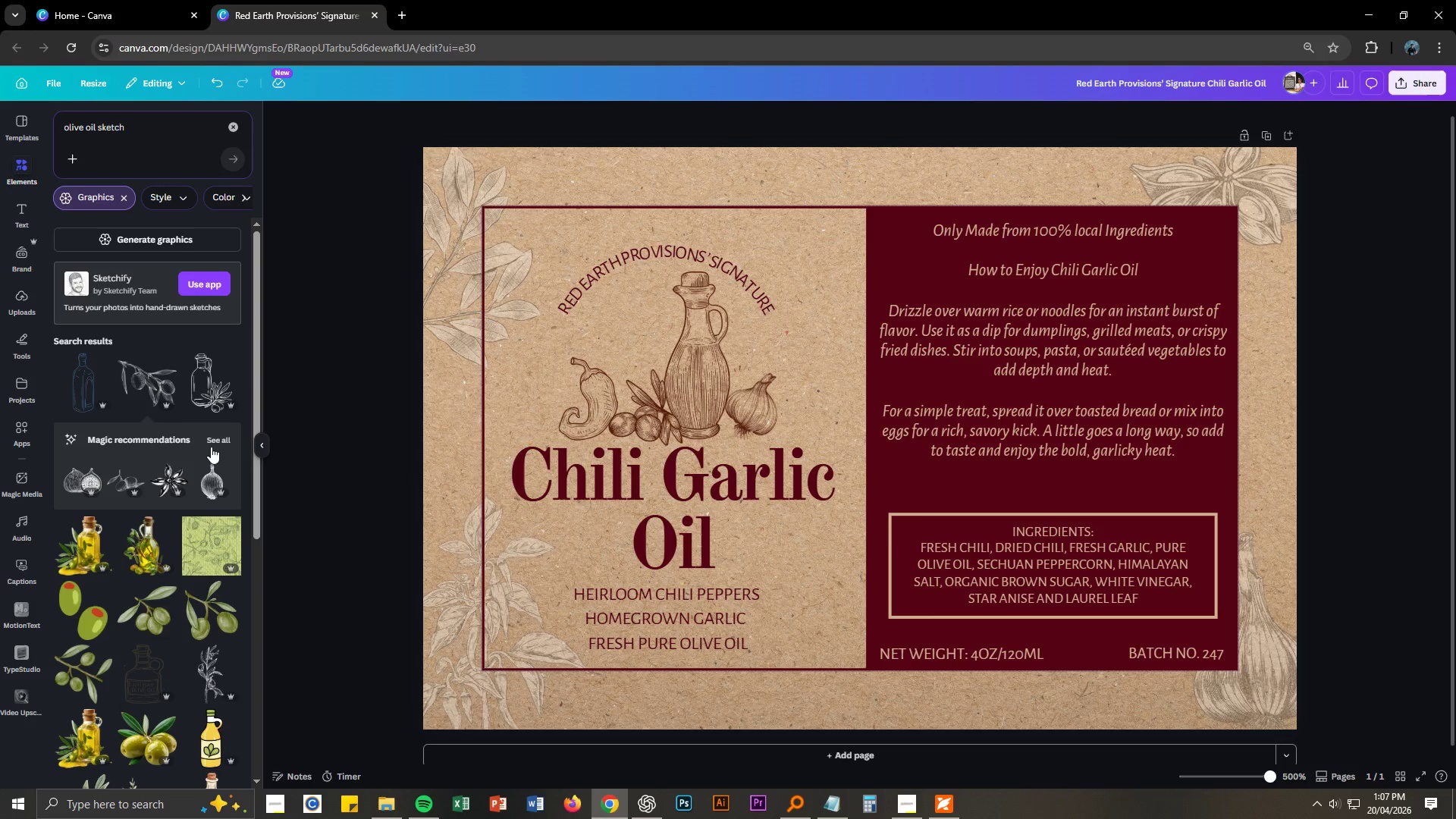 
left_click([221, 441])
 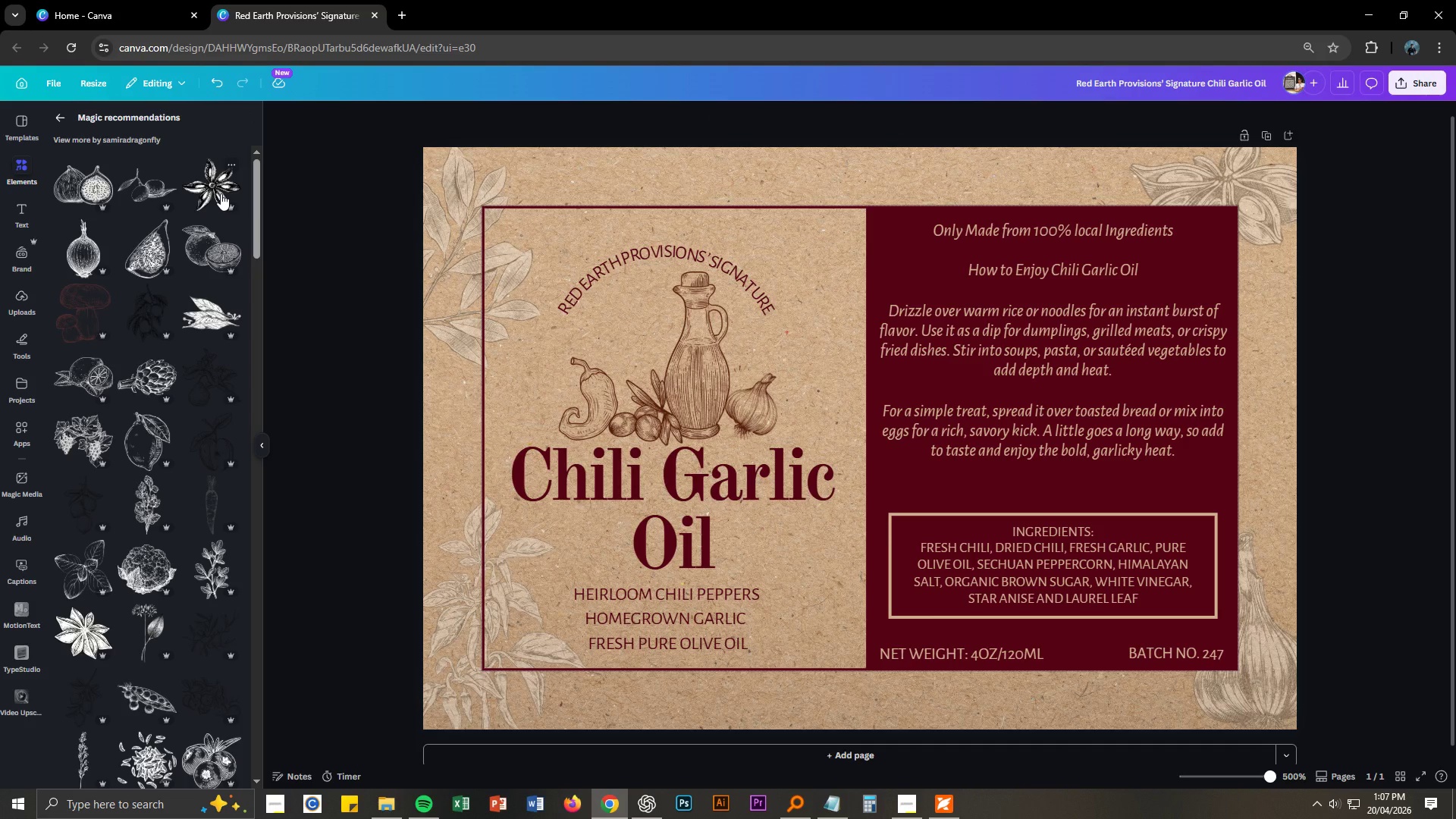 
wait(7.78)
 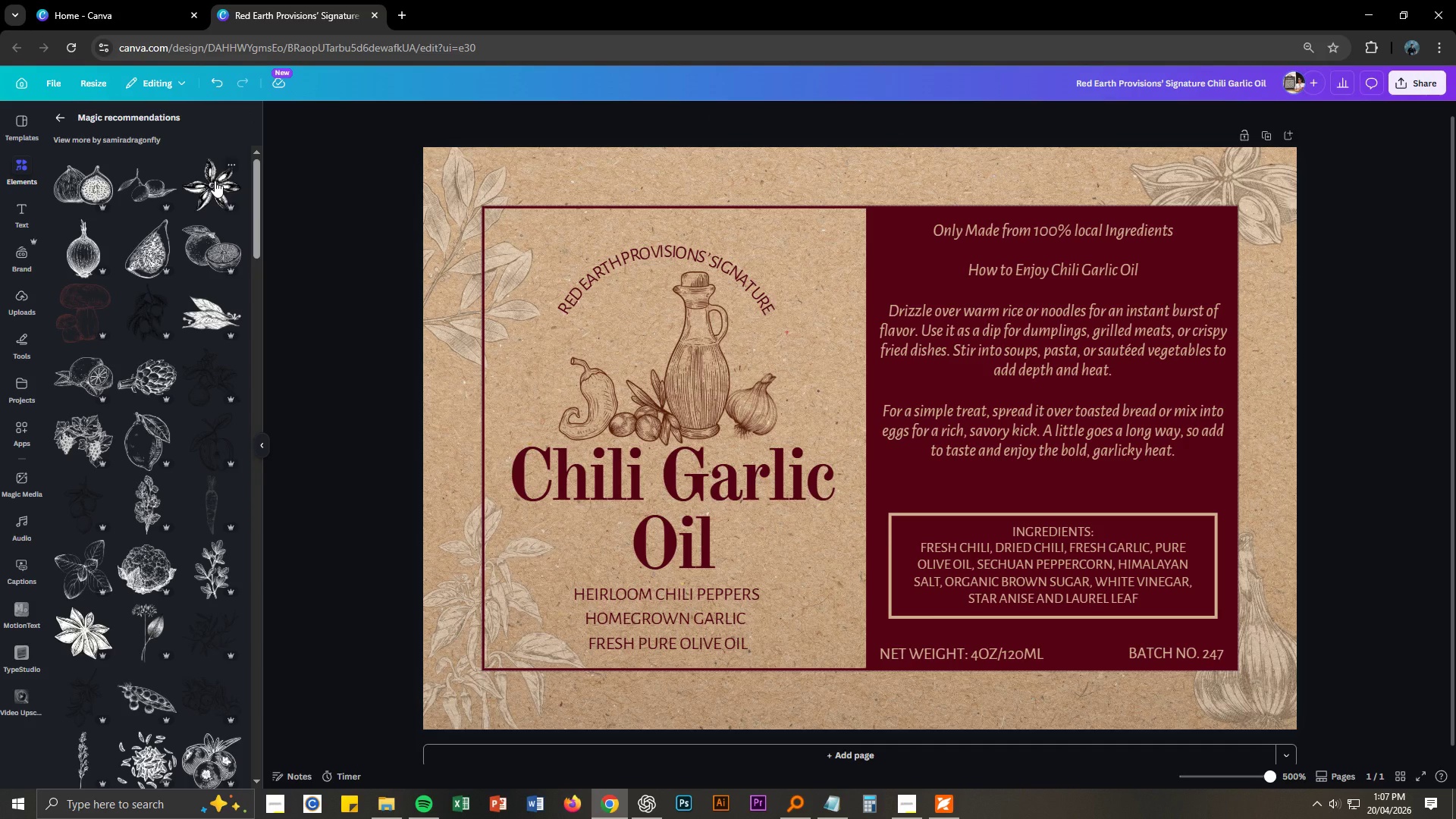 
scroll: coordinate [207, 314], scroll_direction: down, amount: 5.0
 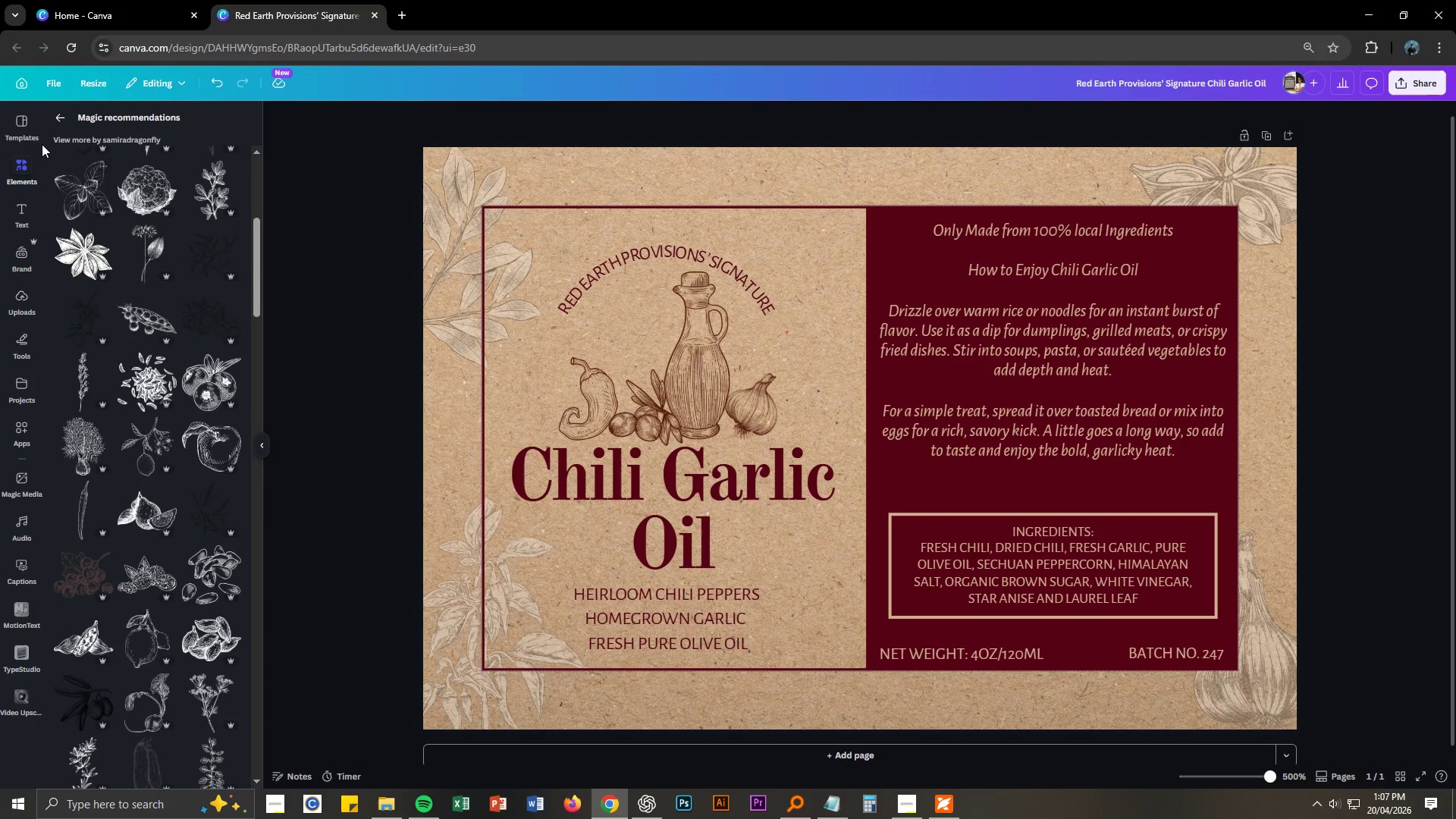 
left_click([55, 115])
 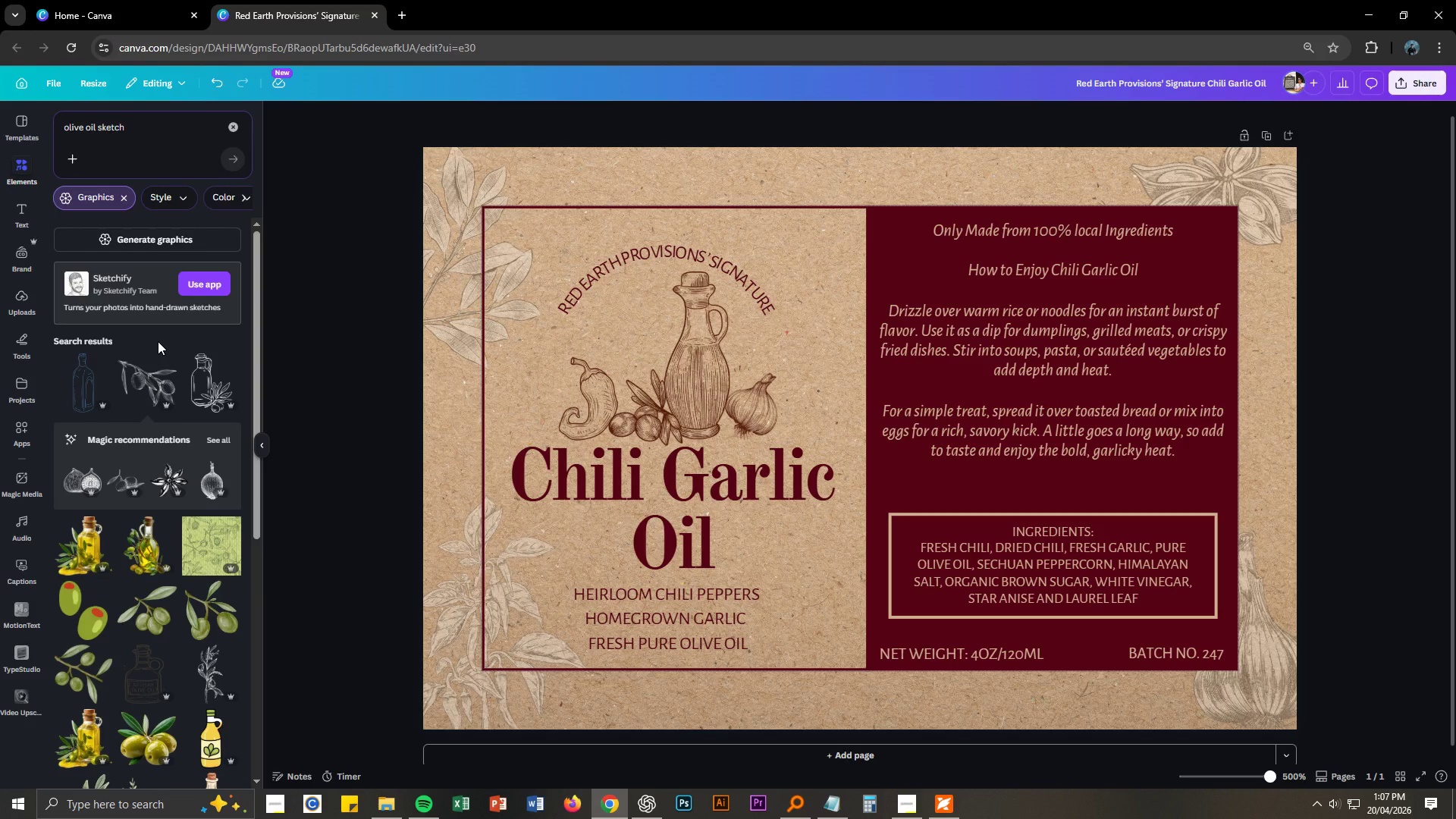 
scroll: coordinate [164, 538], scroll_direction: down, amount: 13.0
 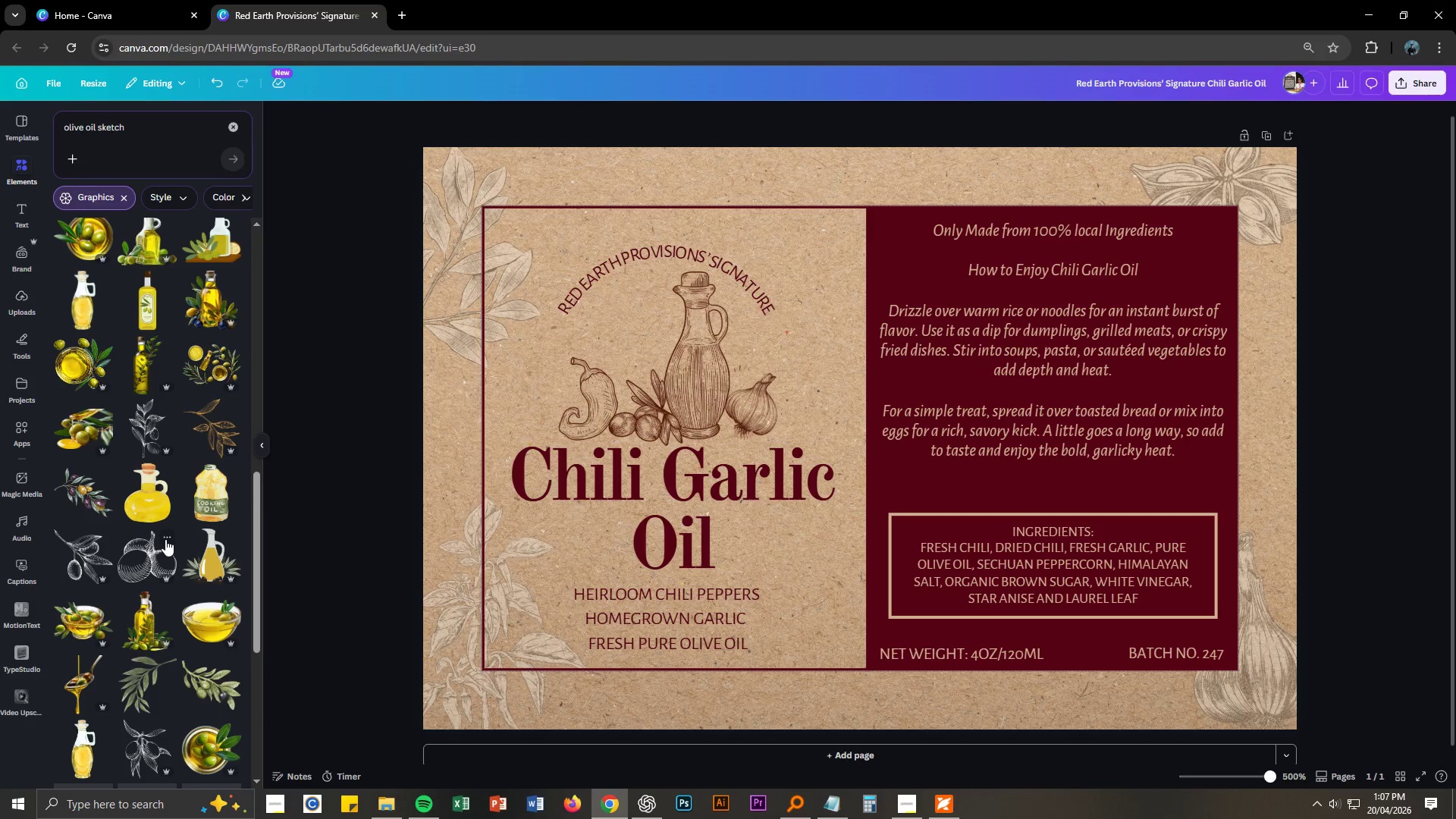 
scroll: coordinate [165, 538], scroll_direction: down, amount: 7.0
 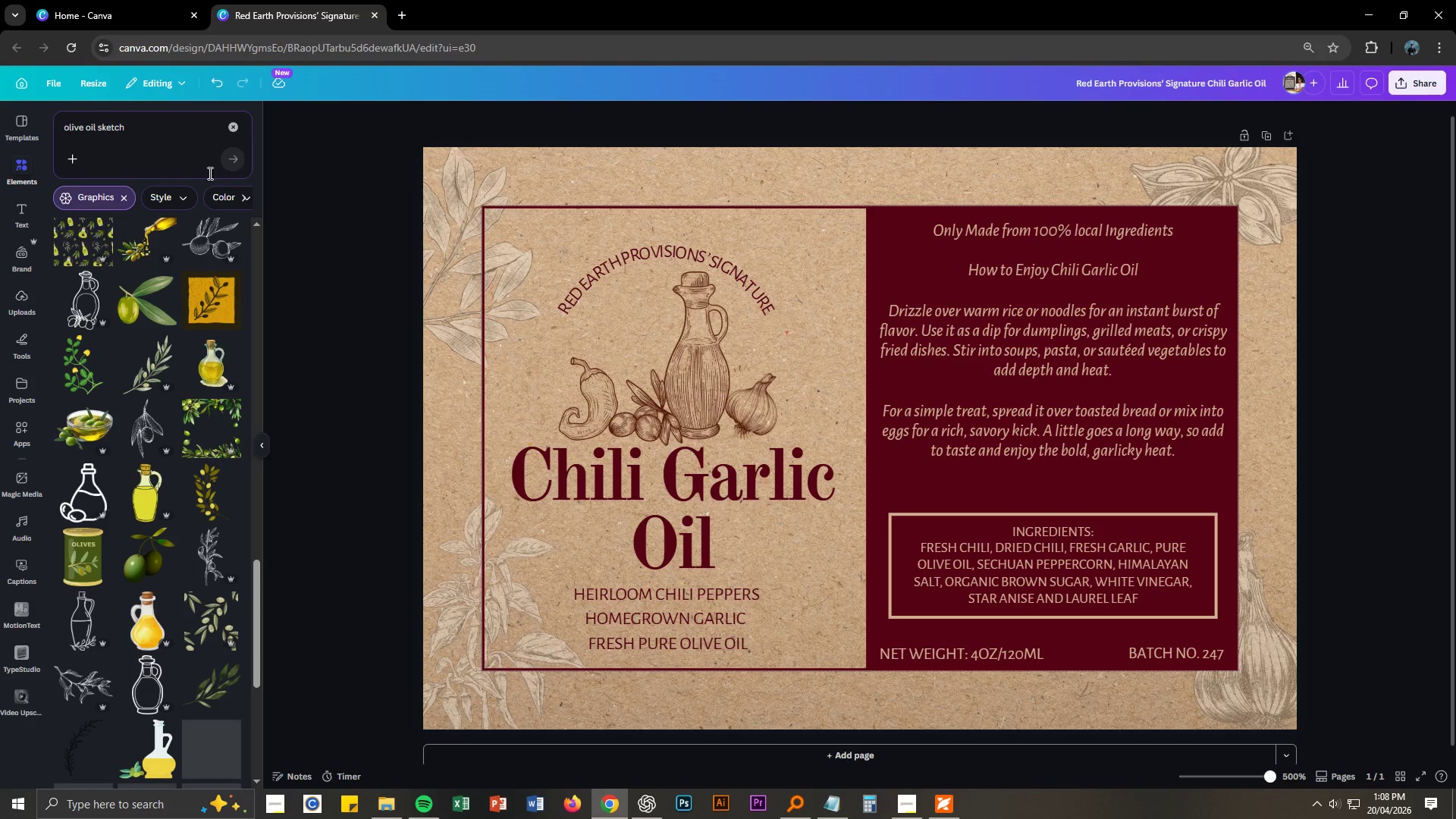 
left_click([168, 218])
 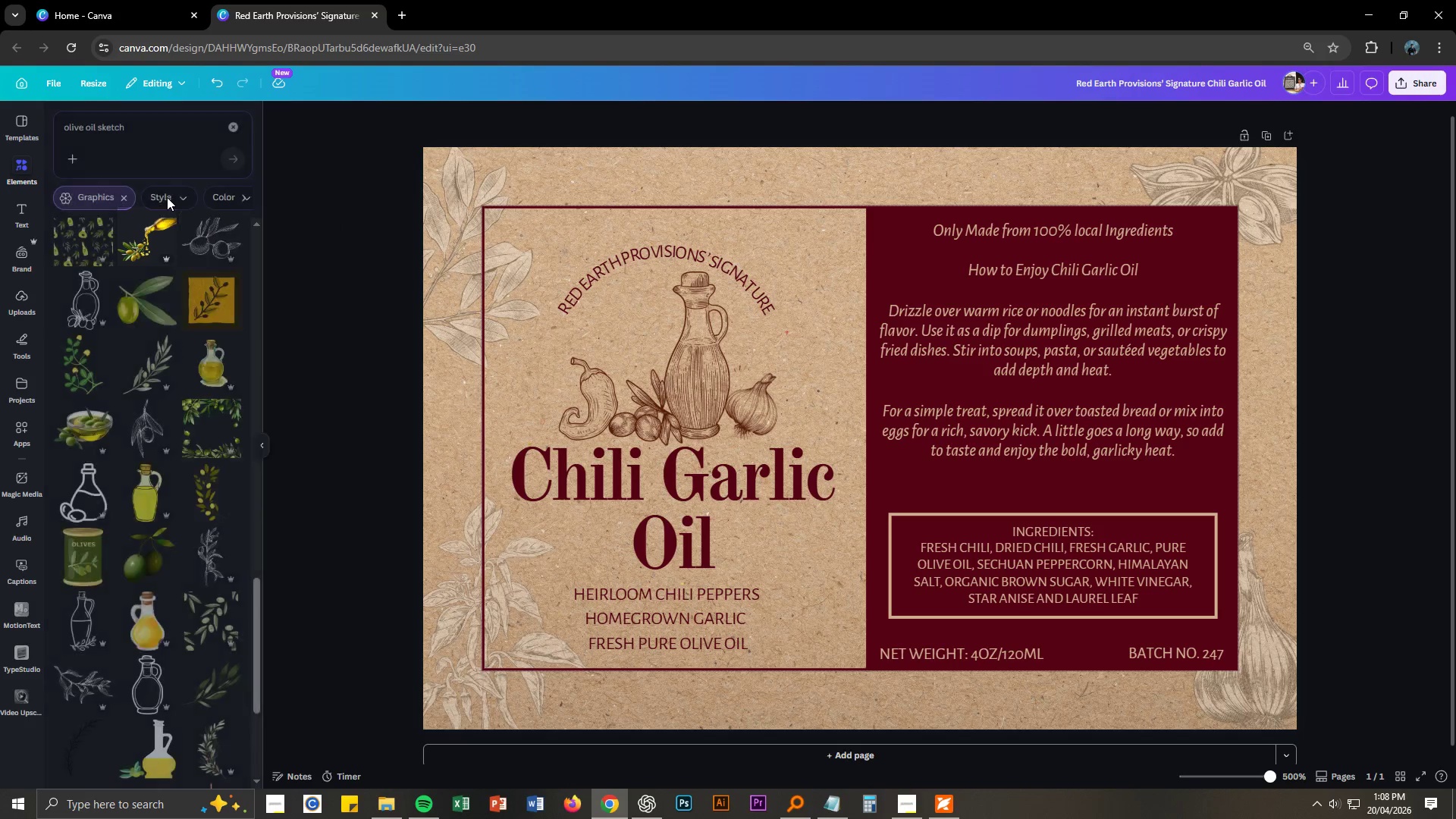 
double_click([167, 197])
 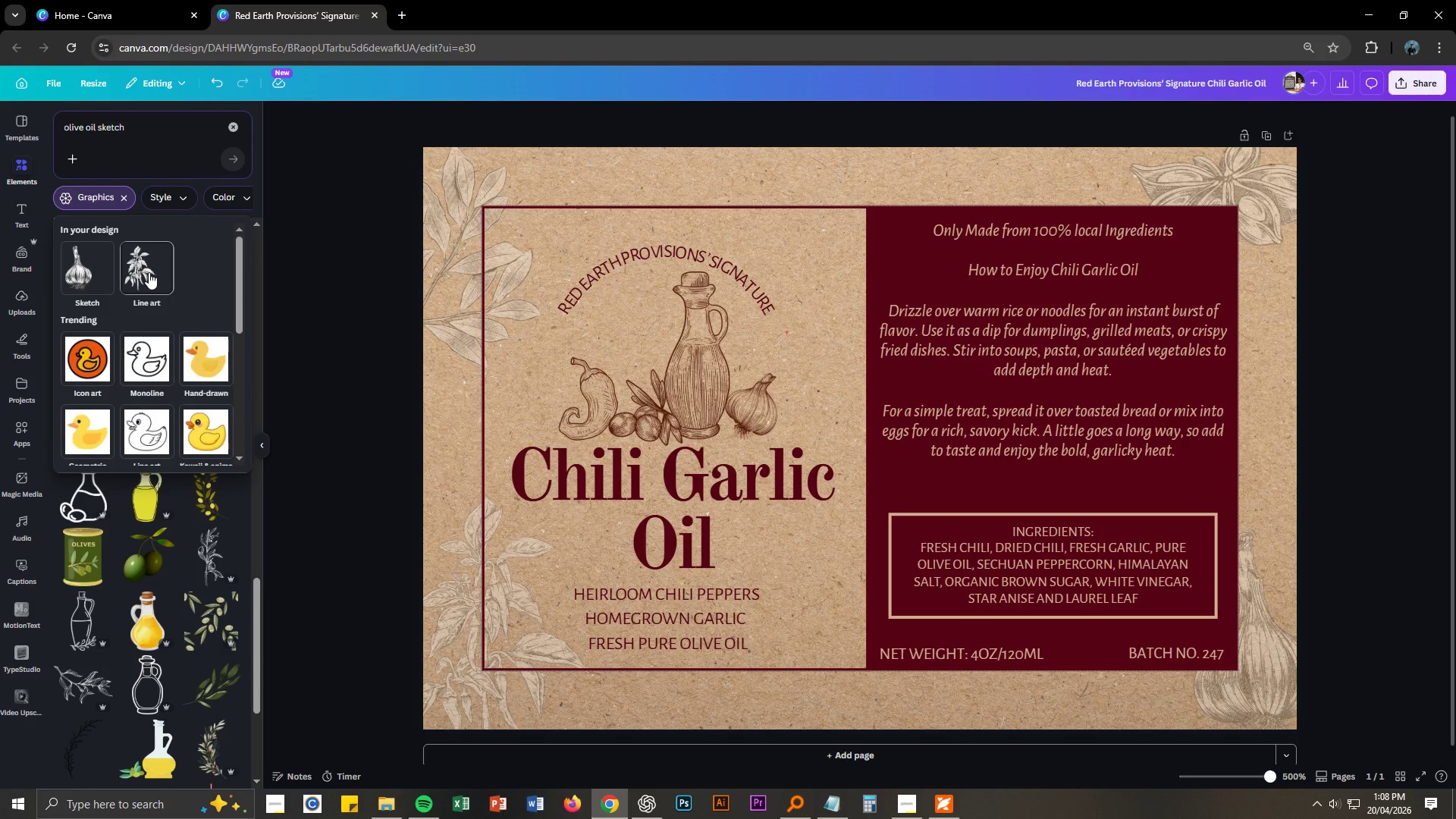 
left_click([143, 274])
 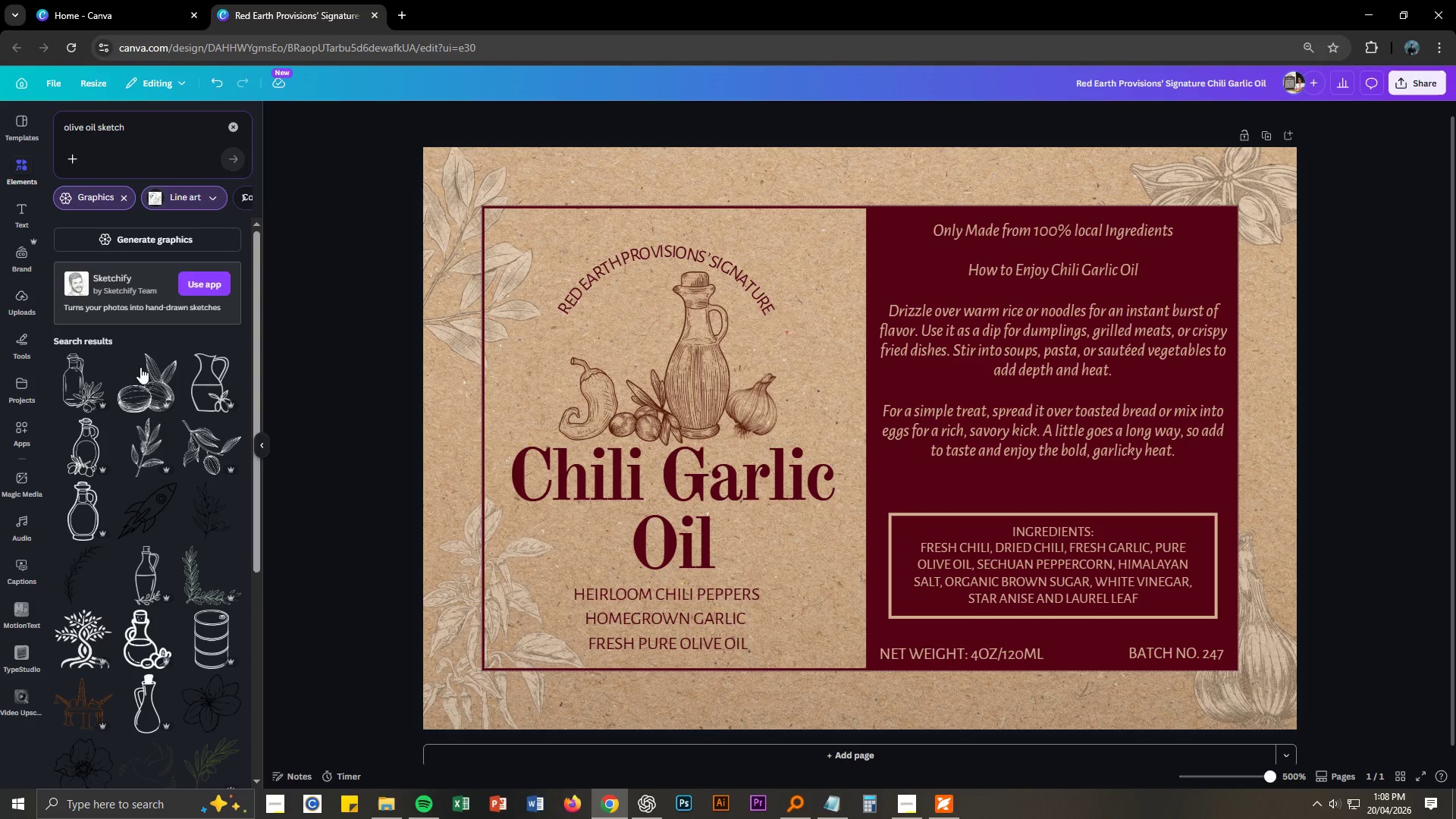 
left_click_drag(start_coordinate=[149, 396], to_coordinate=[717, 591])
 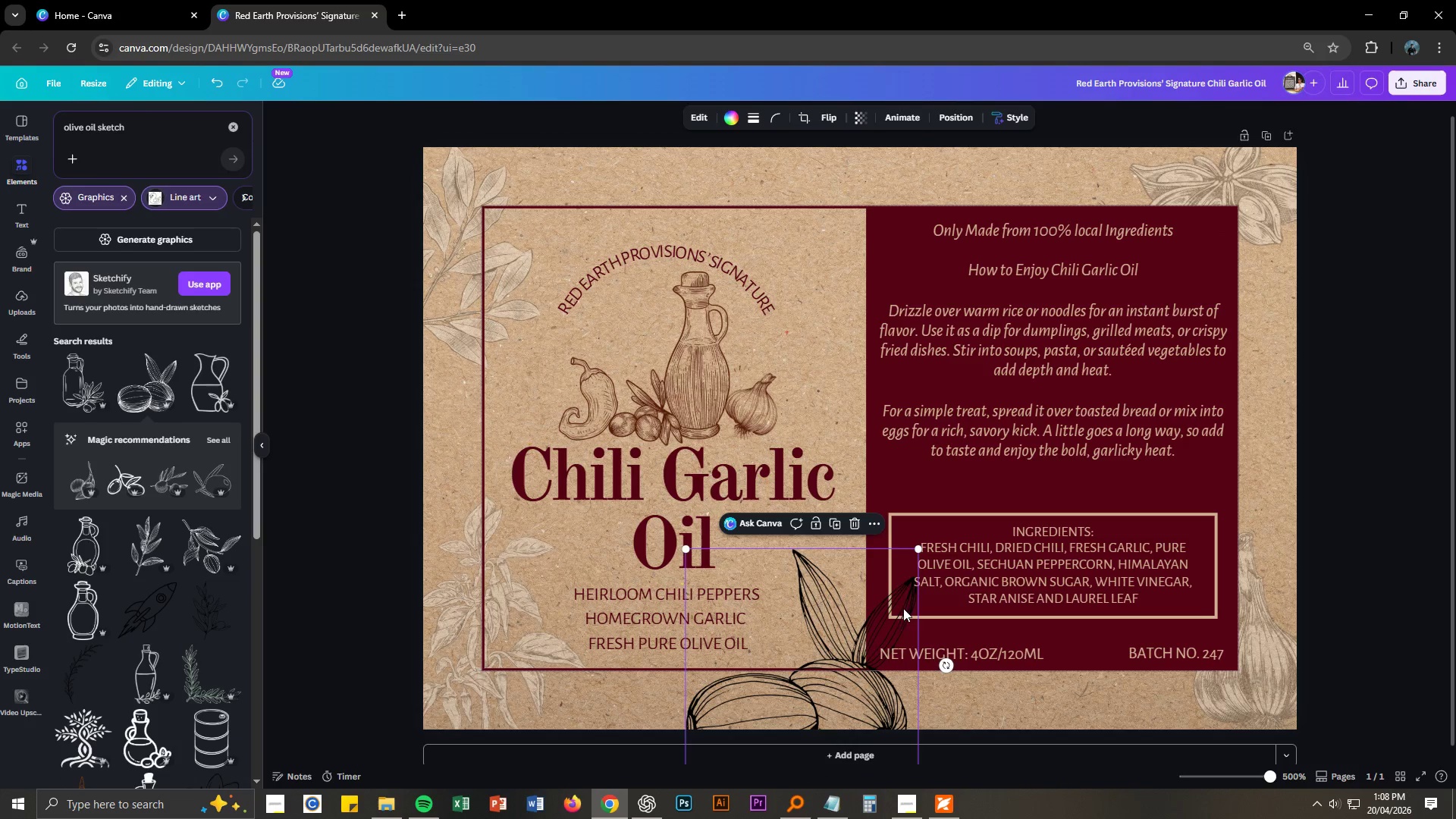 
left_click_drag(start_coordinate=[916, 548], to_coordinate=[847, 607])
 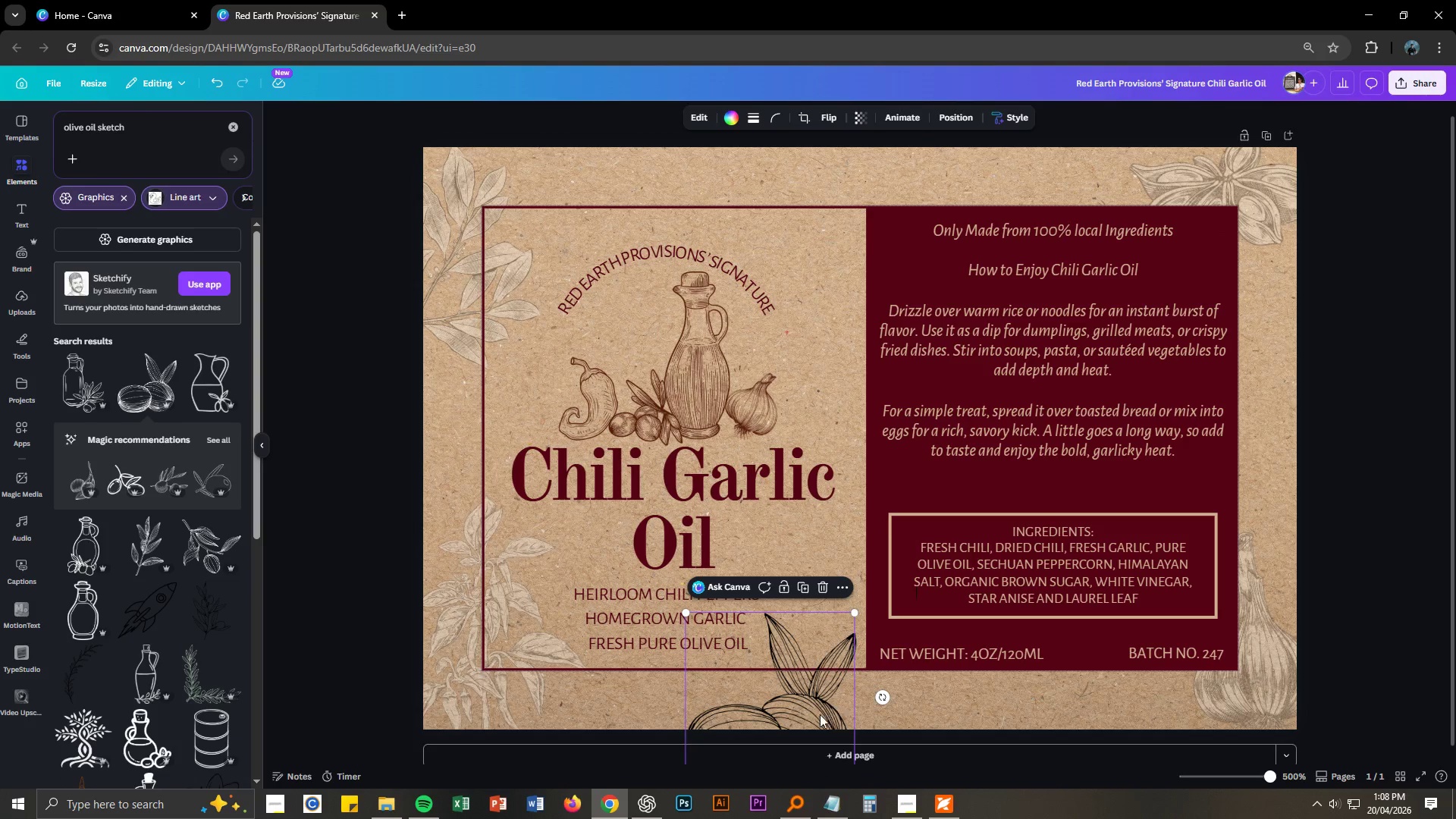 
left_click_drag(start_coordinate=[818, 714], to_coordinate=[875, 698])
 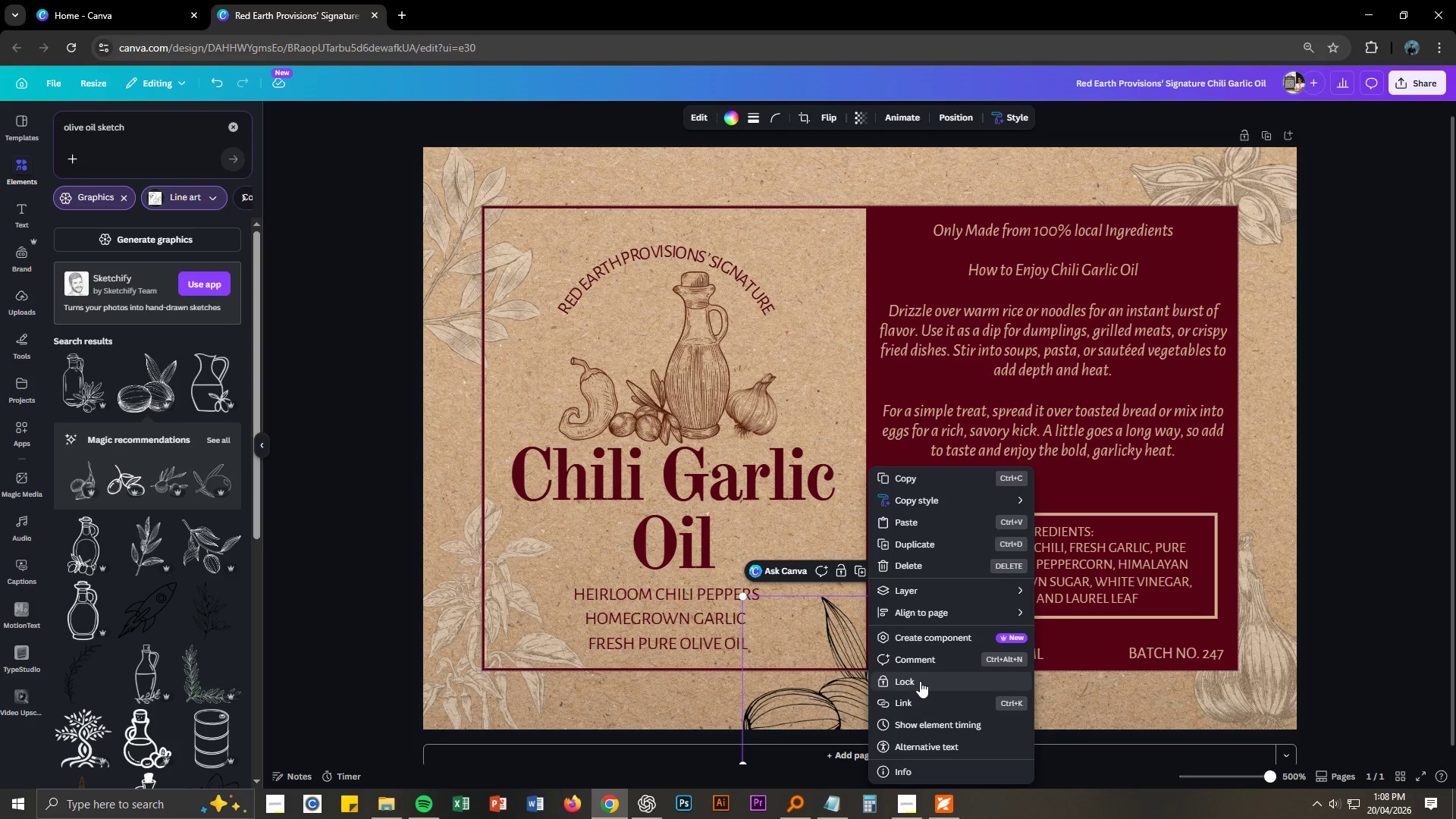 
left_click([947, 585])
 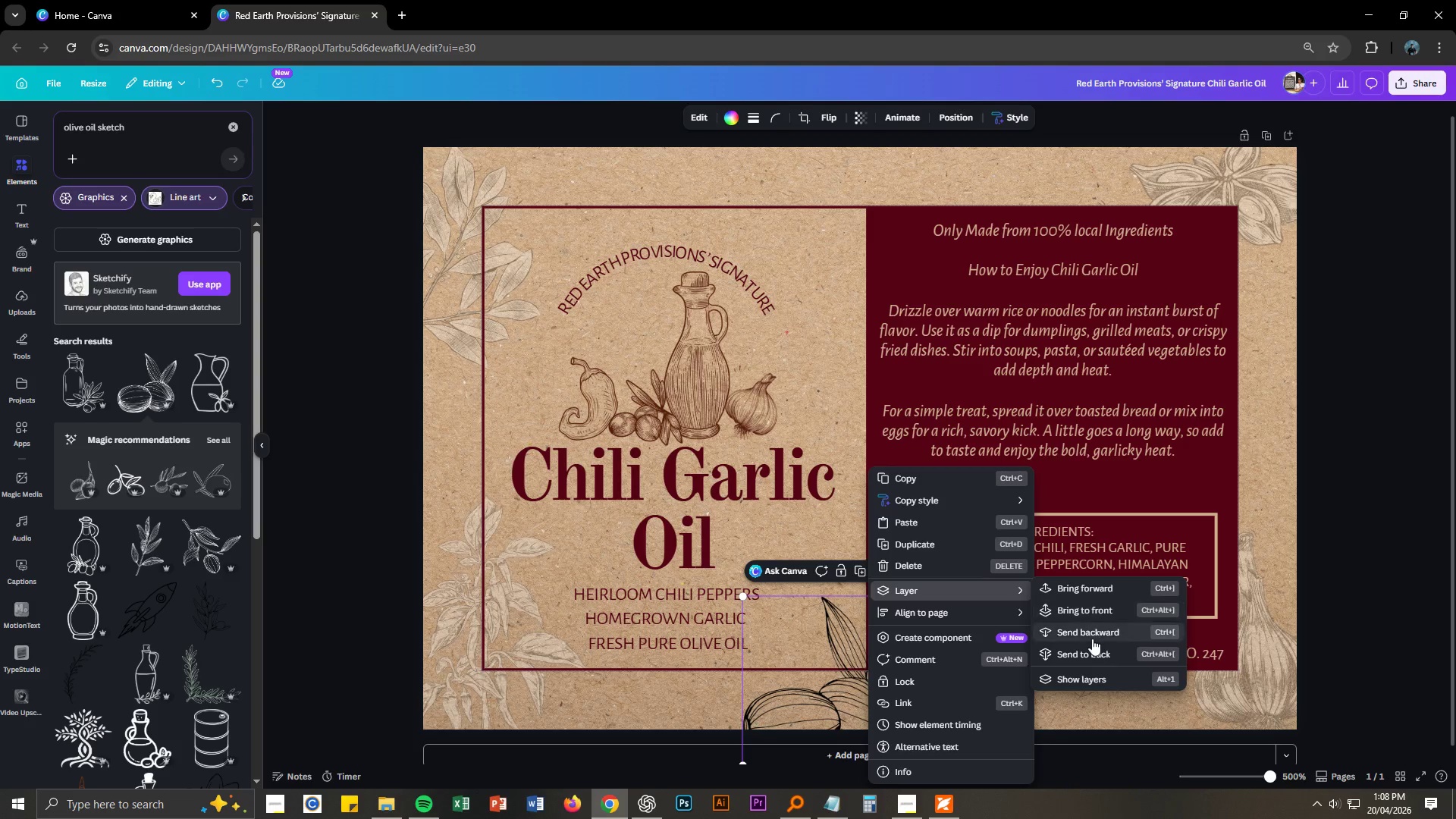 
left_click([1091, 630])
 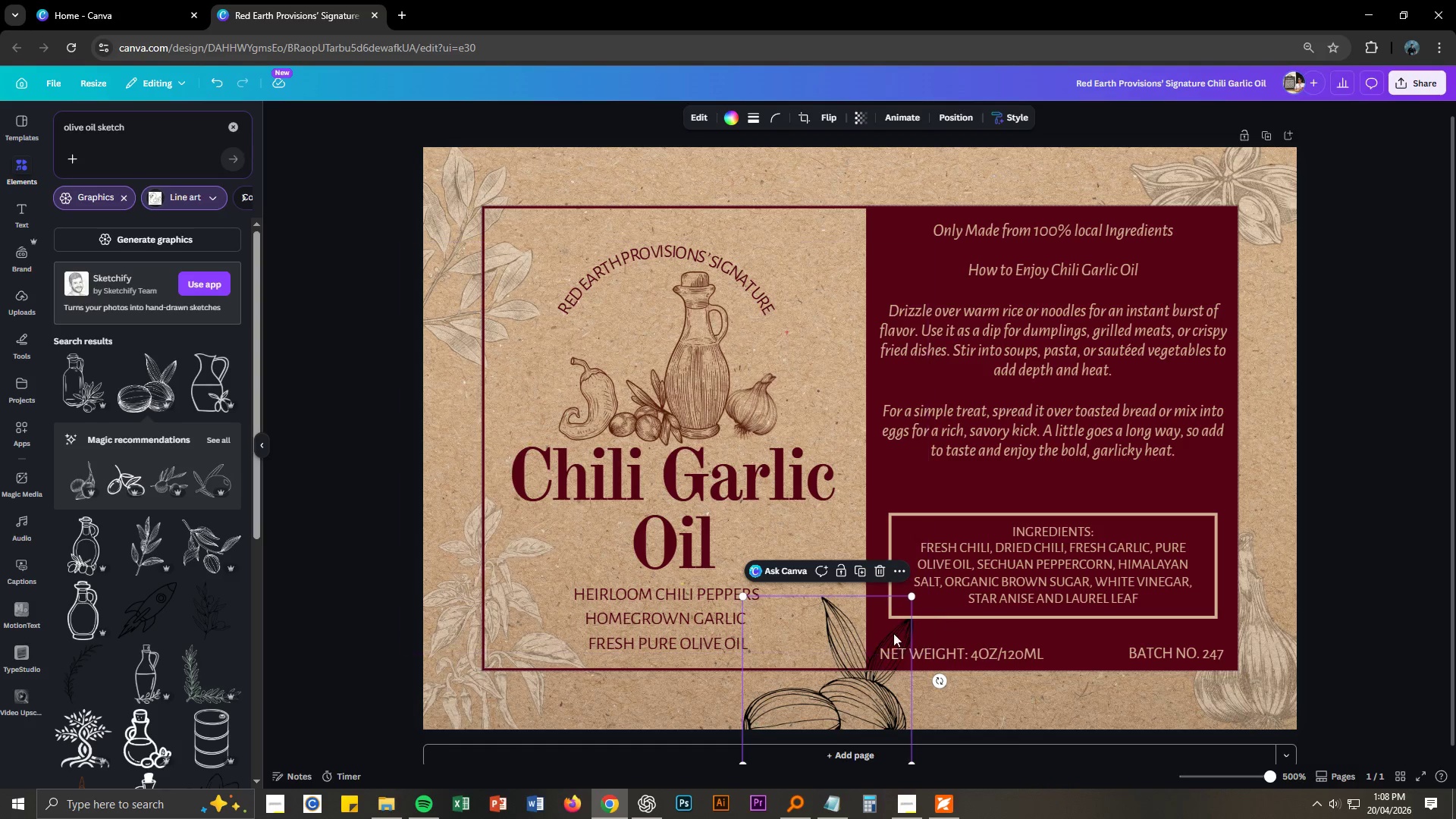 
right_click([881, 632])
 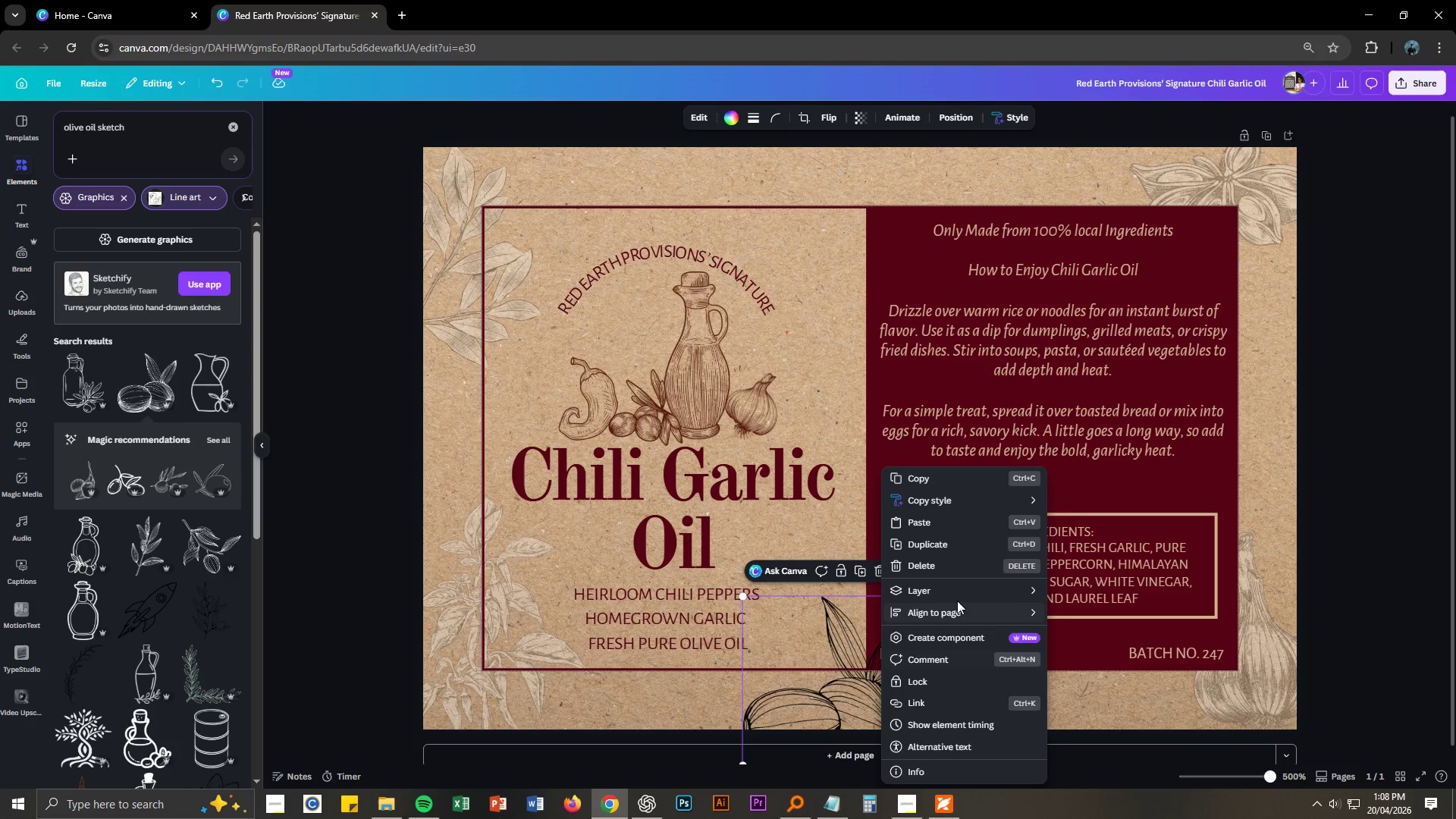 
left_click([954, 592])
 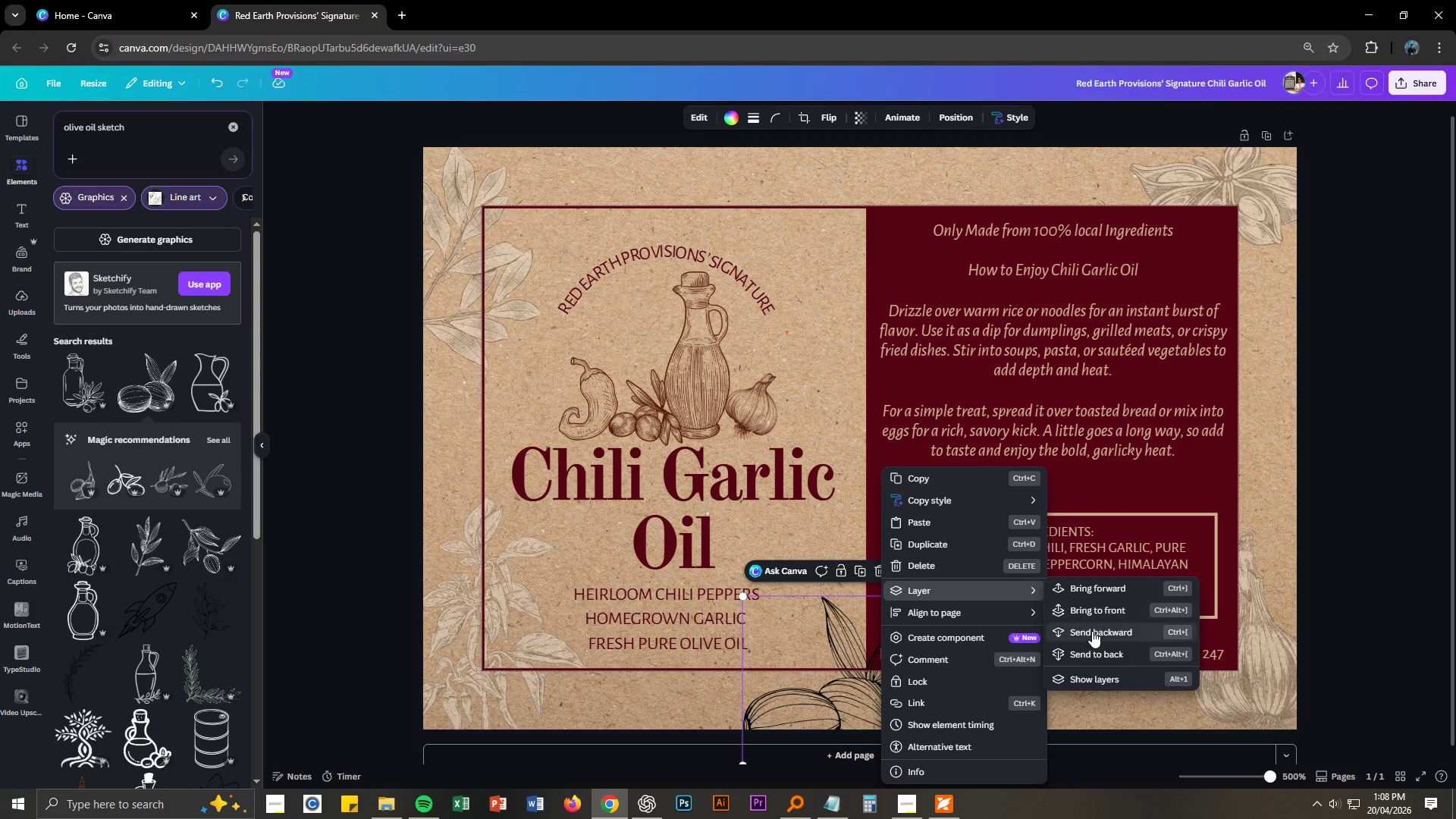 
left_click([1092, 631])
 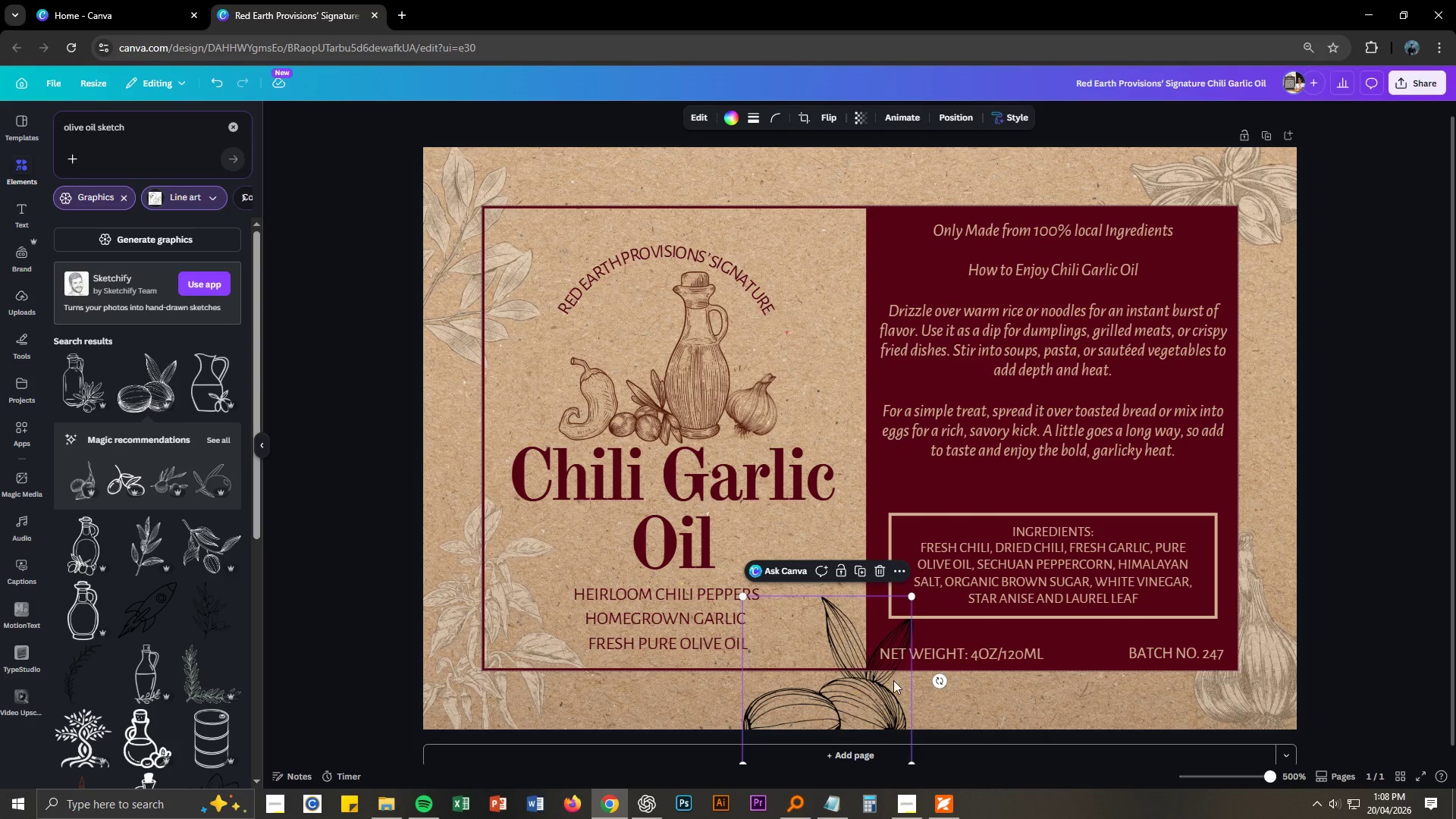 
right_click([852, 623])
 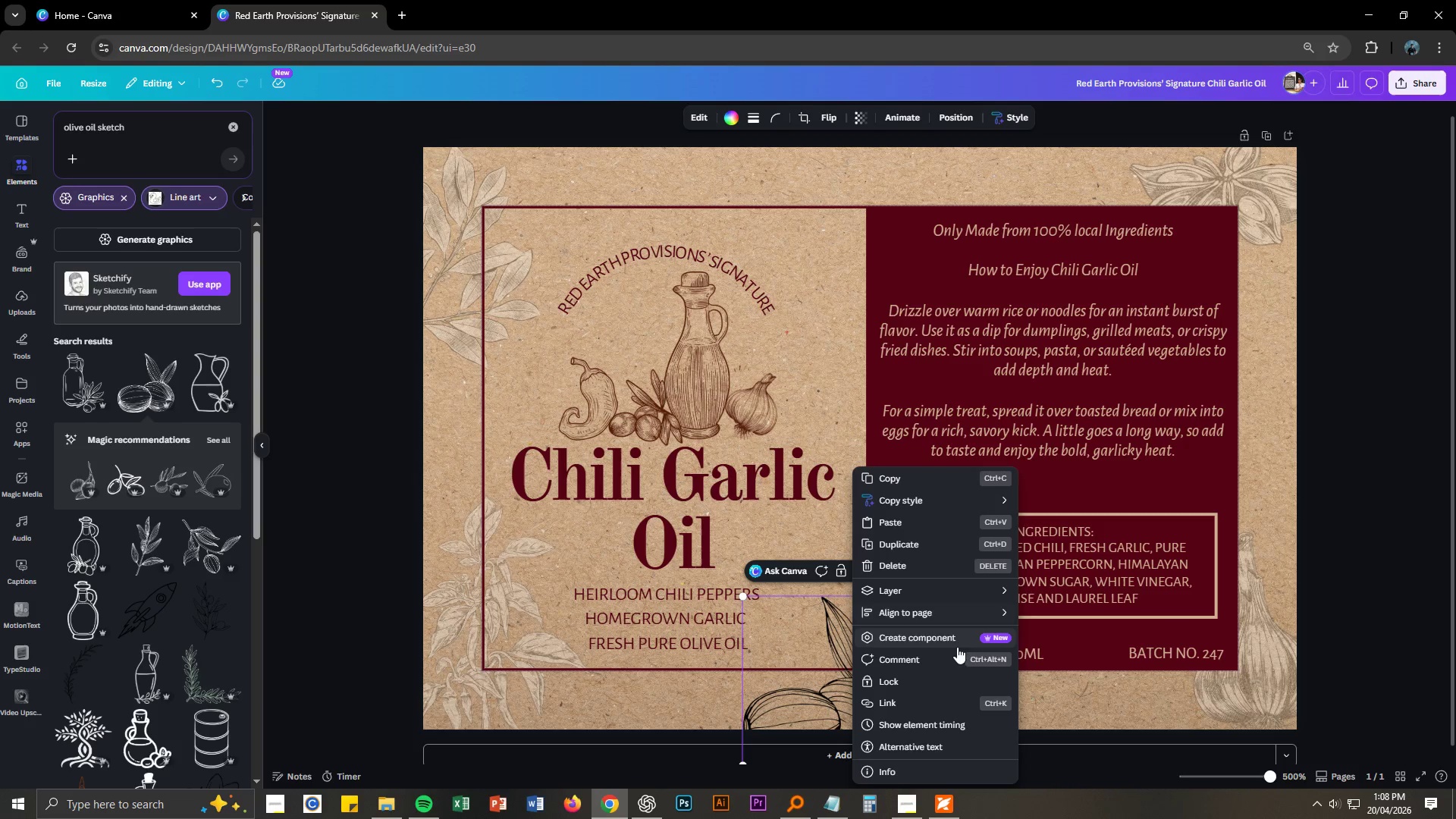 
left_click([972, 589])
 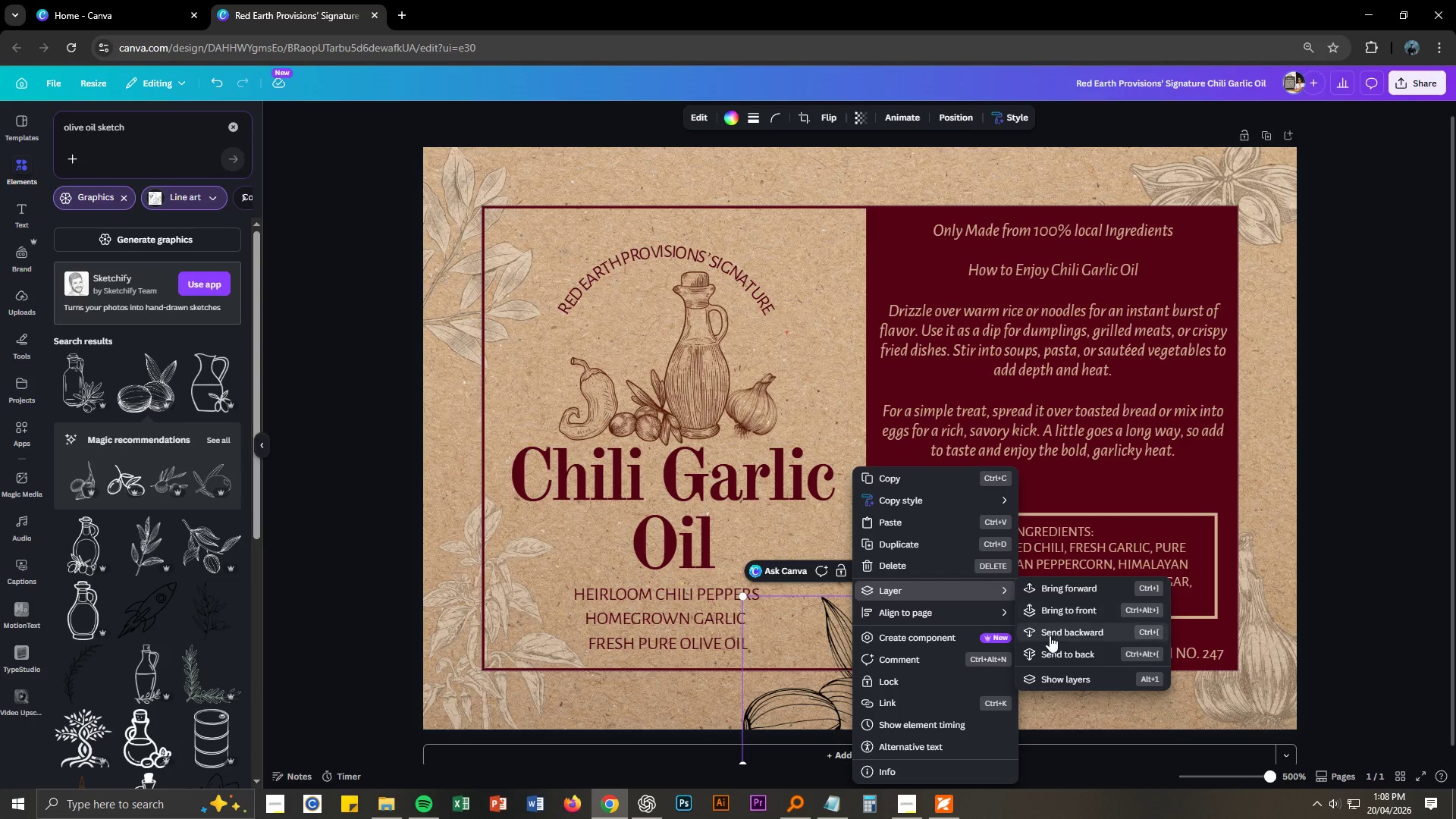 
left_click([1050, 635])
 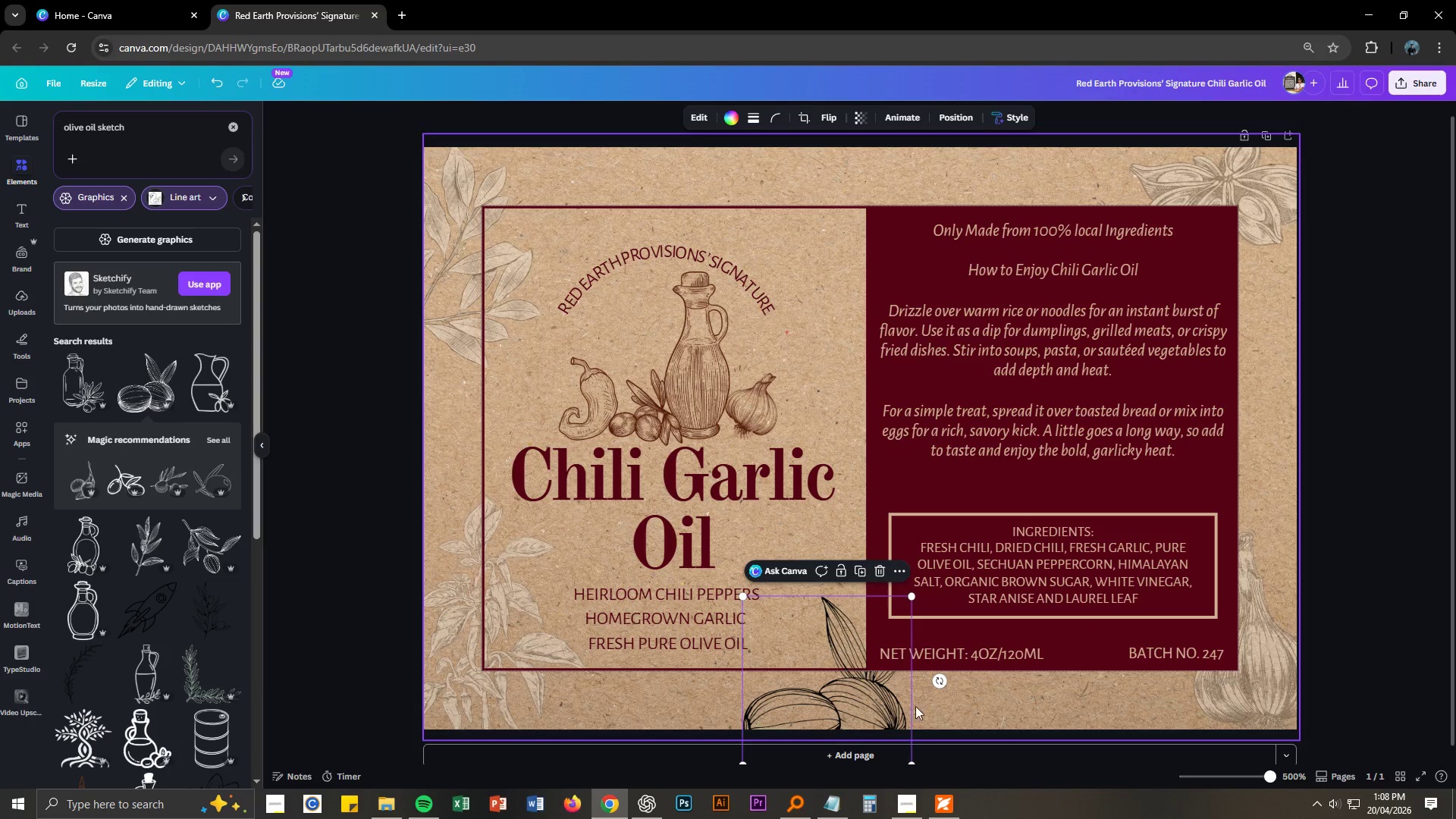 
right_click([888, 713])
 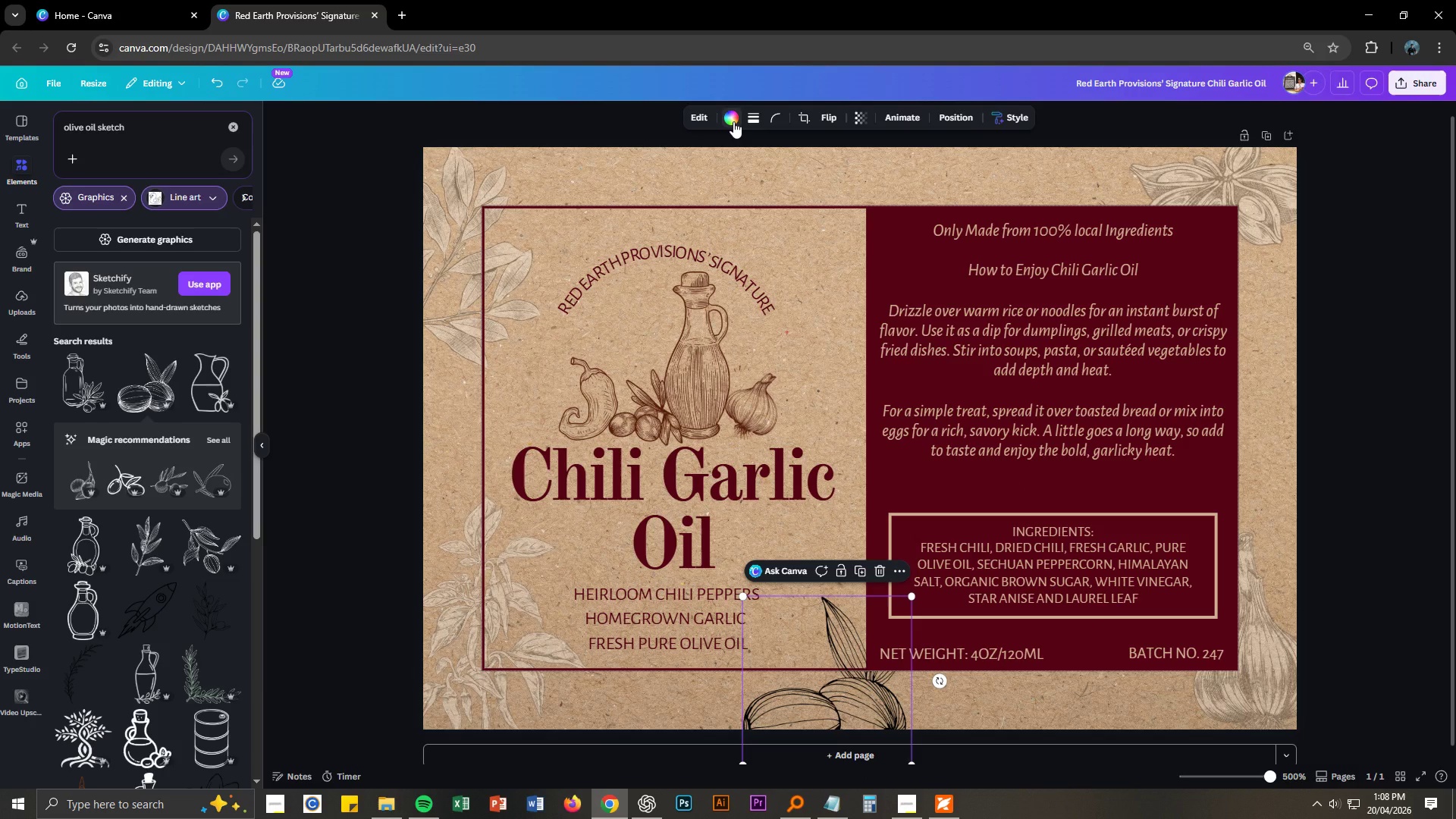 
left_click([733, 121])
 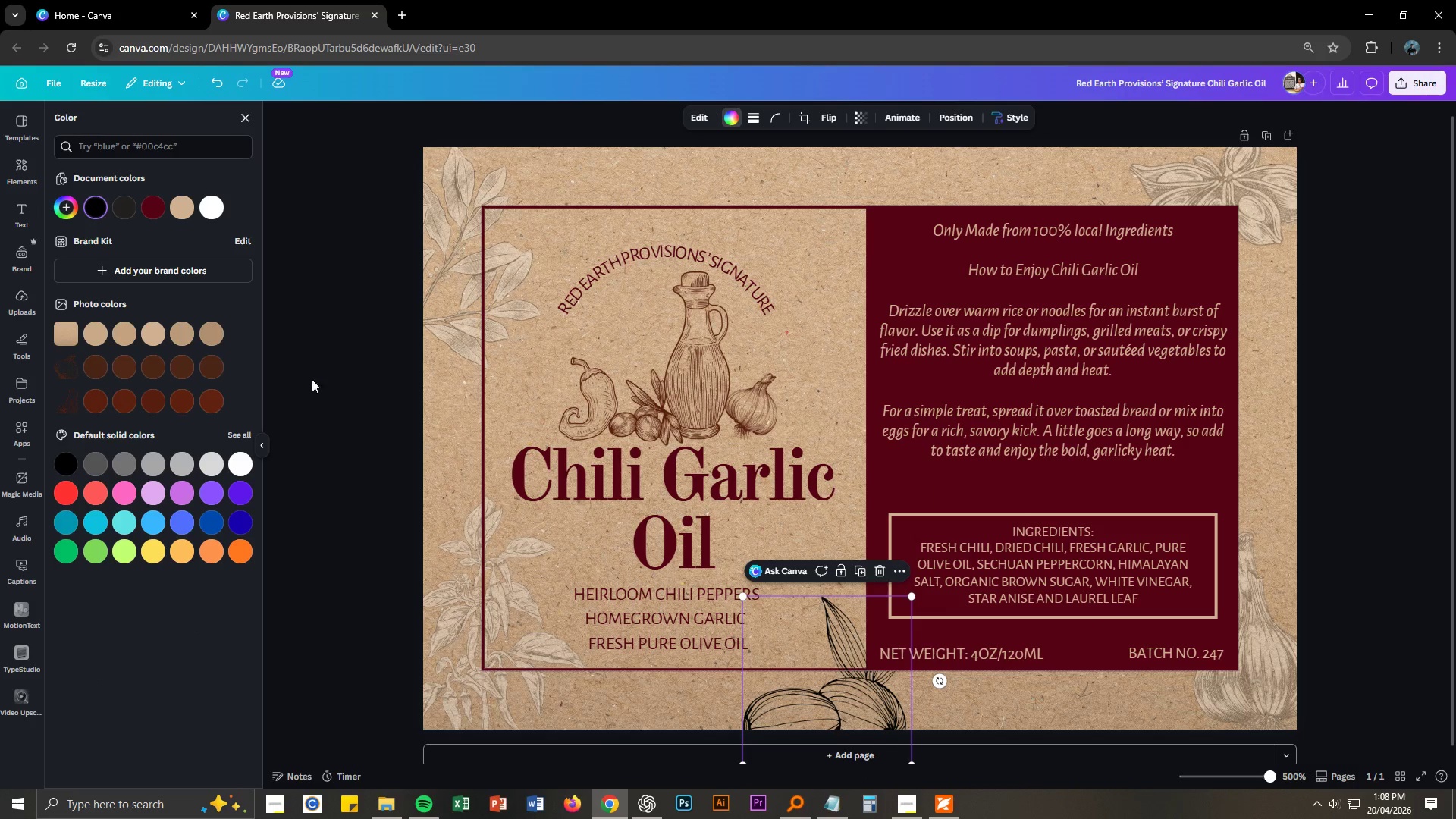 
left_click([244, 466])
 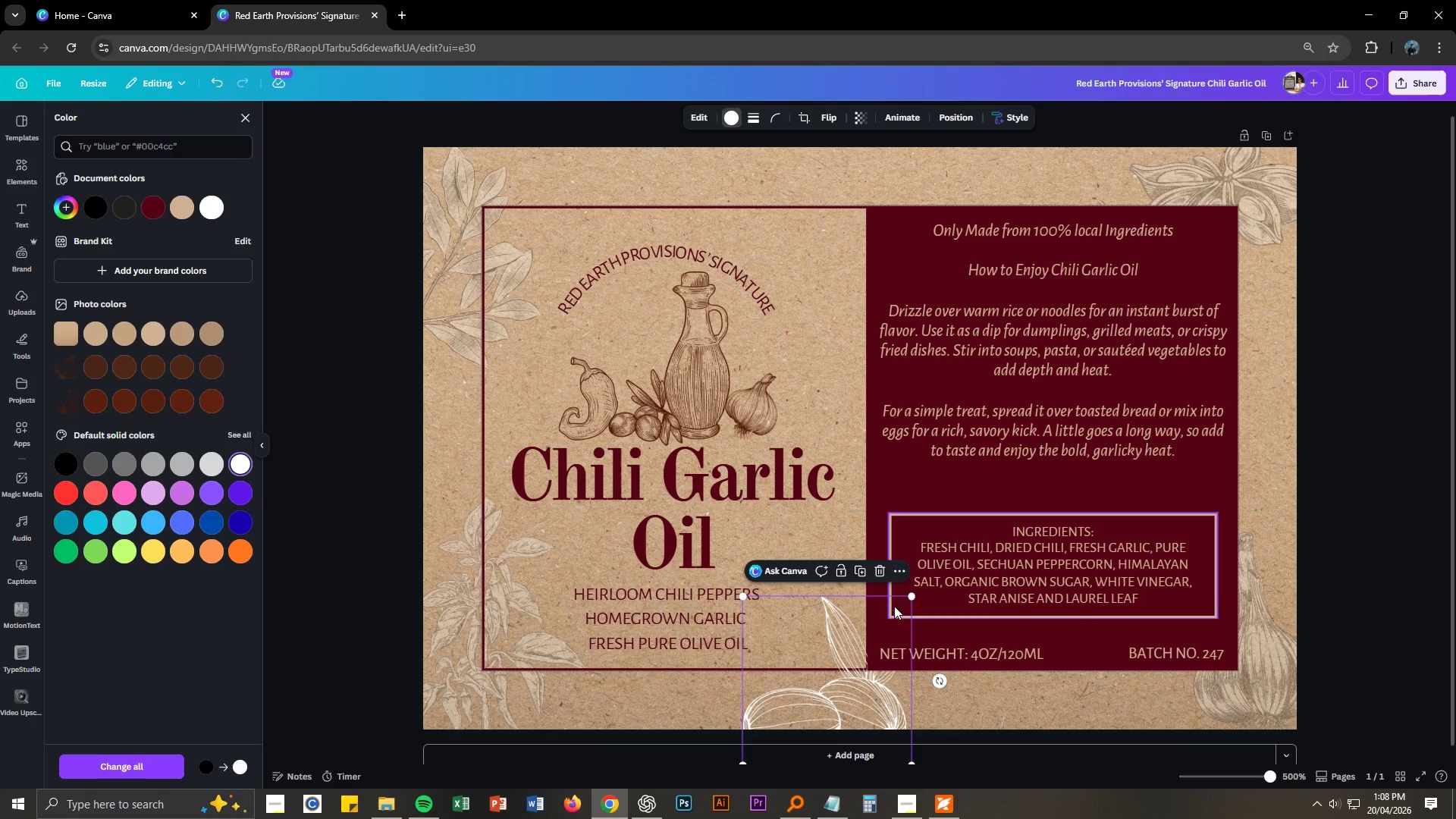 
left_click_drag(start_coordinate=[912, 595], to_coordinate=[871, 630])
 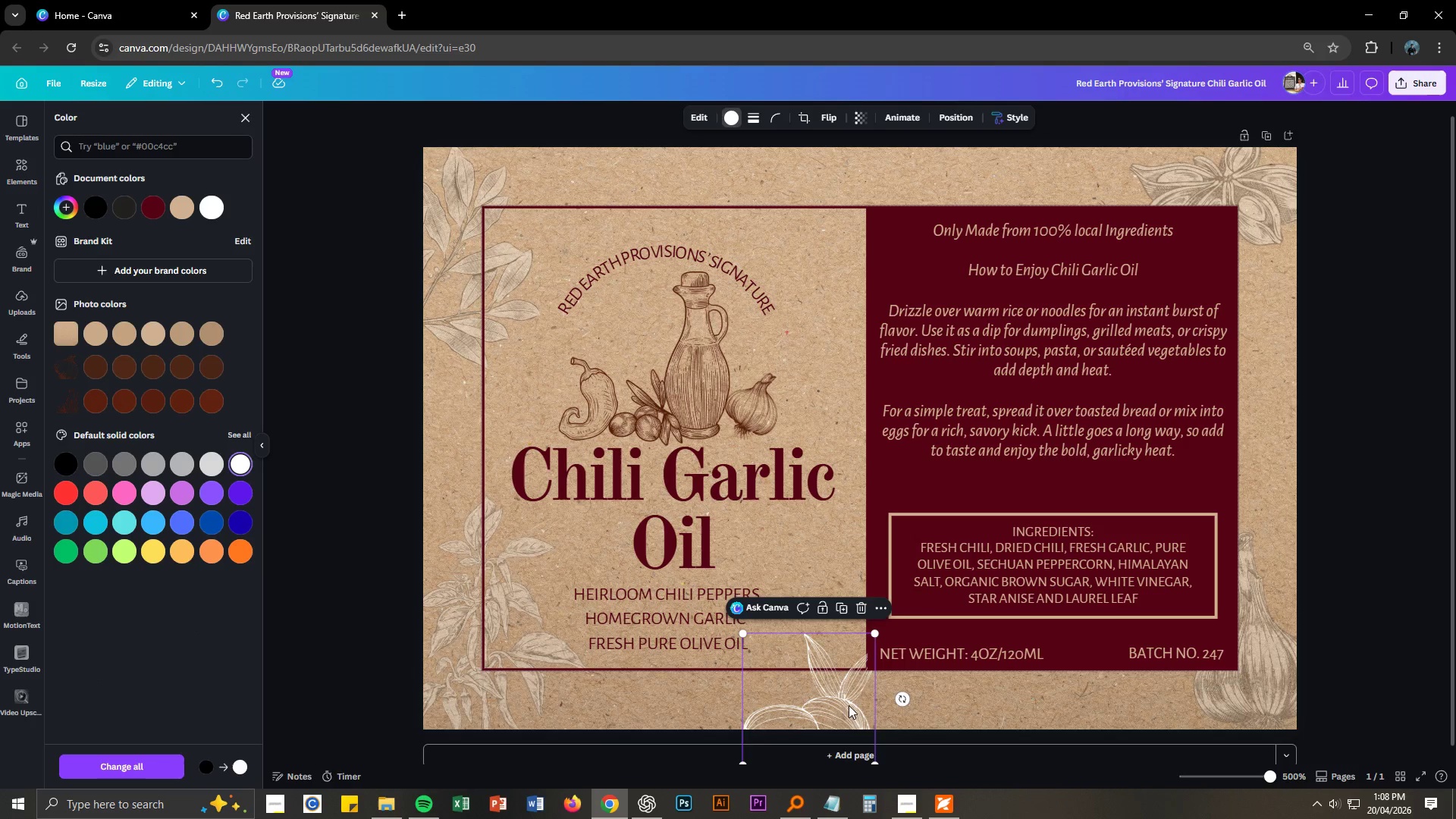 
left_click_drag(start_coordinate=[846, 709], to_coordinate=[877, 698])
 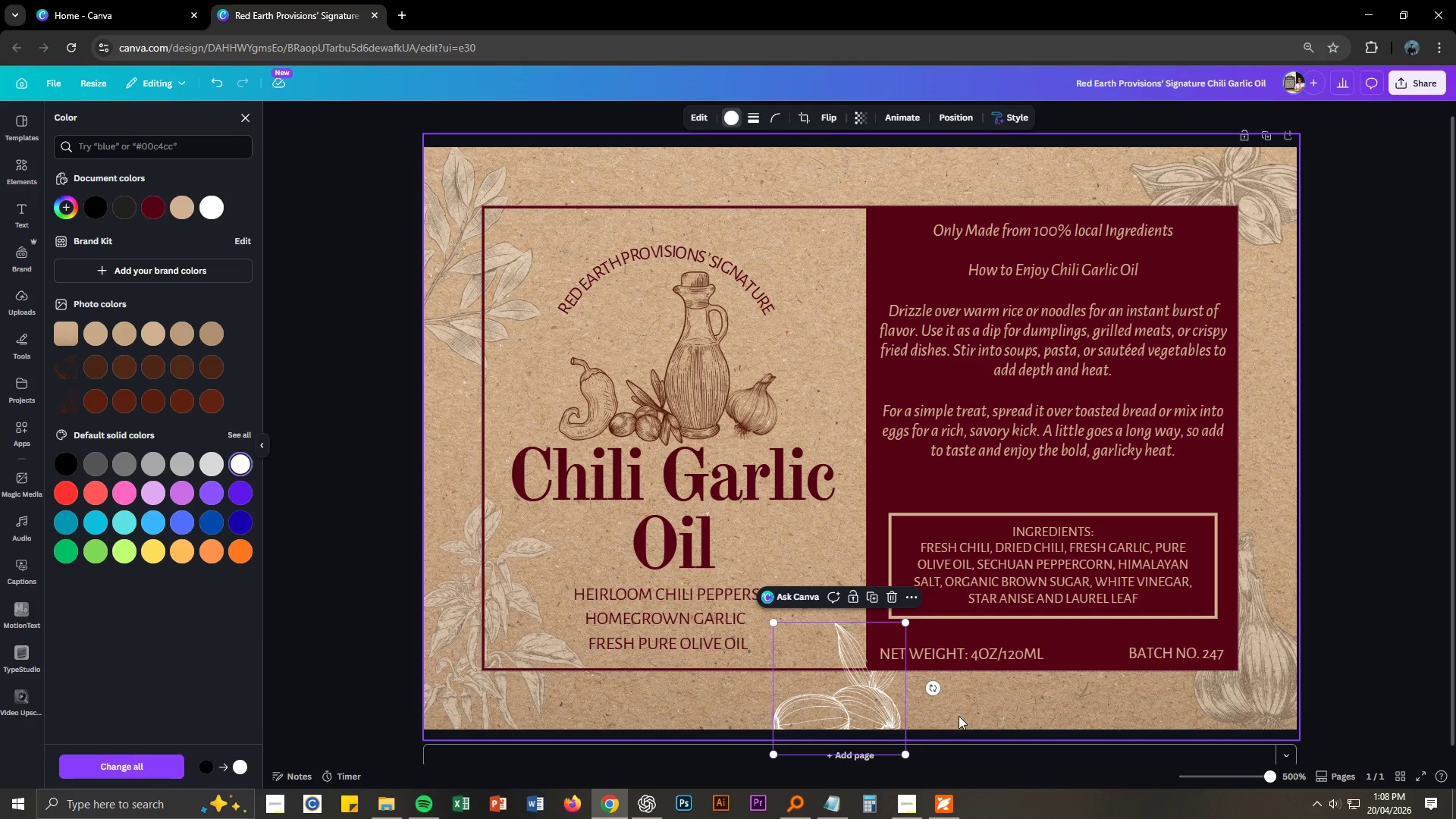 
left_click([955, 713])
 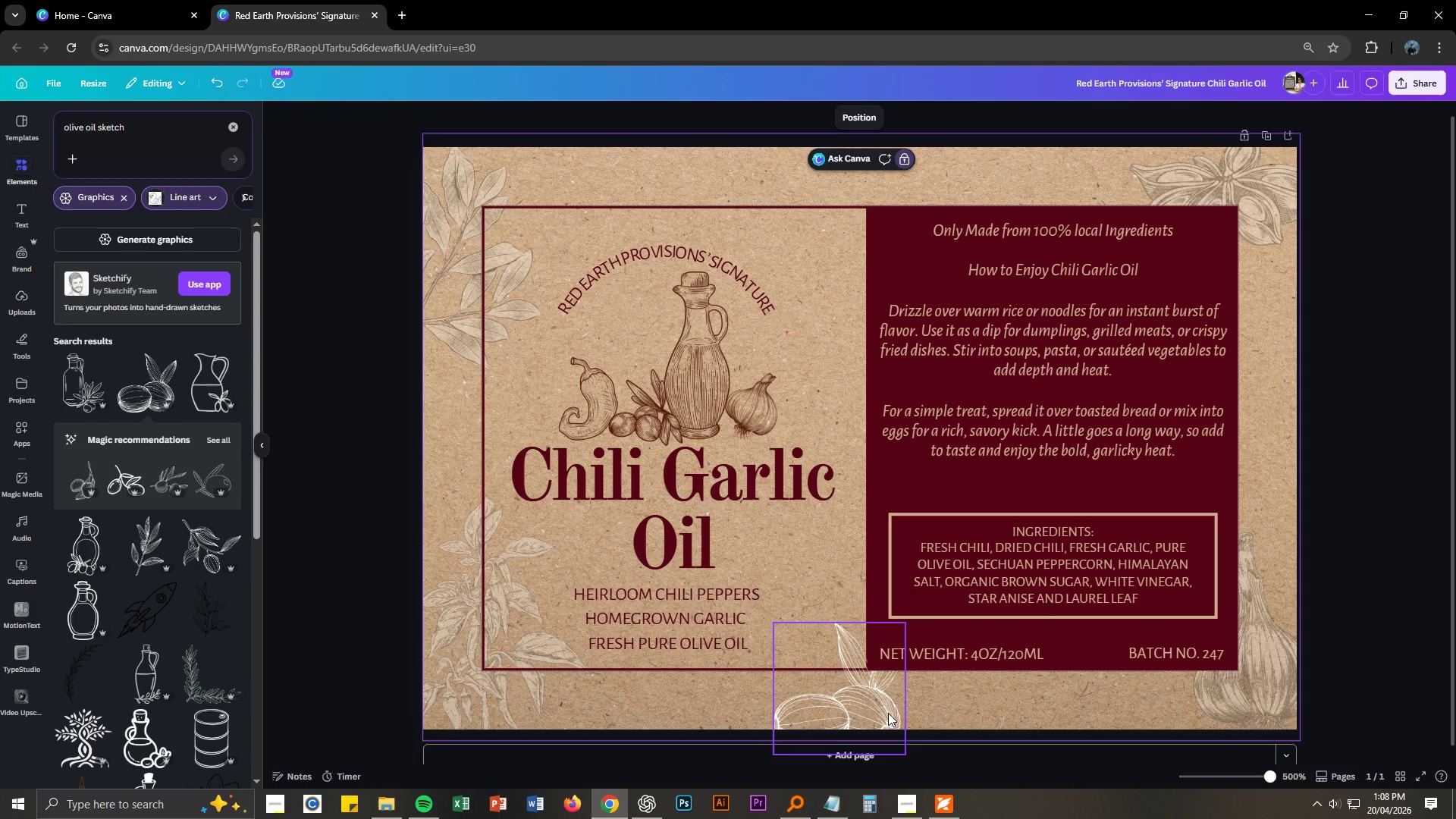 
left_click([888, 713])
 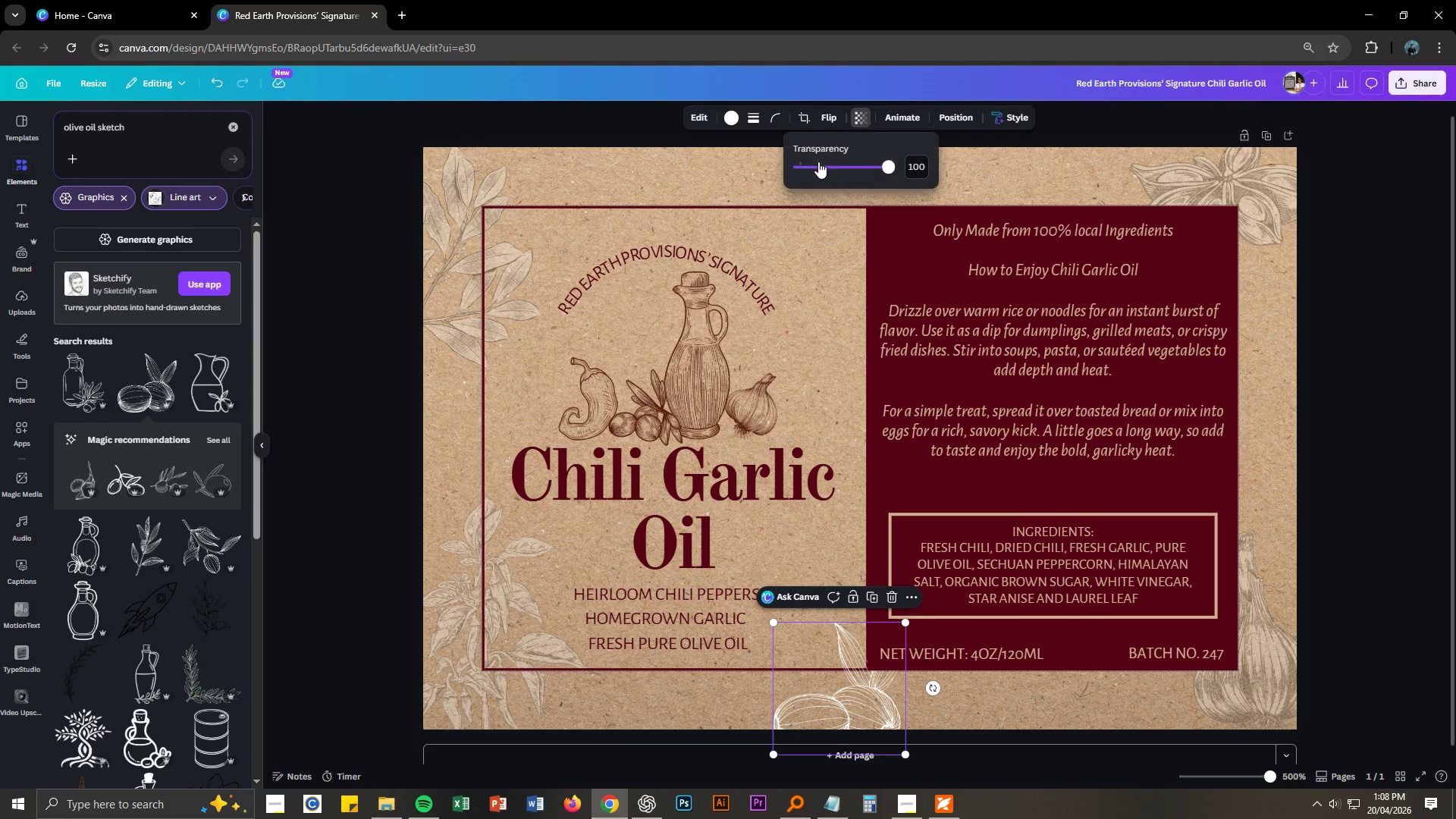 
left_click([864, 165])
 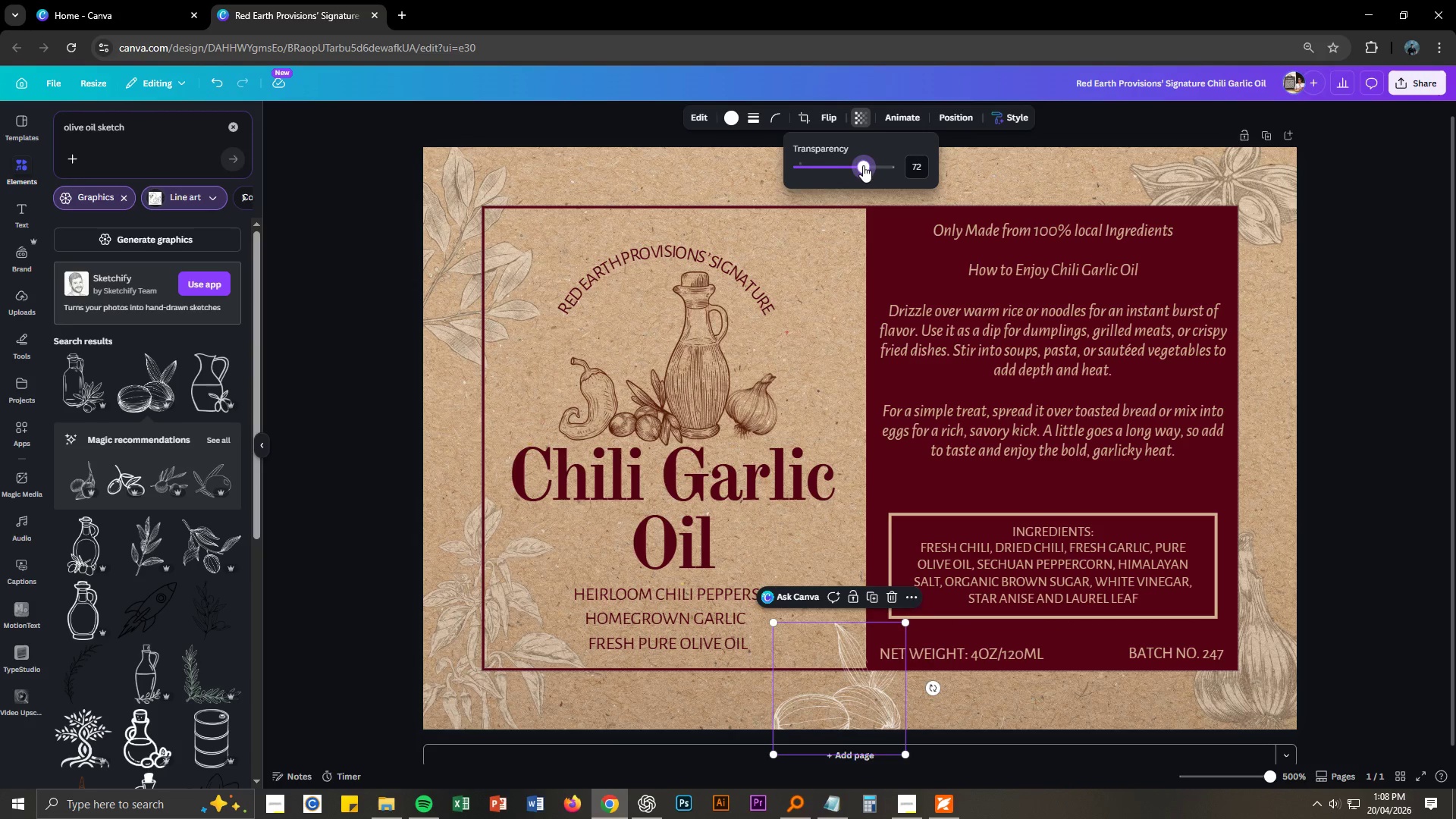 
left_click_drag(start_coordinate=[862, 165], to_coordinate=[844, 166])
 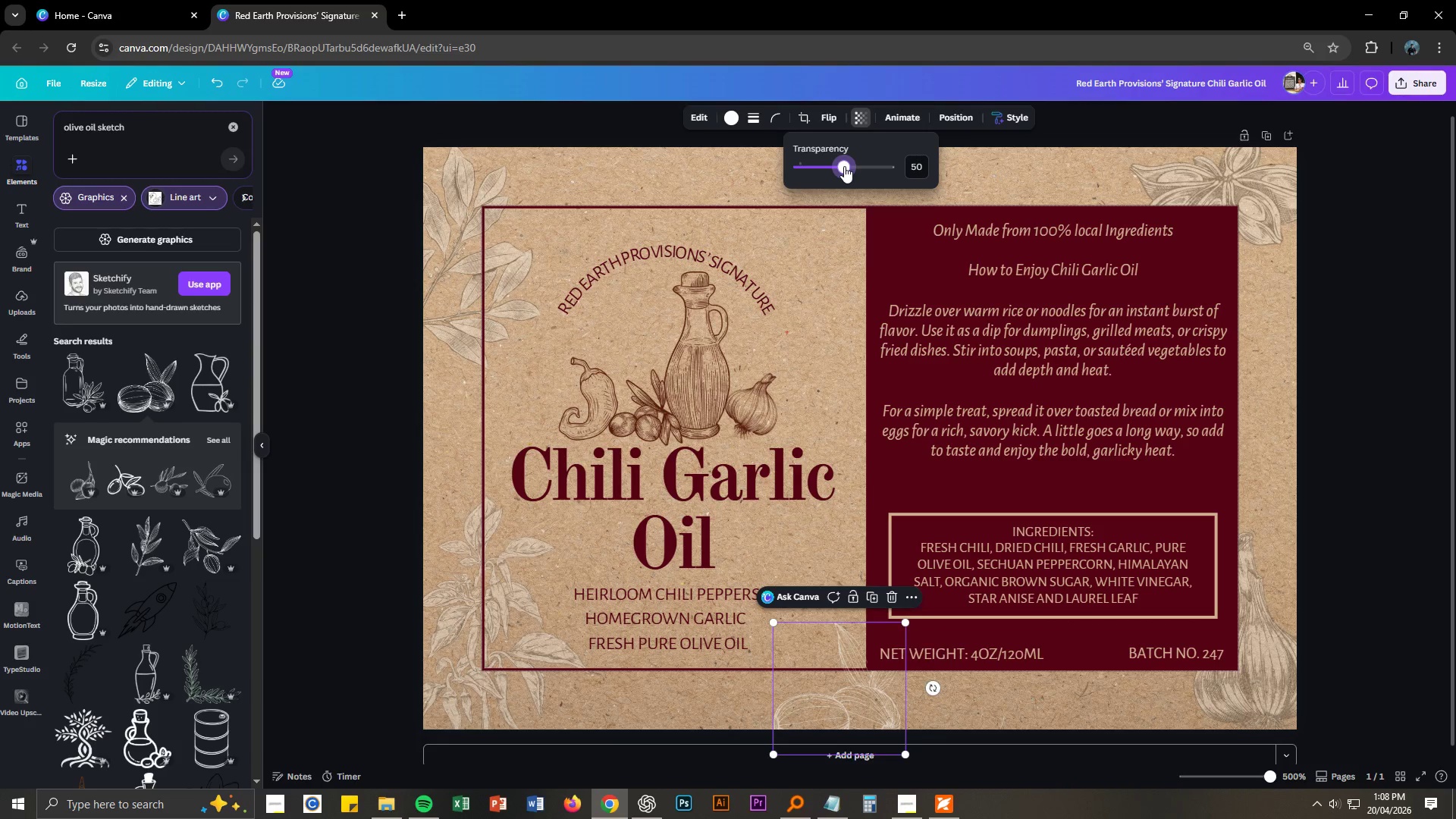 
left_click_drag(start_coordinate=[844, 166], to_coordinate=[855, 168])
 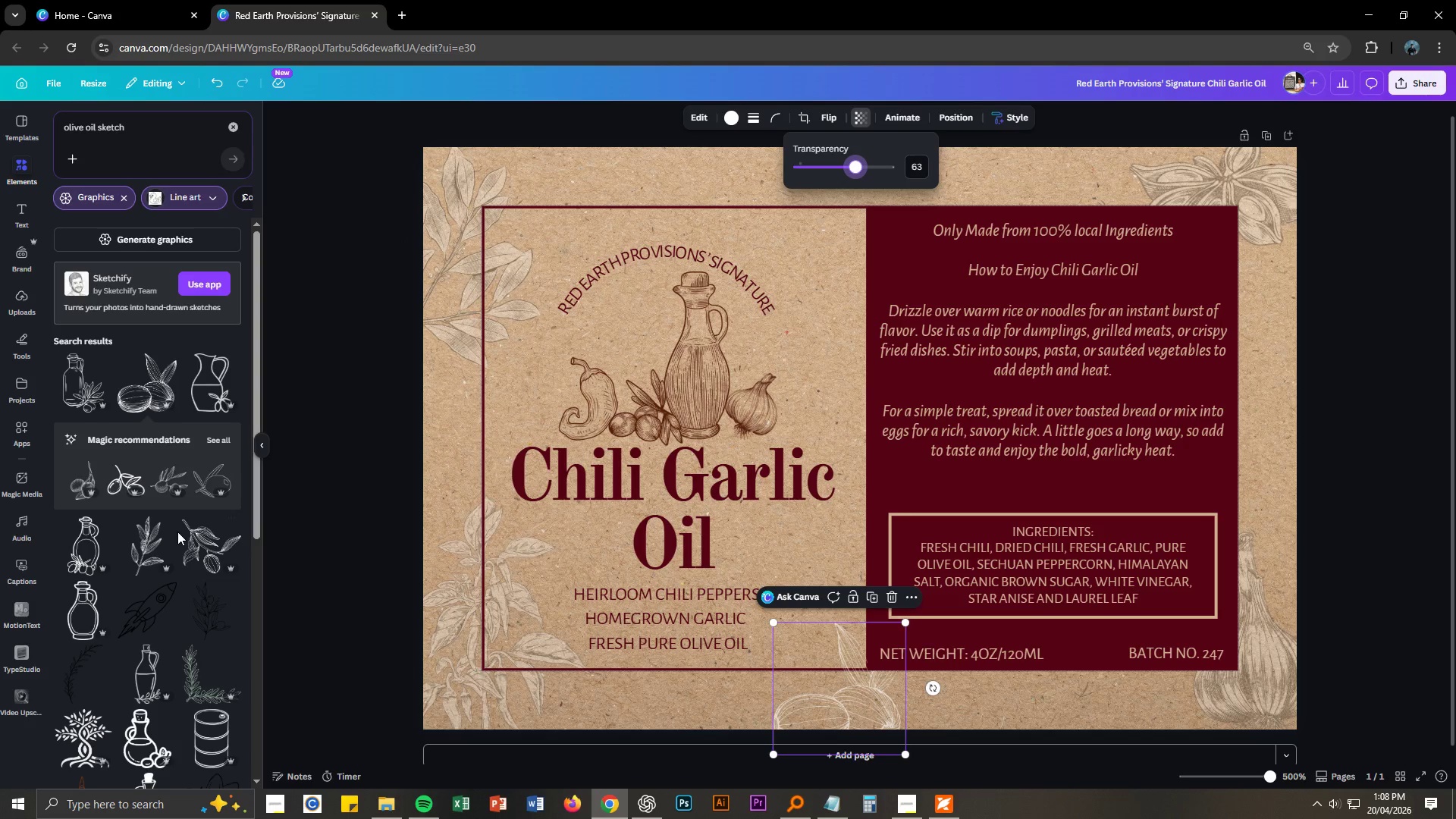 
scroll: coordinate [158, 538], scroll_direction: down, amount: 9.0
 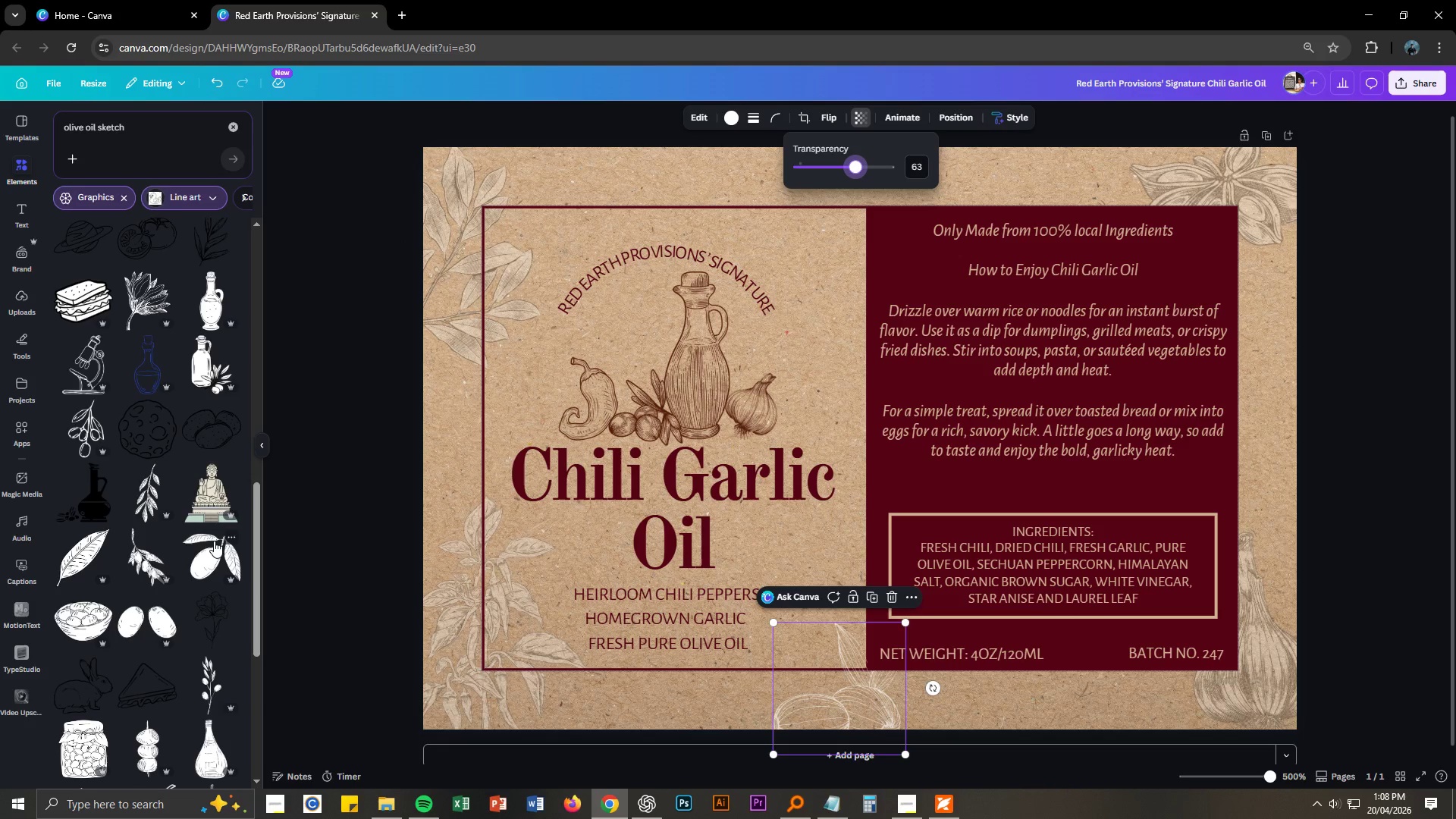 
left_click([151, 563])
 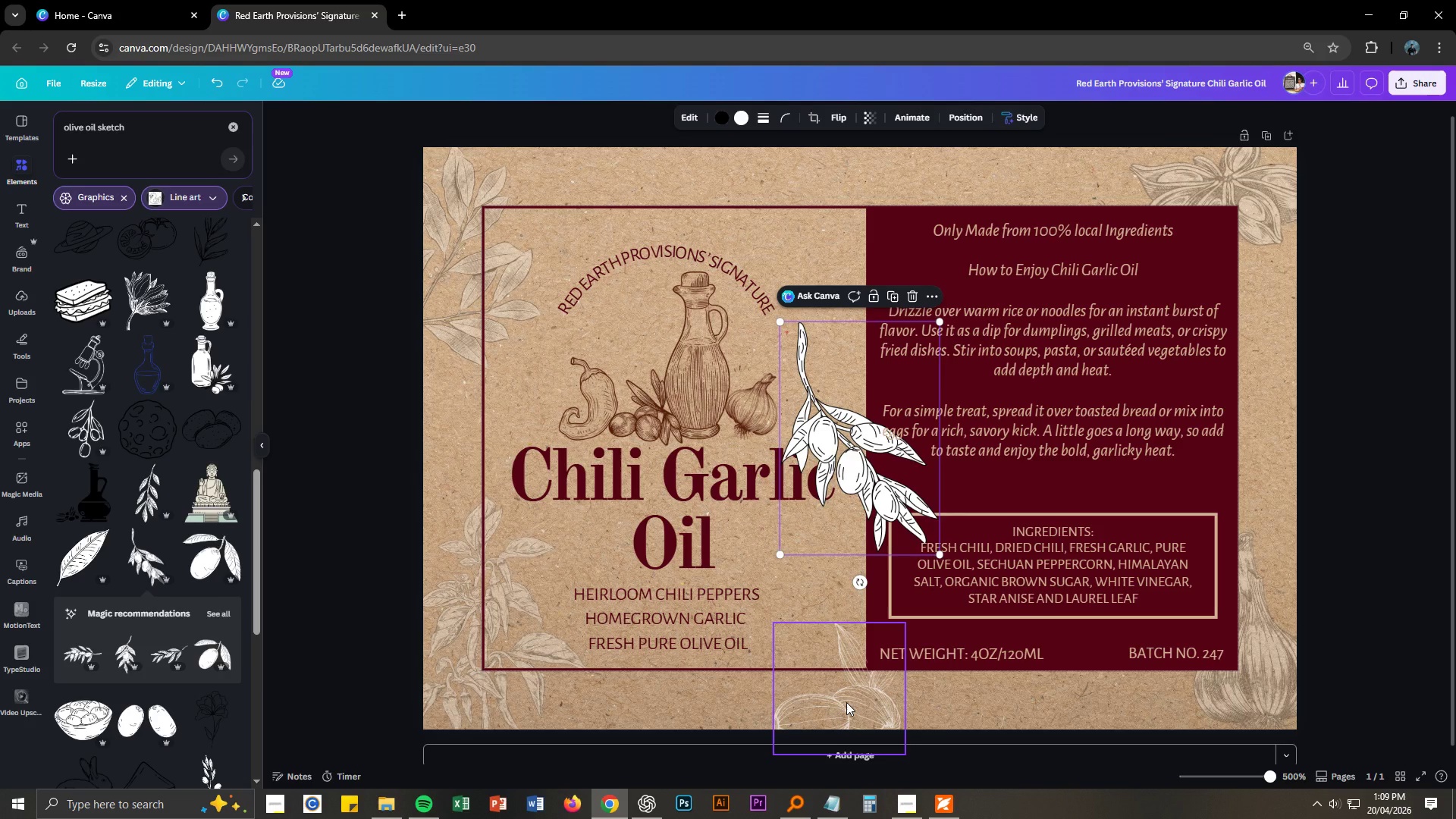 
left_click([846, 702])
 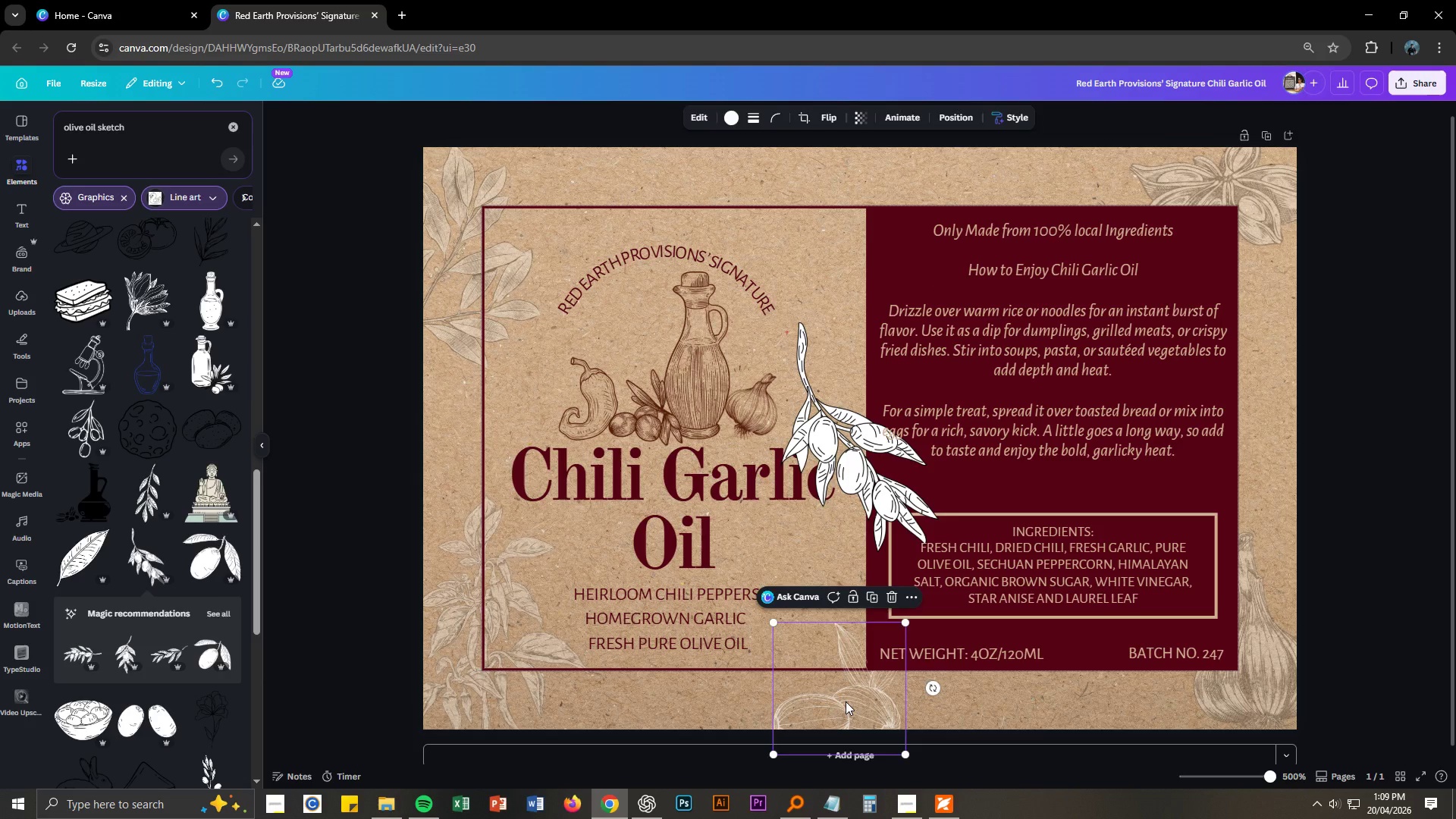 
key(Delete)
 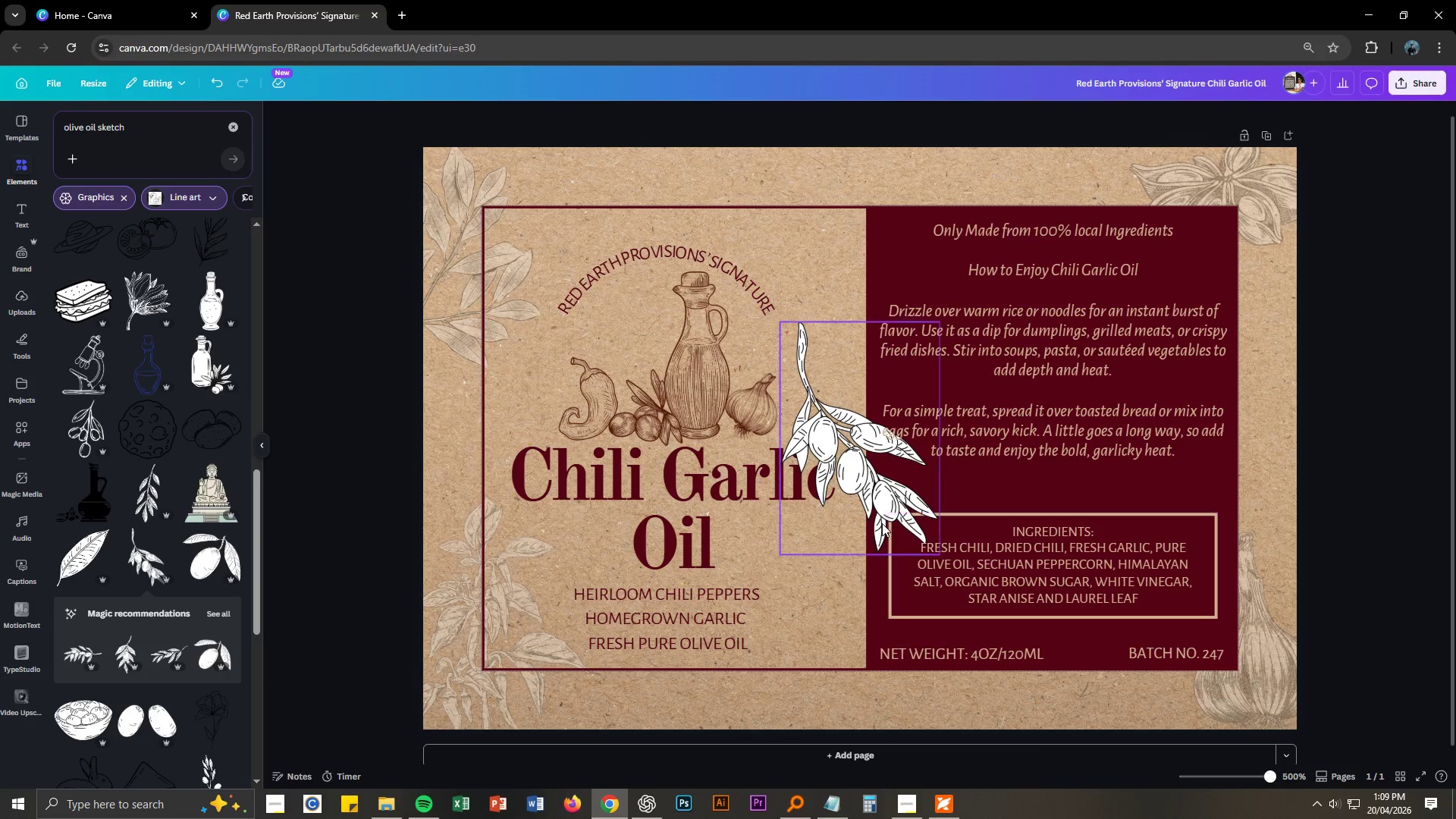 
left_click([844, 466])
 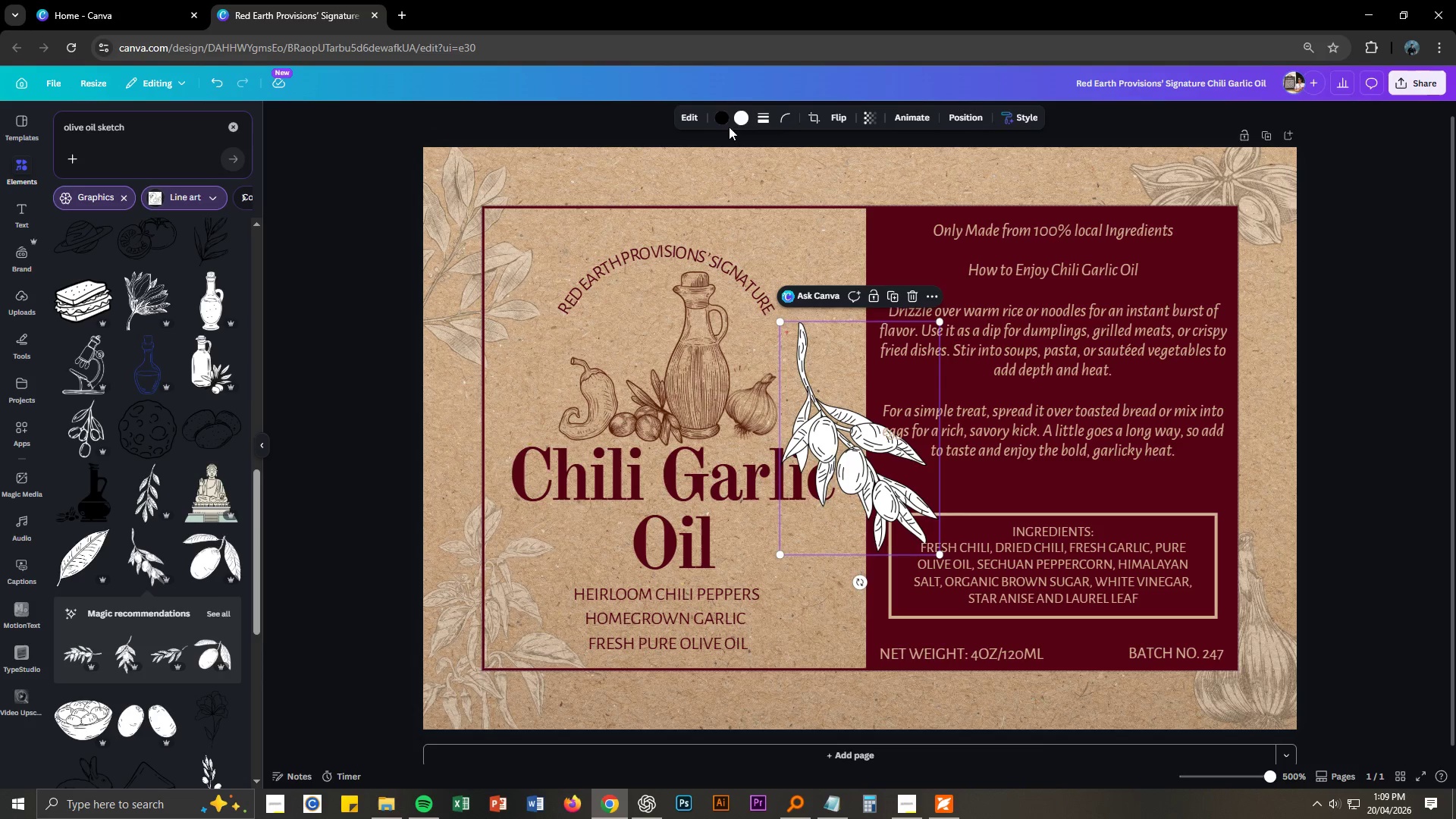 
left_click([723, 118])
 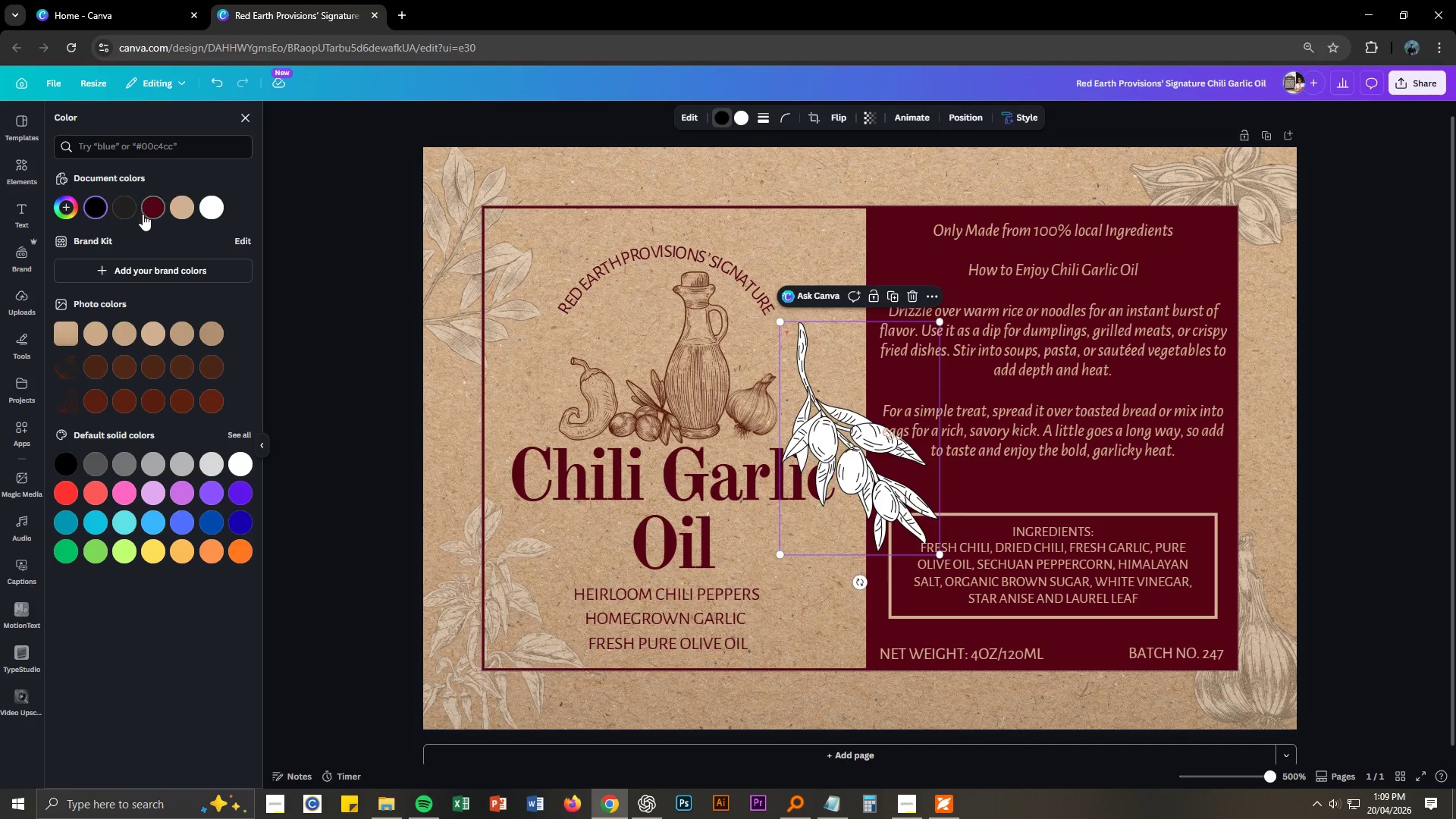 
left_click([133, 205])
 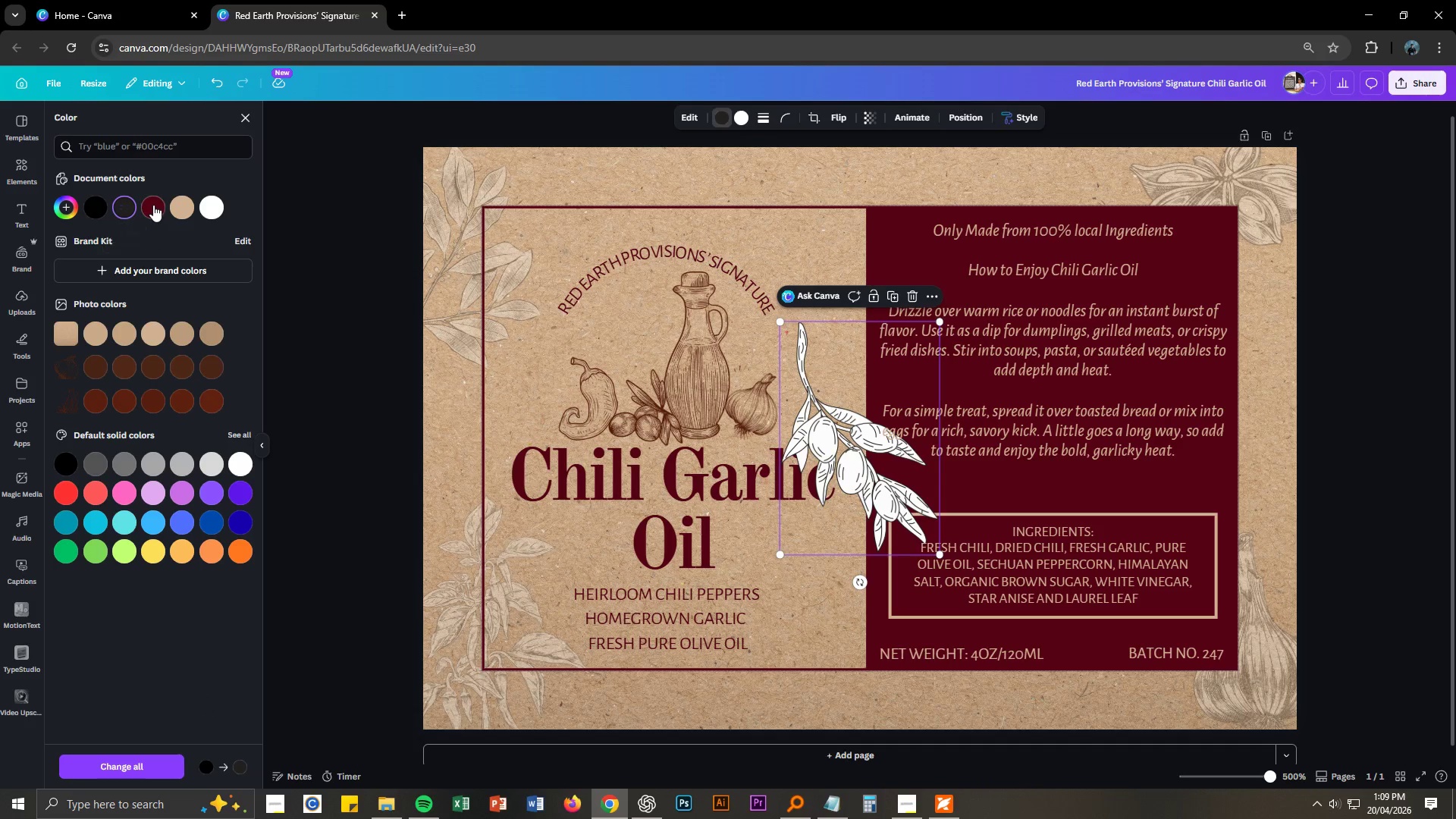 
left_click([156, 205])
 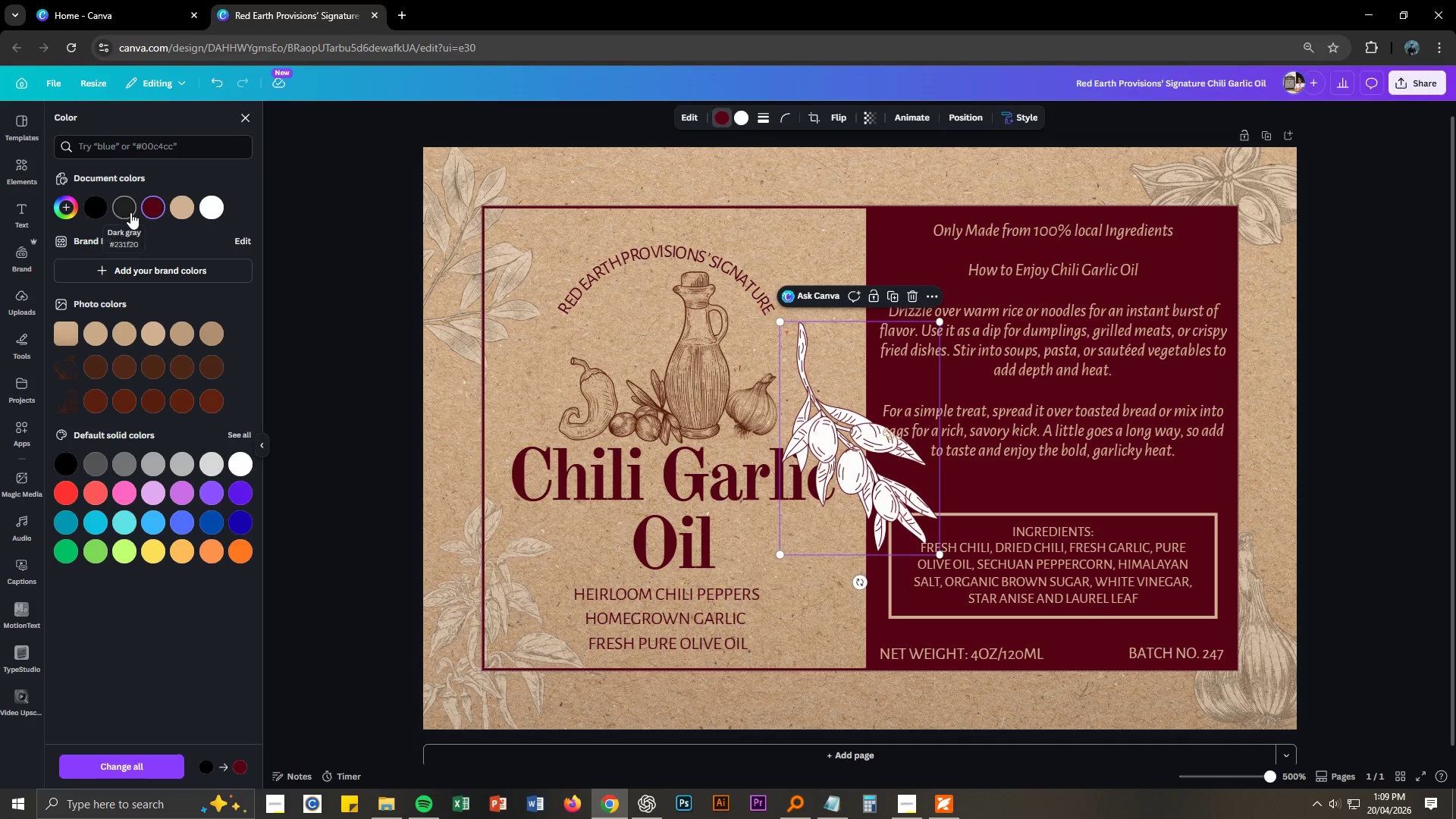 
left_click([128, 211])
 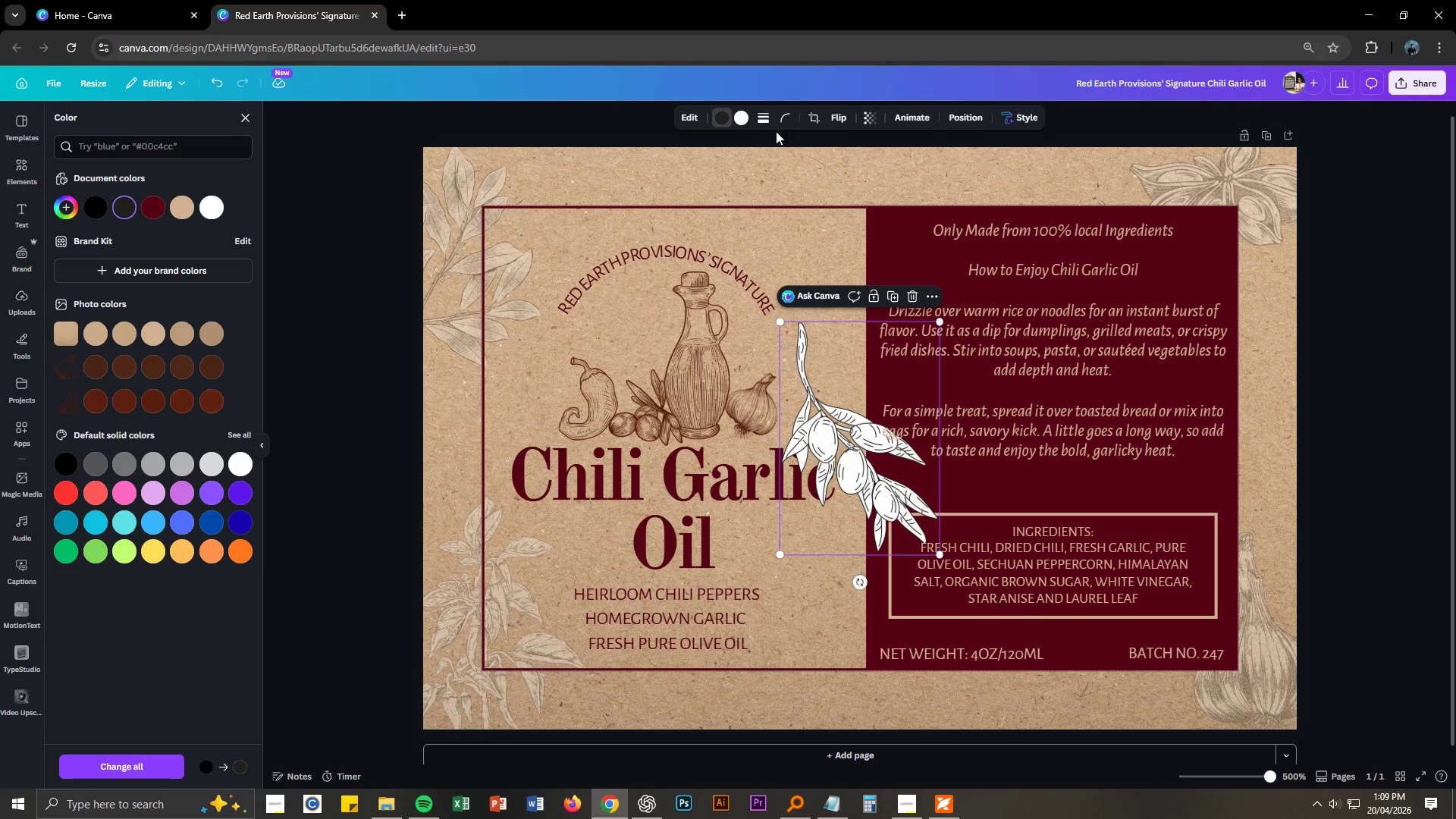 
left_click([742, 114])
 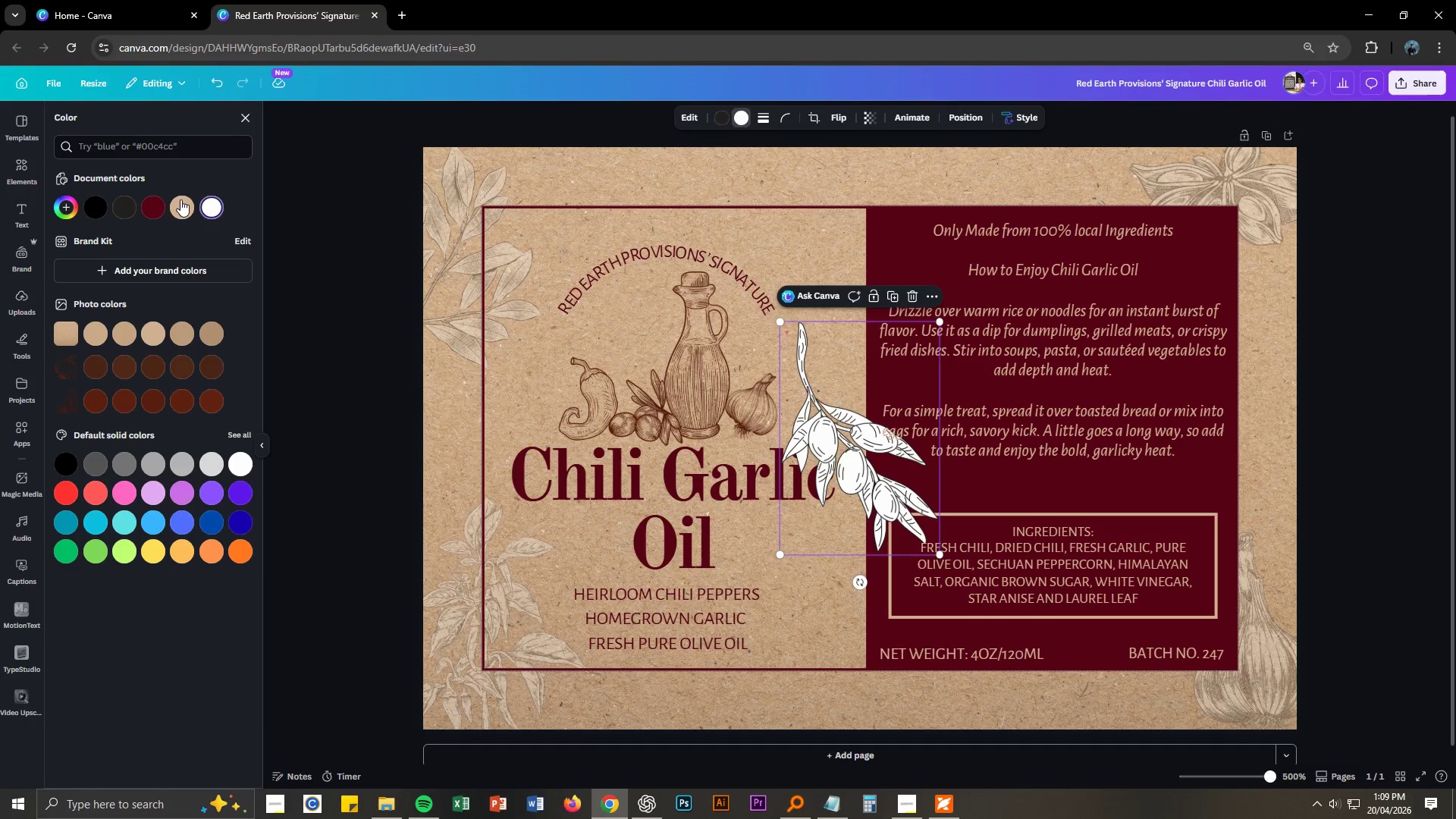 
left_click([124, 201])
 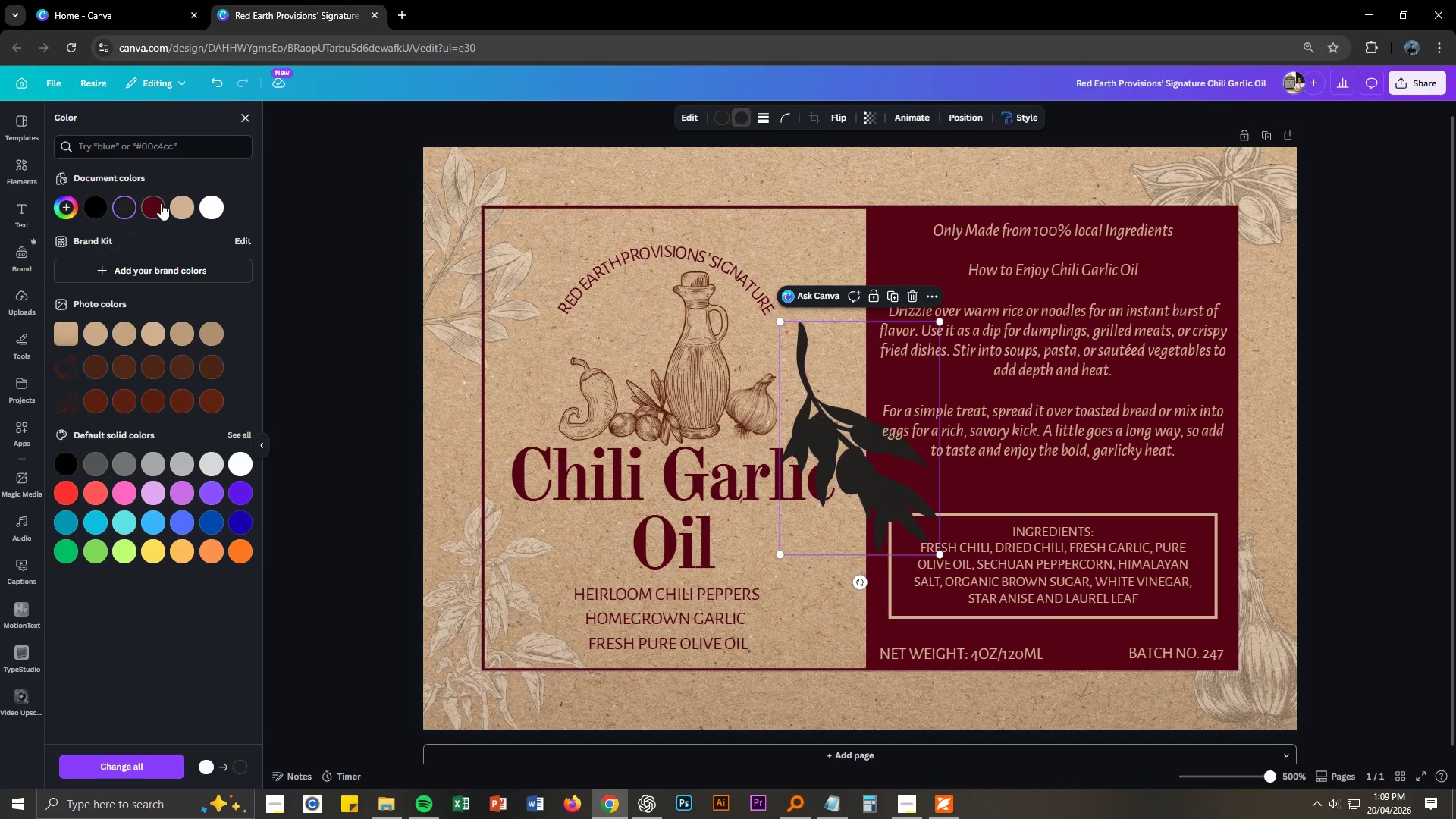 
left_click([100, 209])
 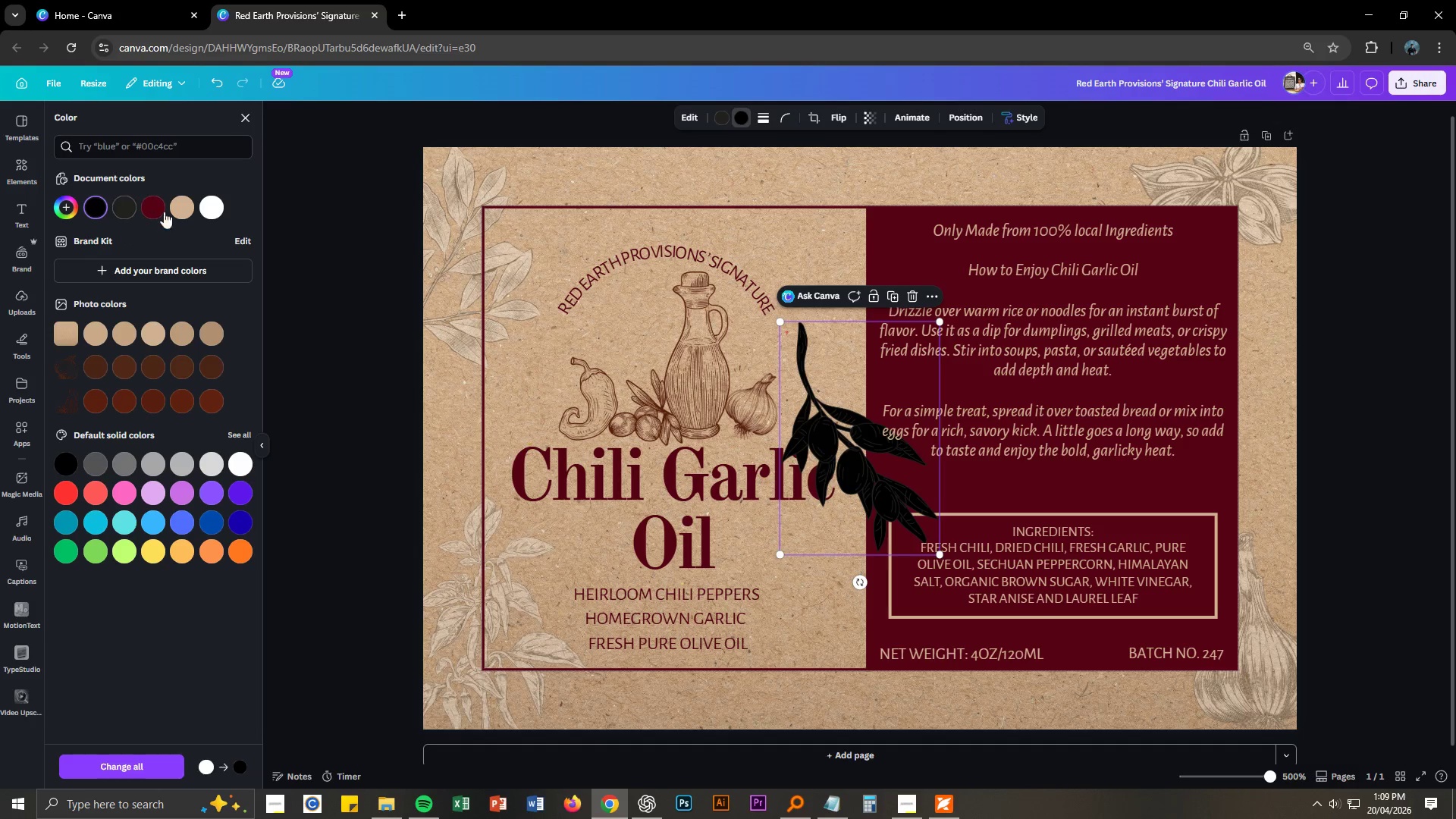 
left_click([190, 209])
 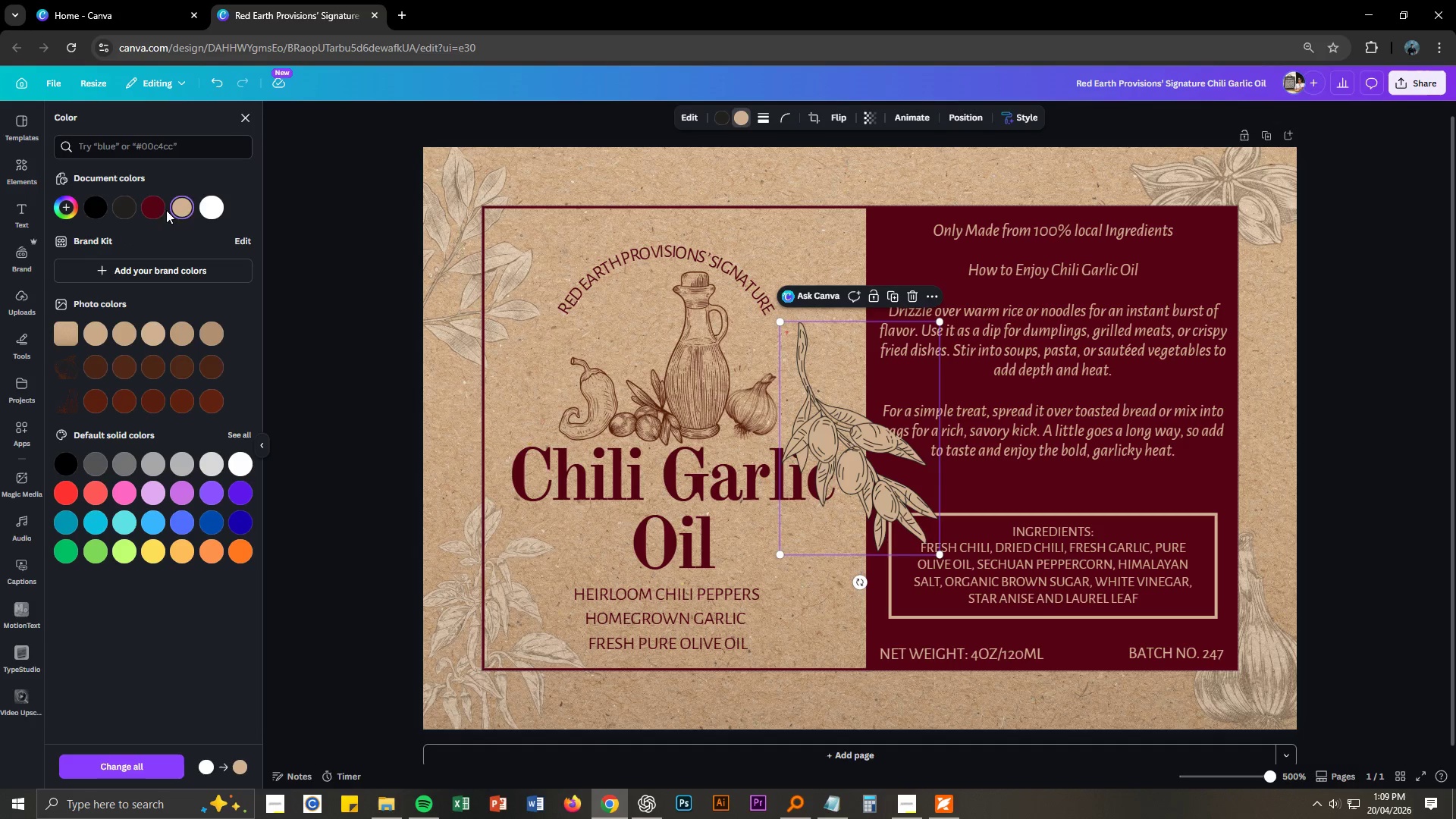 
left_click([207, 209])
 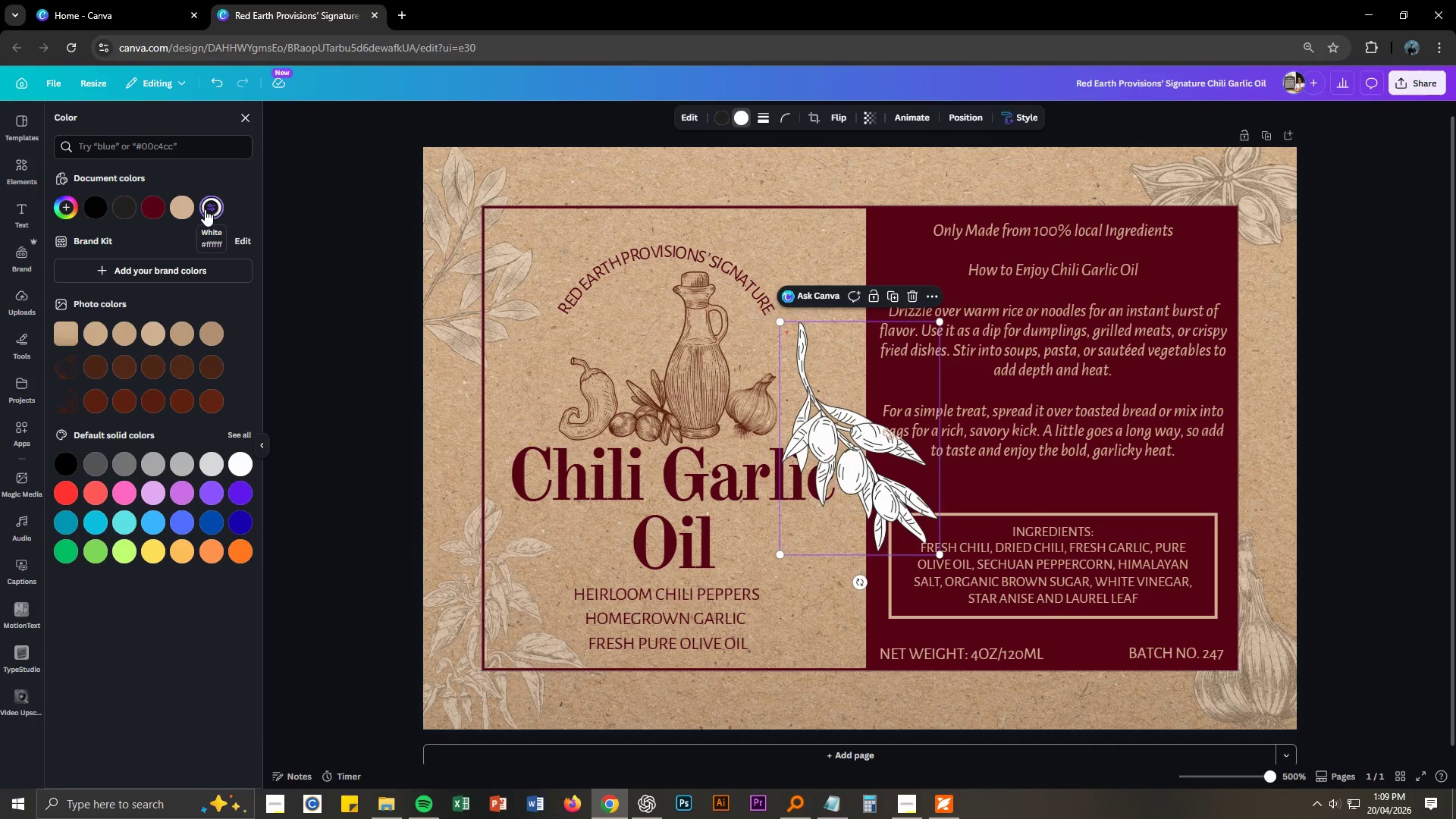 
left_click([216, 209])
 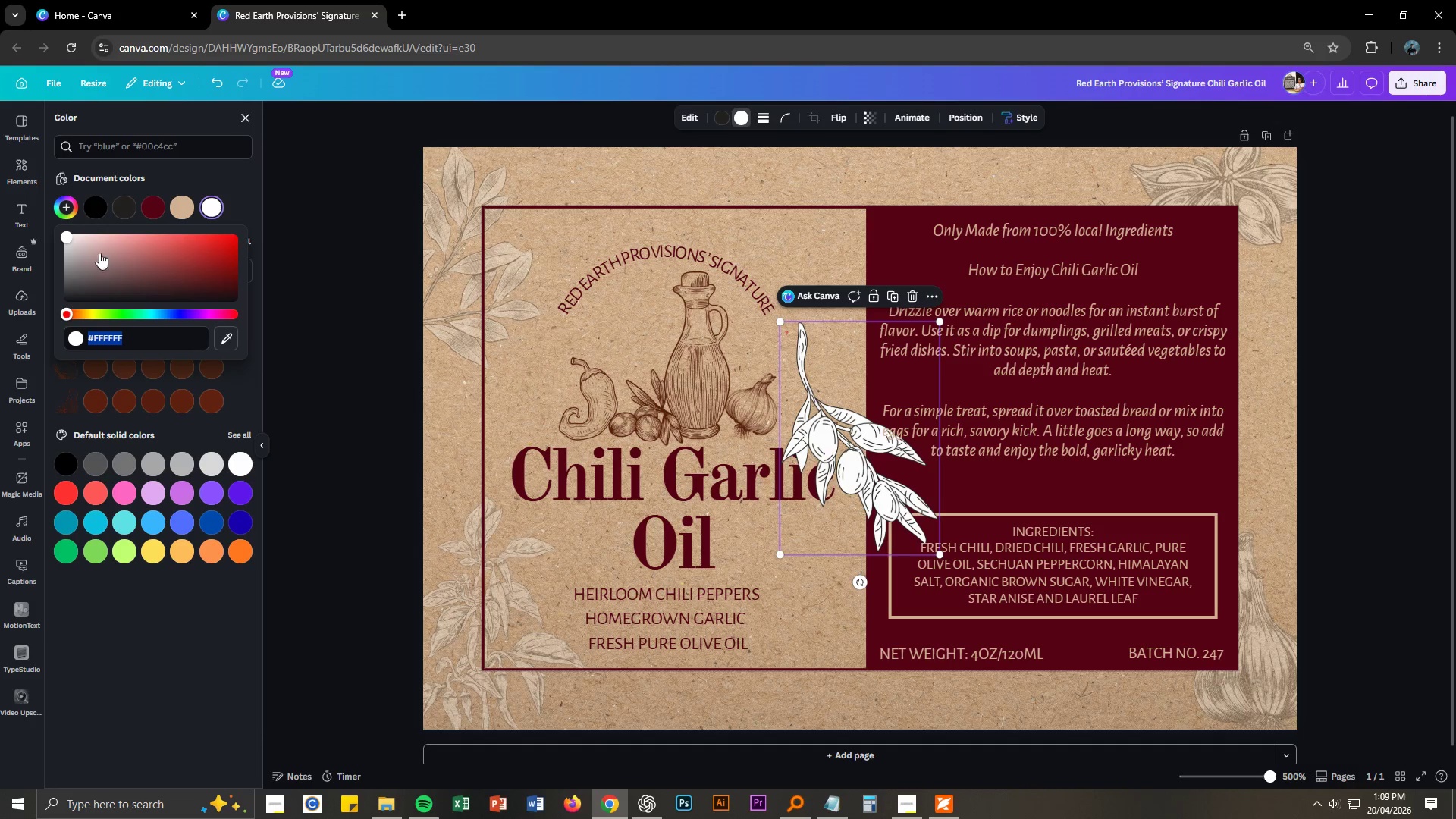 
left_click_drag(start_coordinate=[71, 252], to_coordinate=[58, 265])
 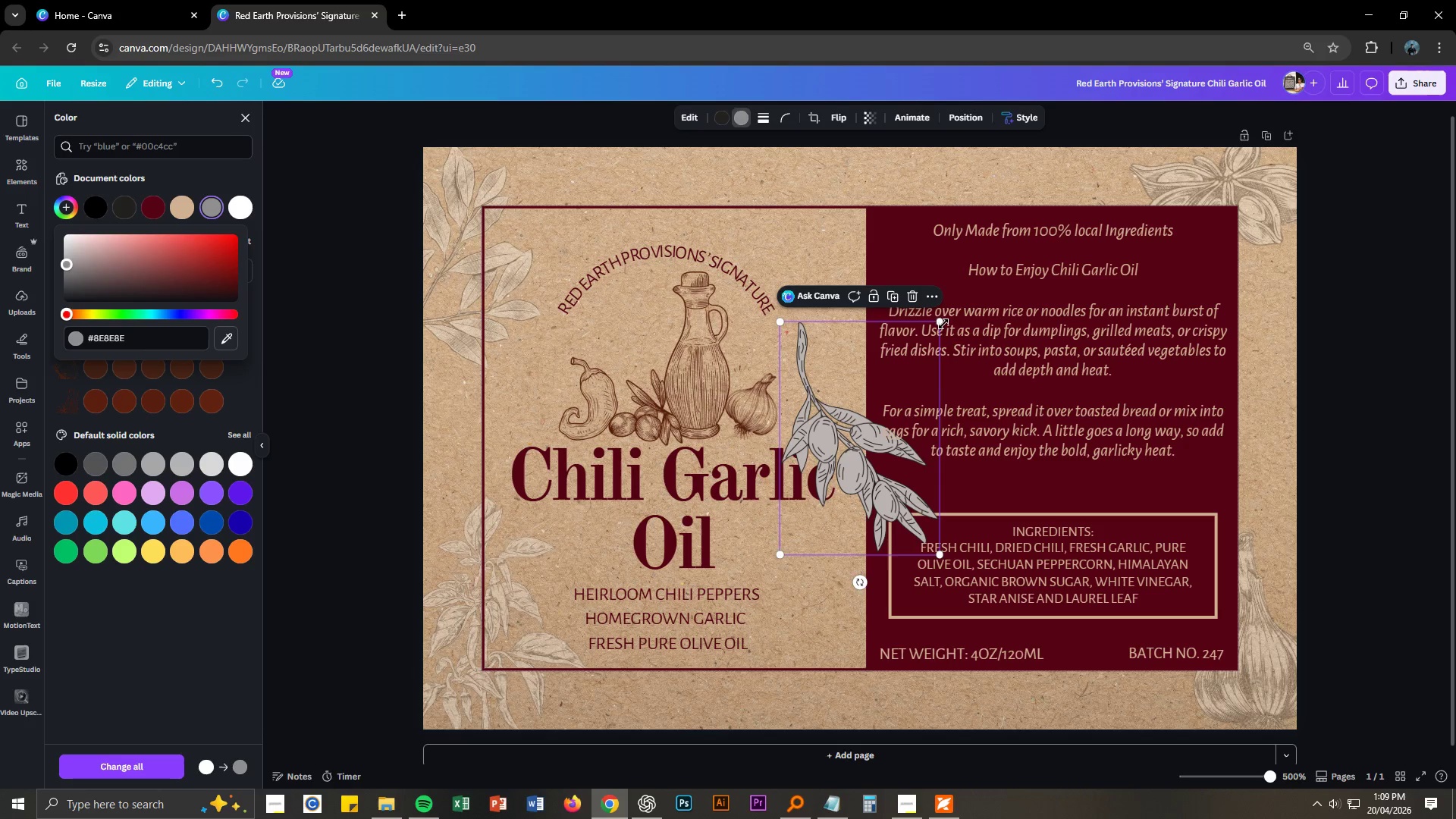 
left_click_drag(start_coordinate=[941, 324], to_coordinate=[854, 426])
 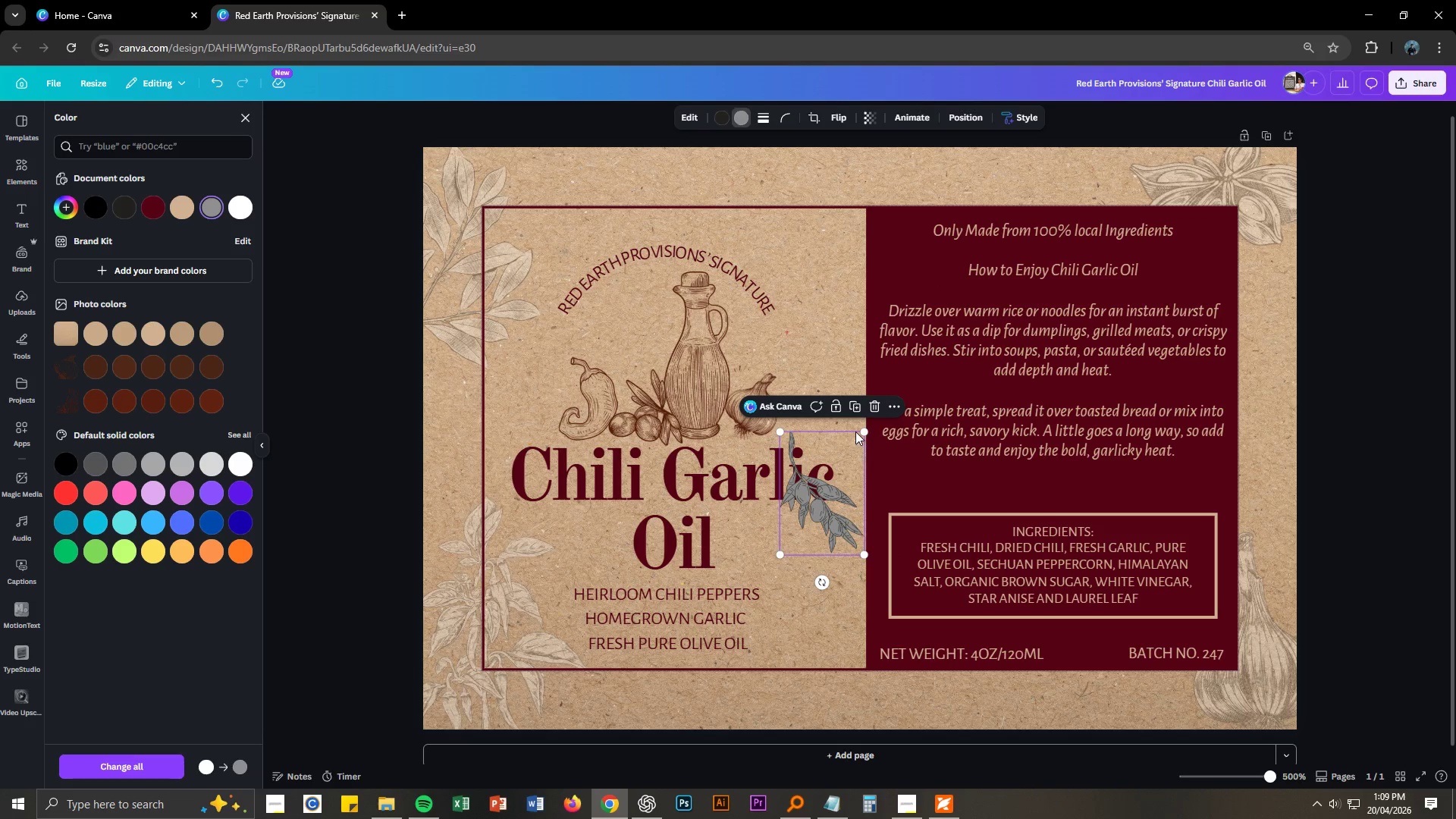 
left_click_drag(start_coordinate=[863, 431], to_coordinate=[904, 409])
 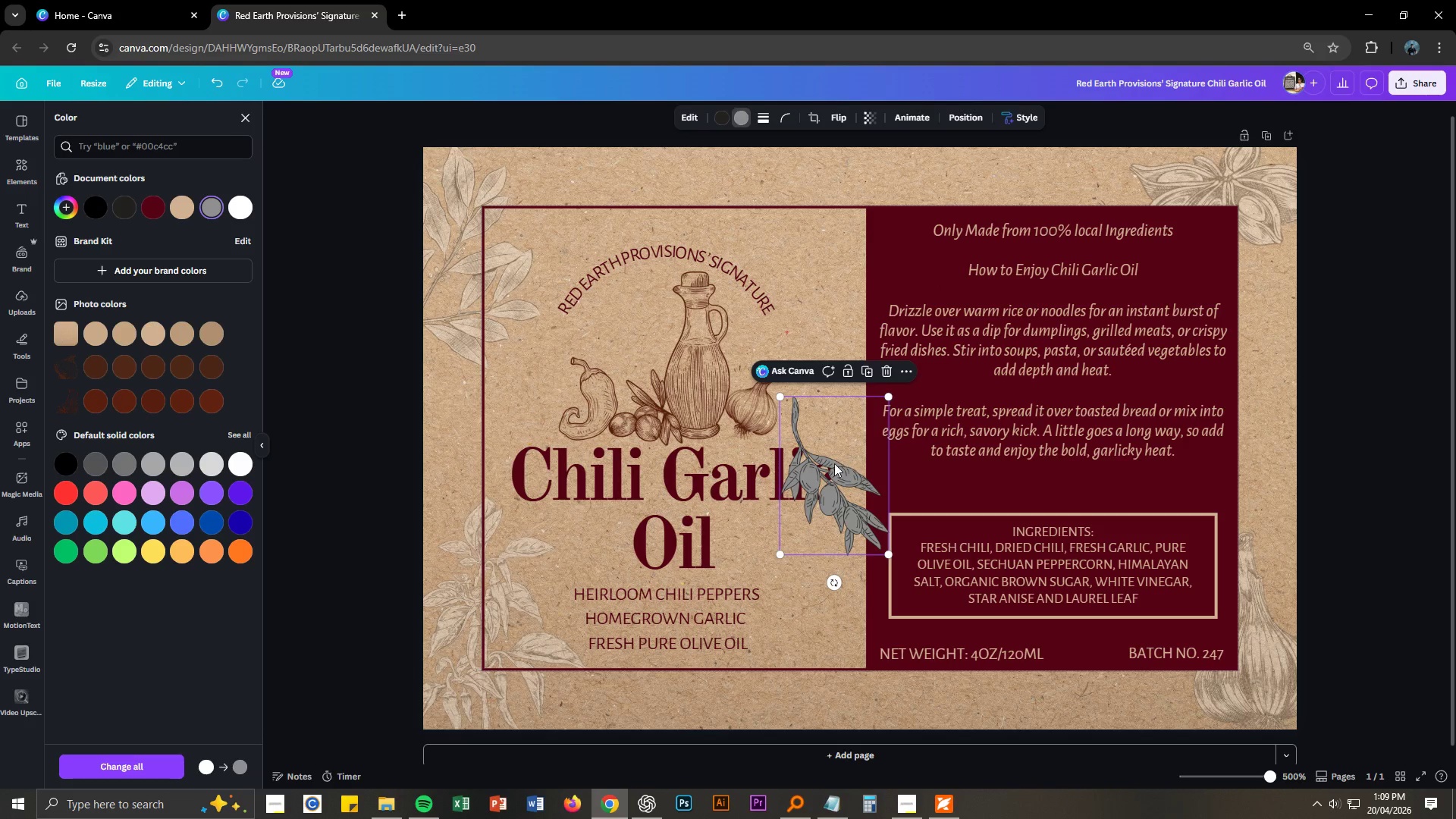 
left_click_drag(start_coordinate=[816, 479], to_coordinate=[808, 180])
 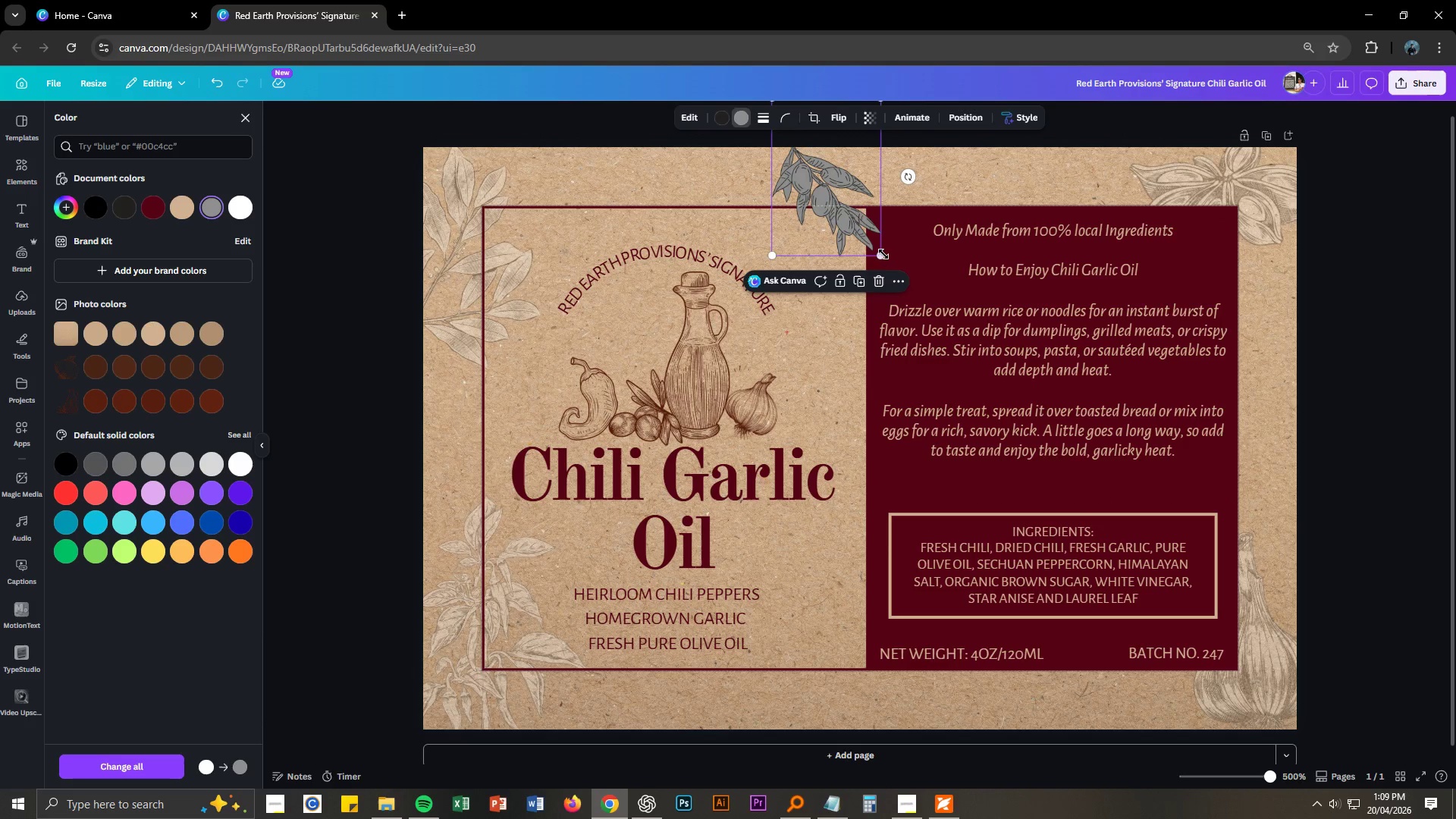 
left_click_drag(start_coordinate=[884, 256], to_coordinate=[921, 302])
 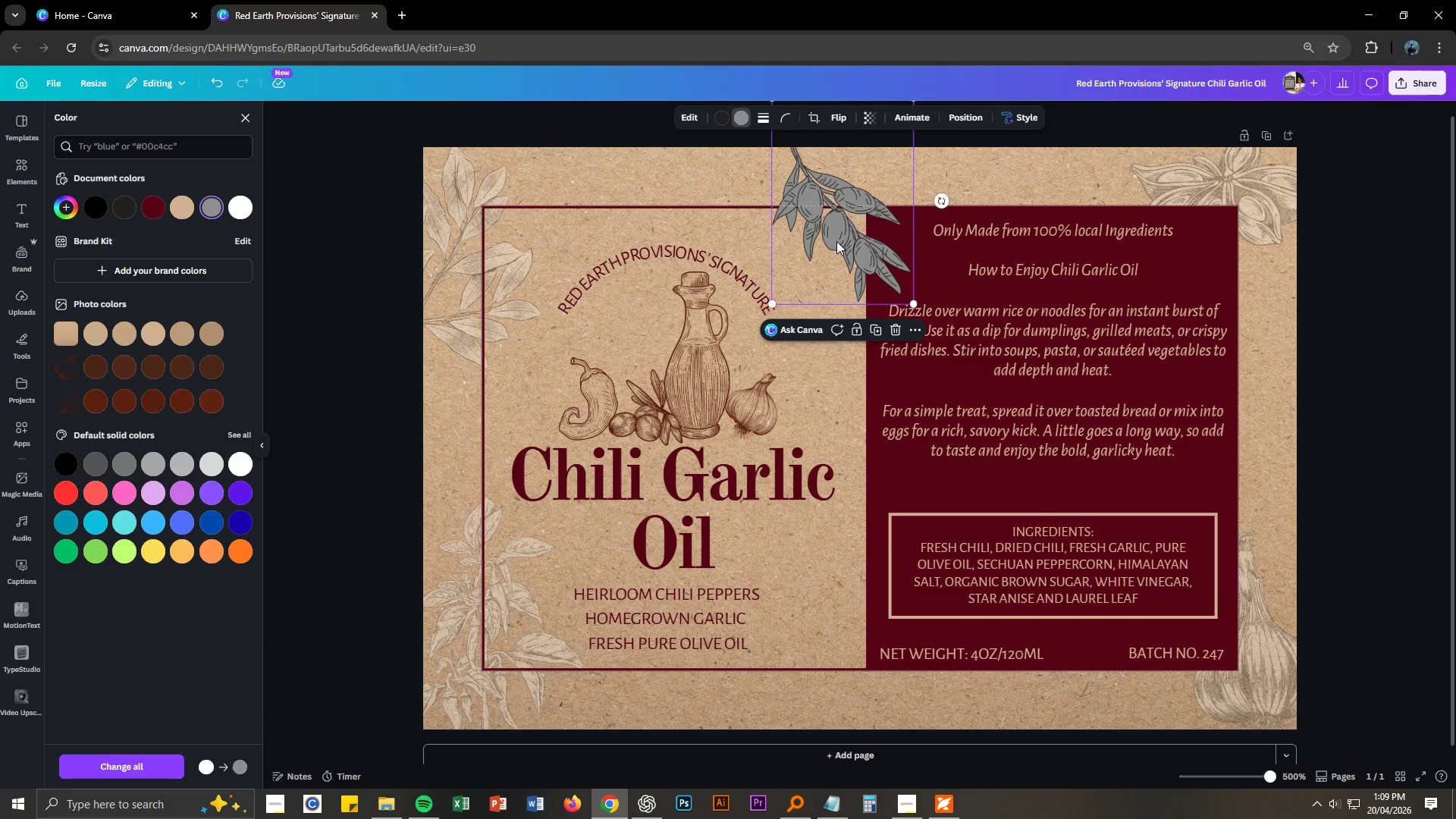 
left_click_drag(start_coordinate=[831, 235], to_coordinate=[814, 209])
 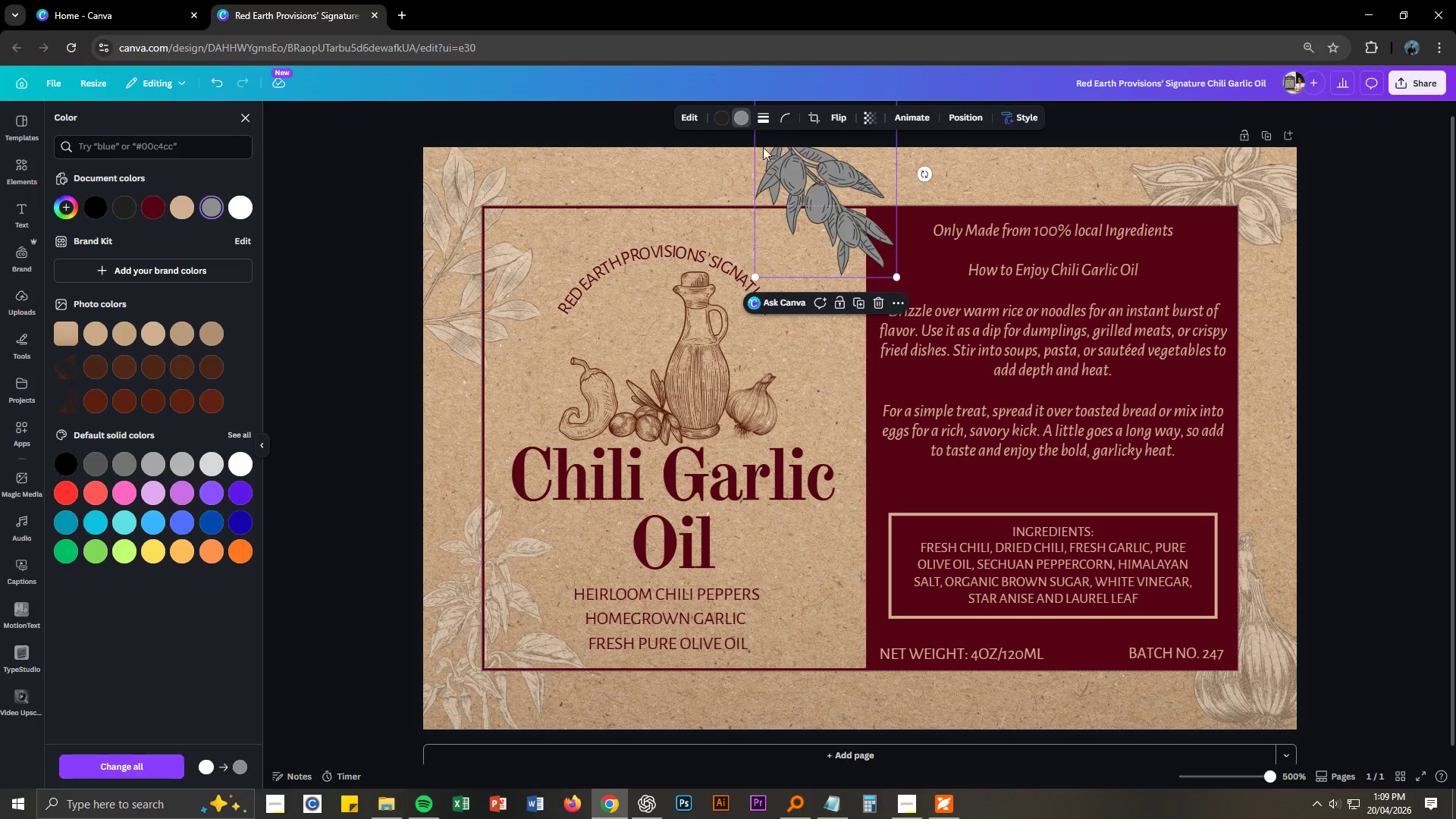 
left_click([746, 114])
 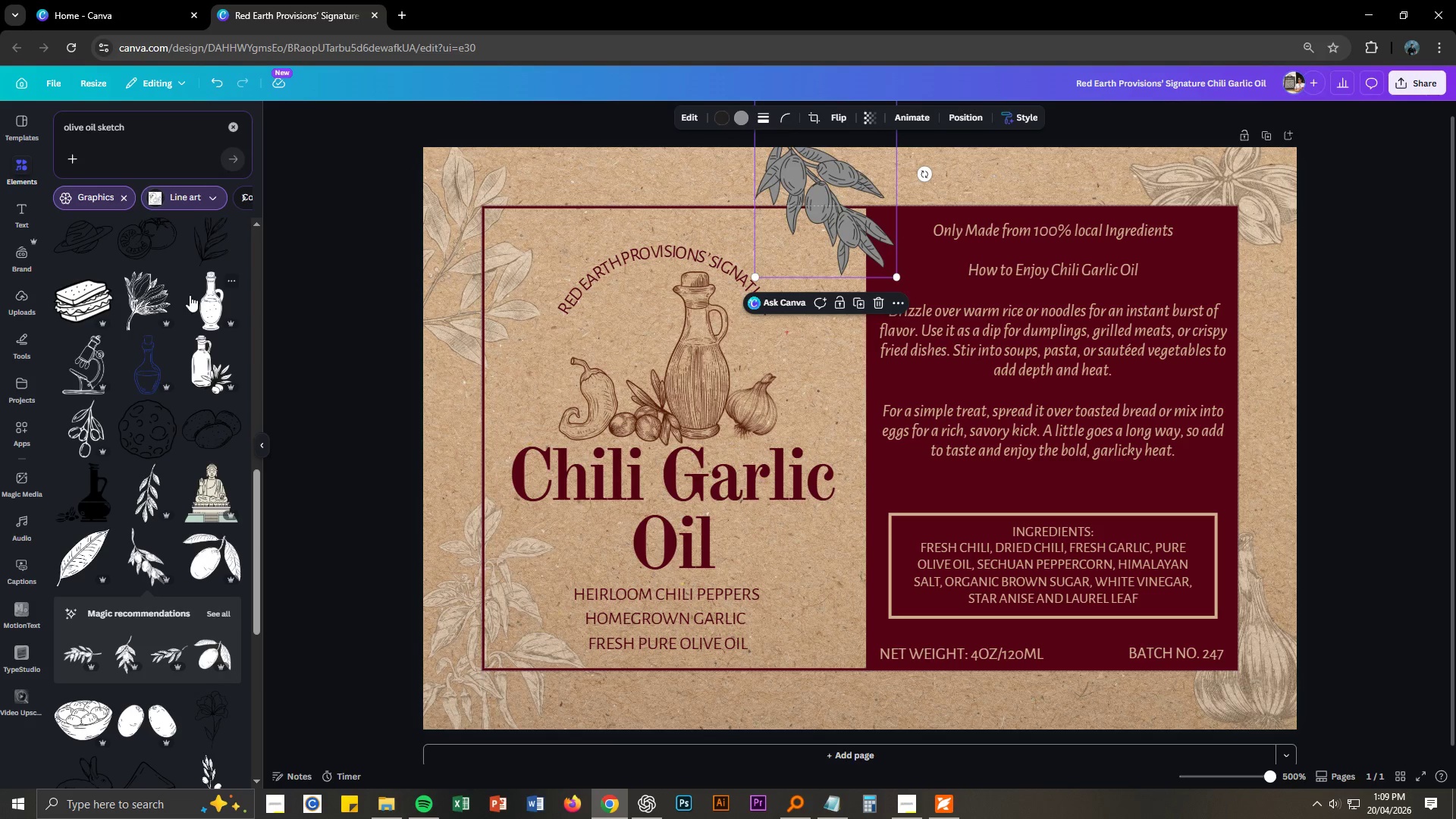 
scroll: coordinate [145, 410], scroll_direction: down, amount: 4.0
 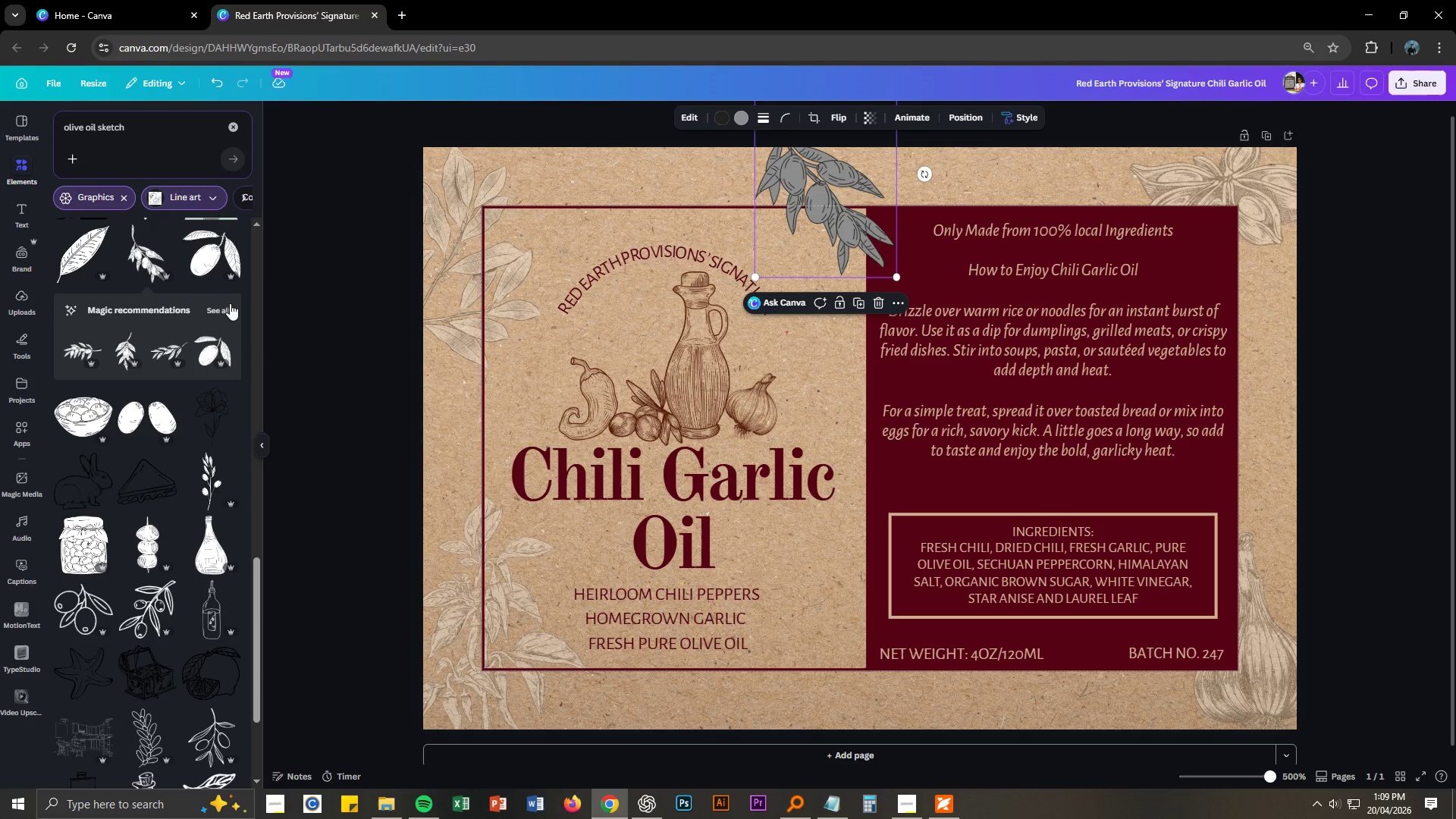 
left_click([225, 303])
 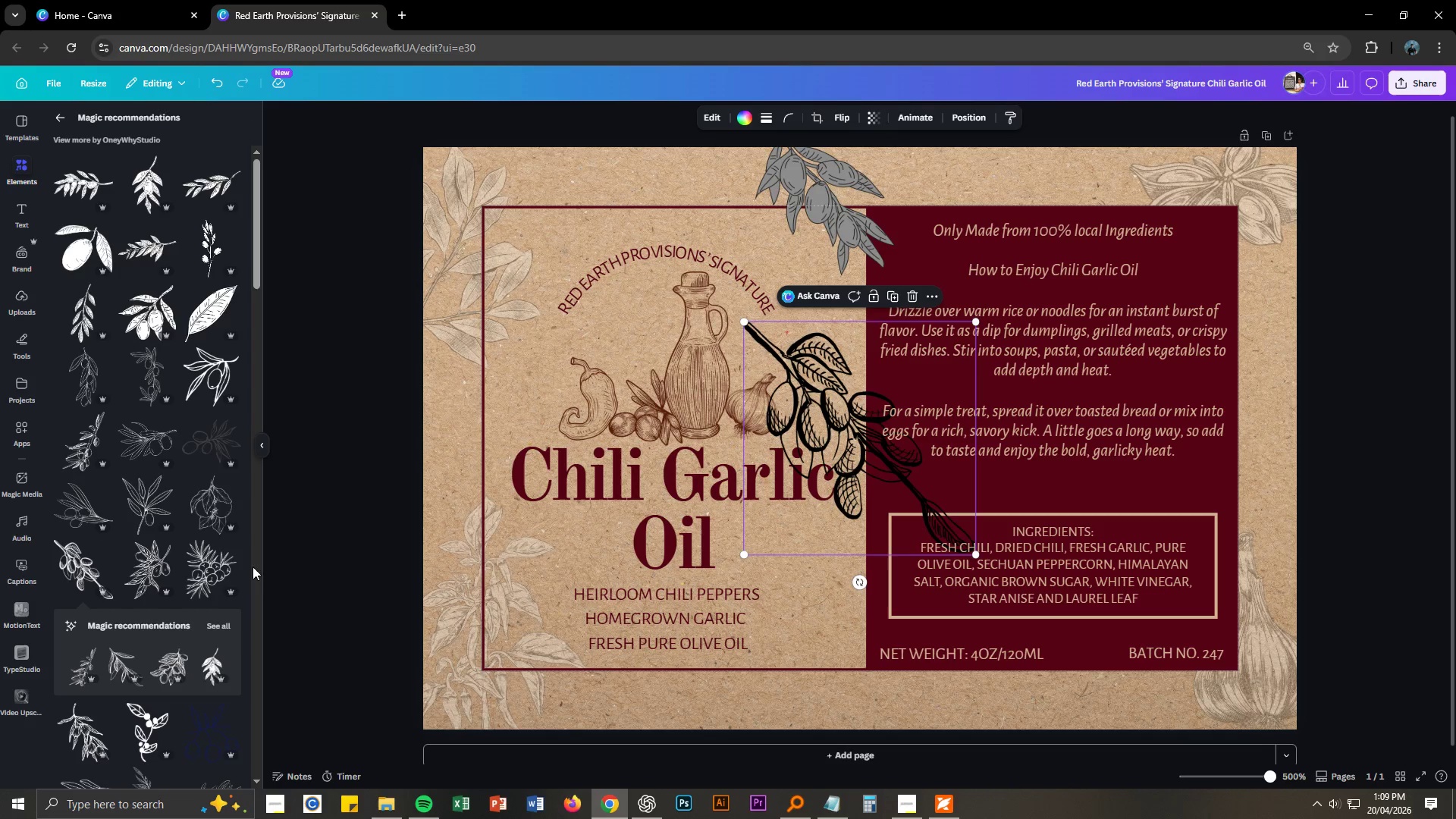 
wait(5.28)
 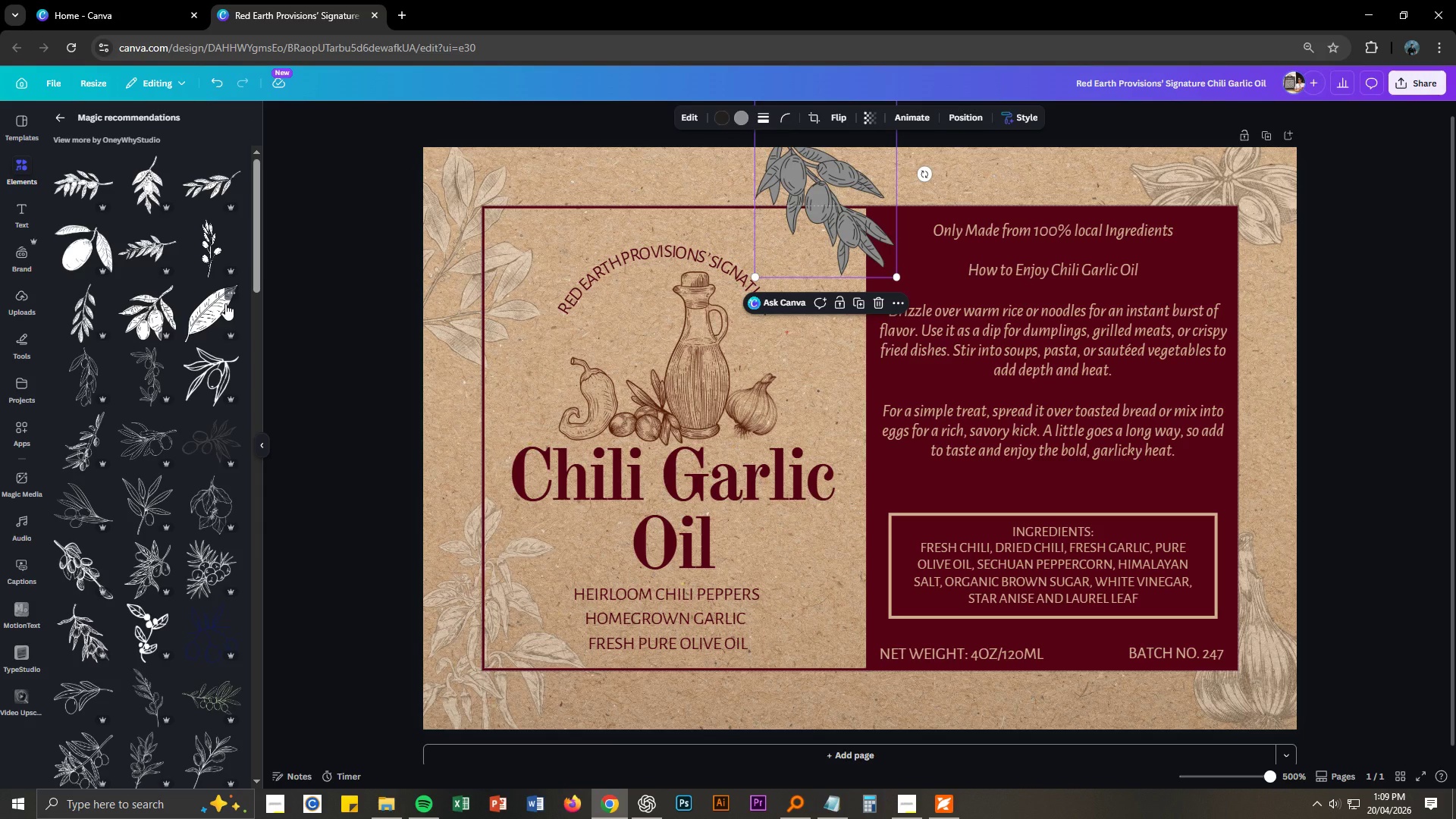 
key(Control+Z)
 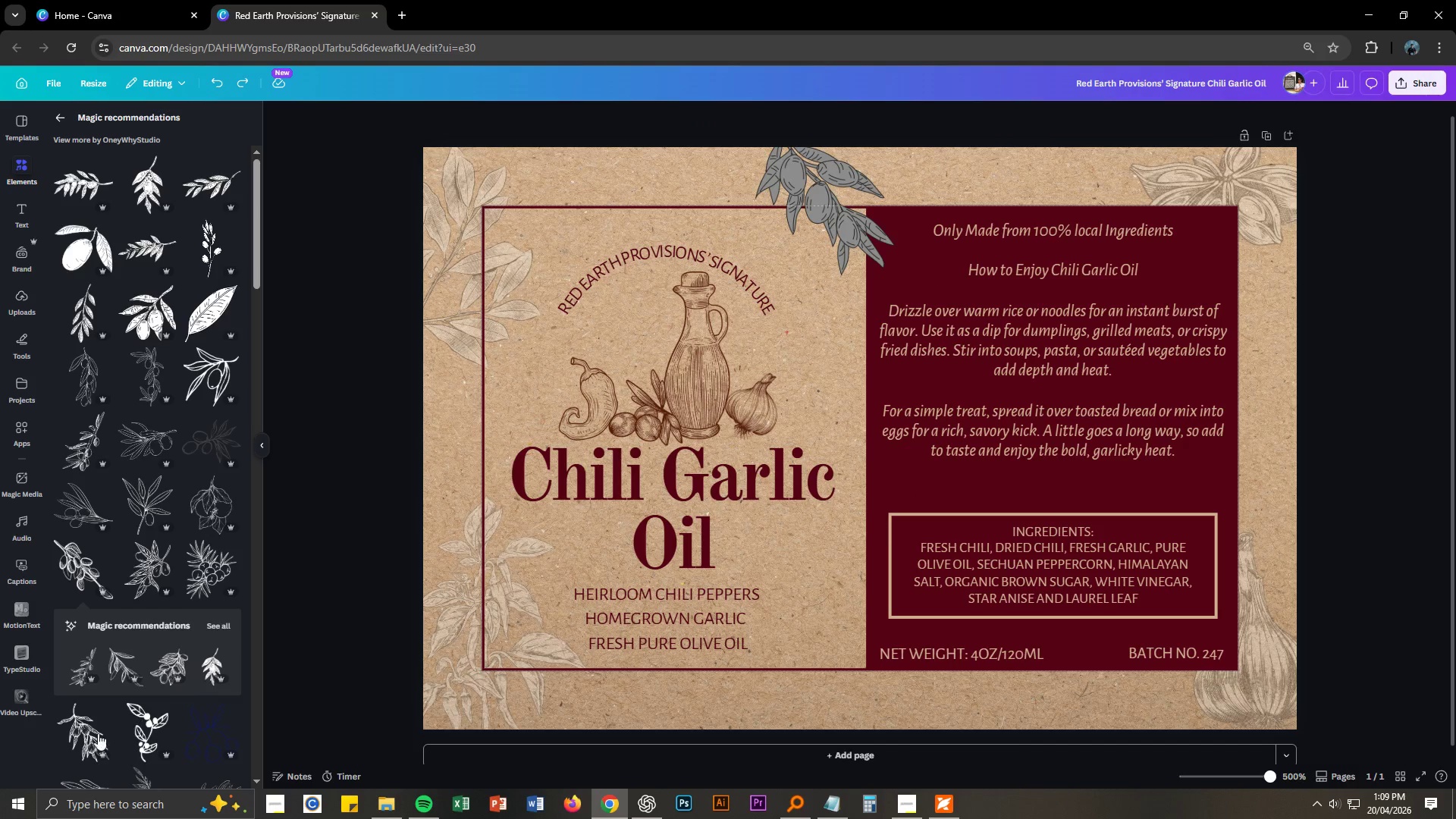 
left_click([85, 737])
 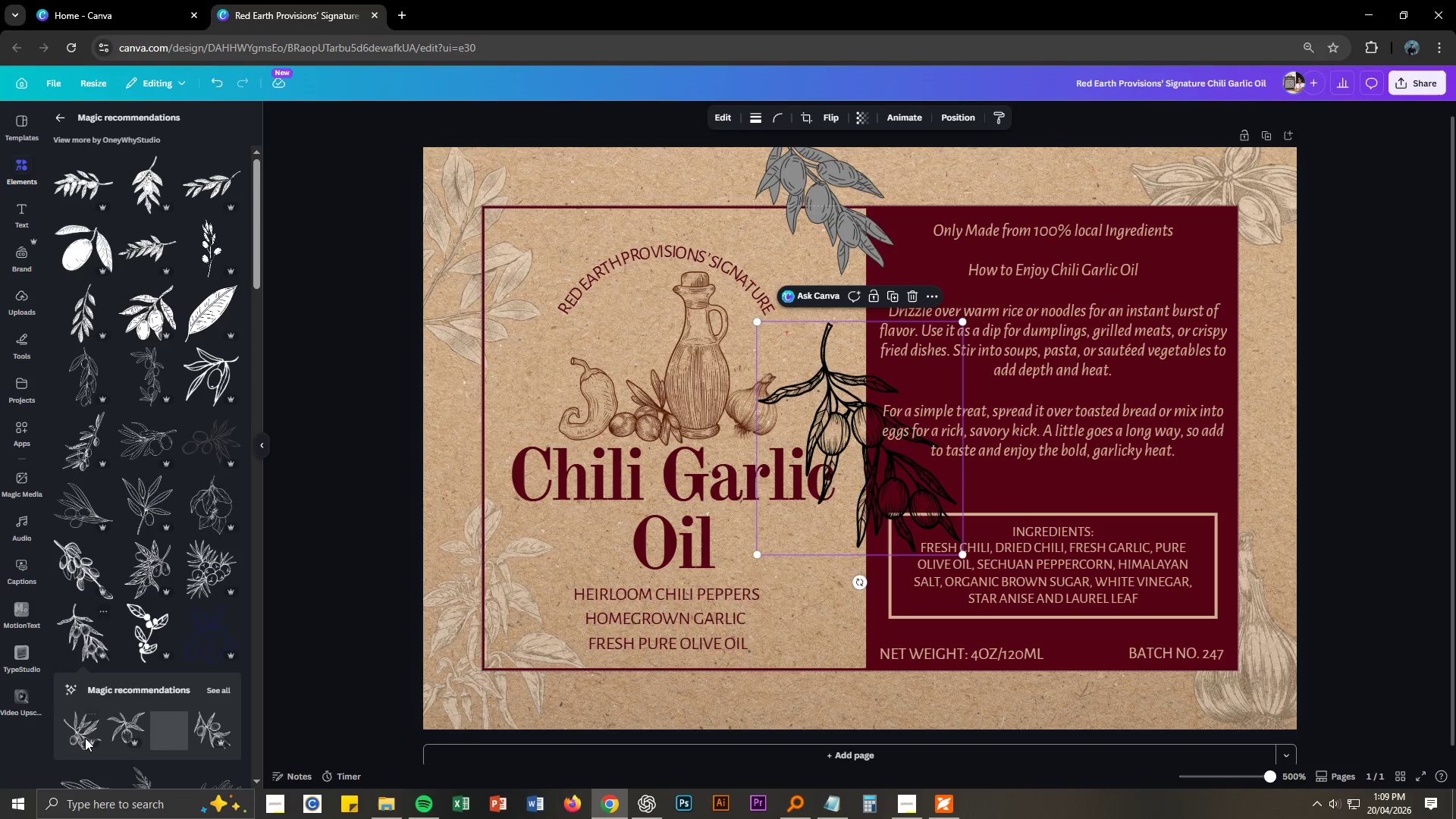 
hold_key(key=ControlLeft, duration=0.48)
 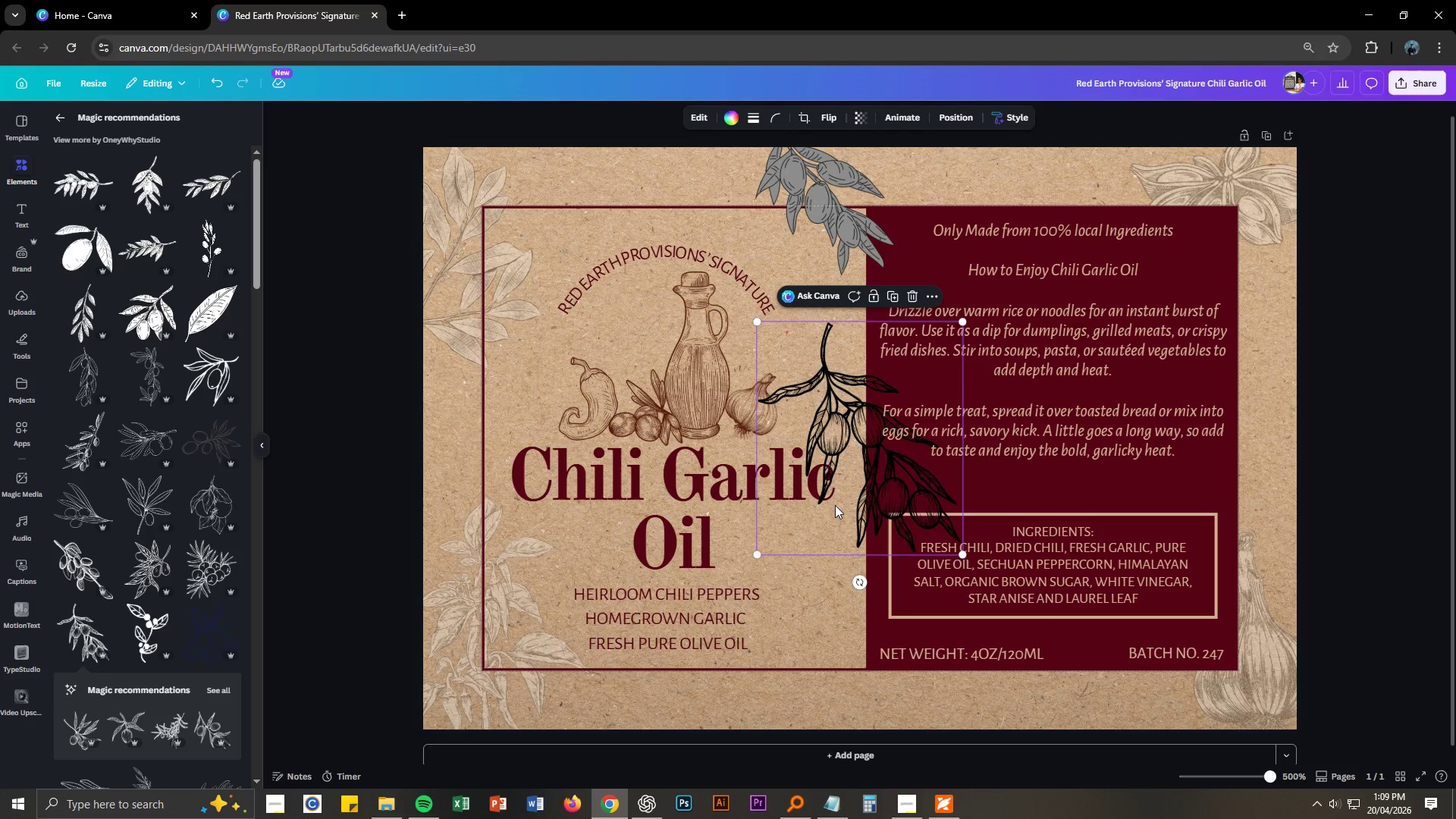 
left_click([852, 431])
 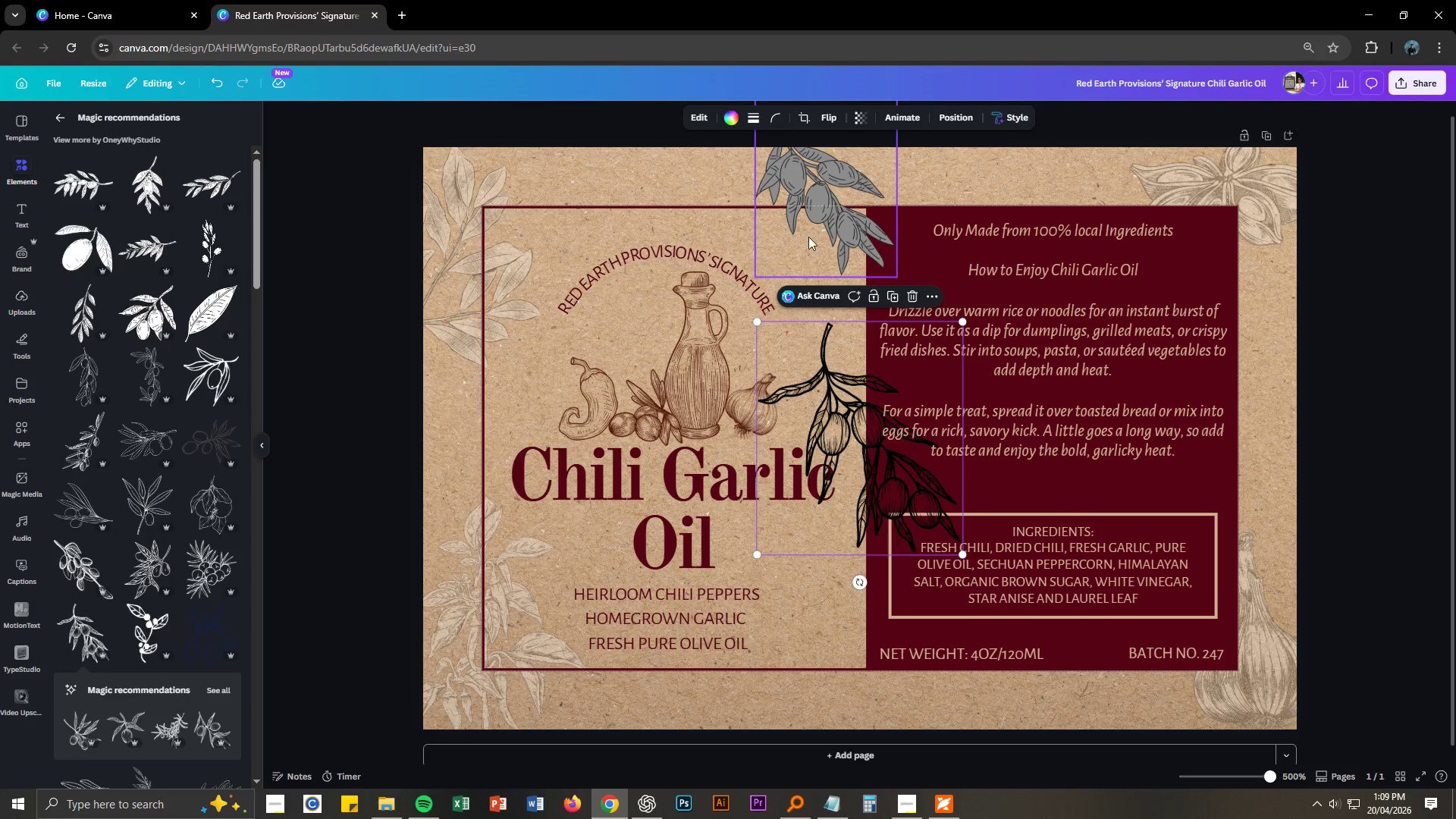 
left_click([830, 187])
 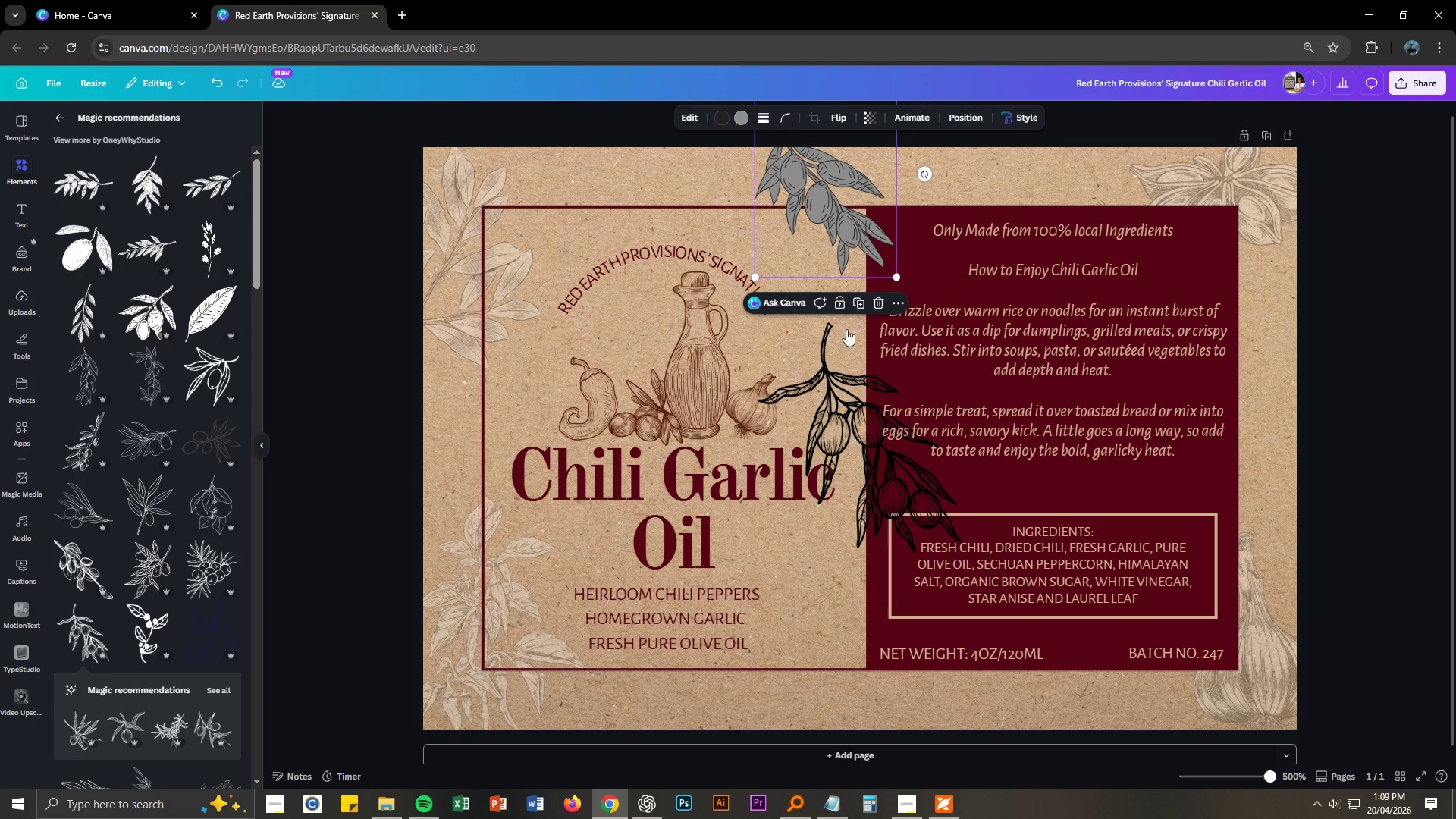 
left_click([851, 388])
 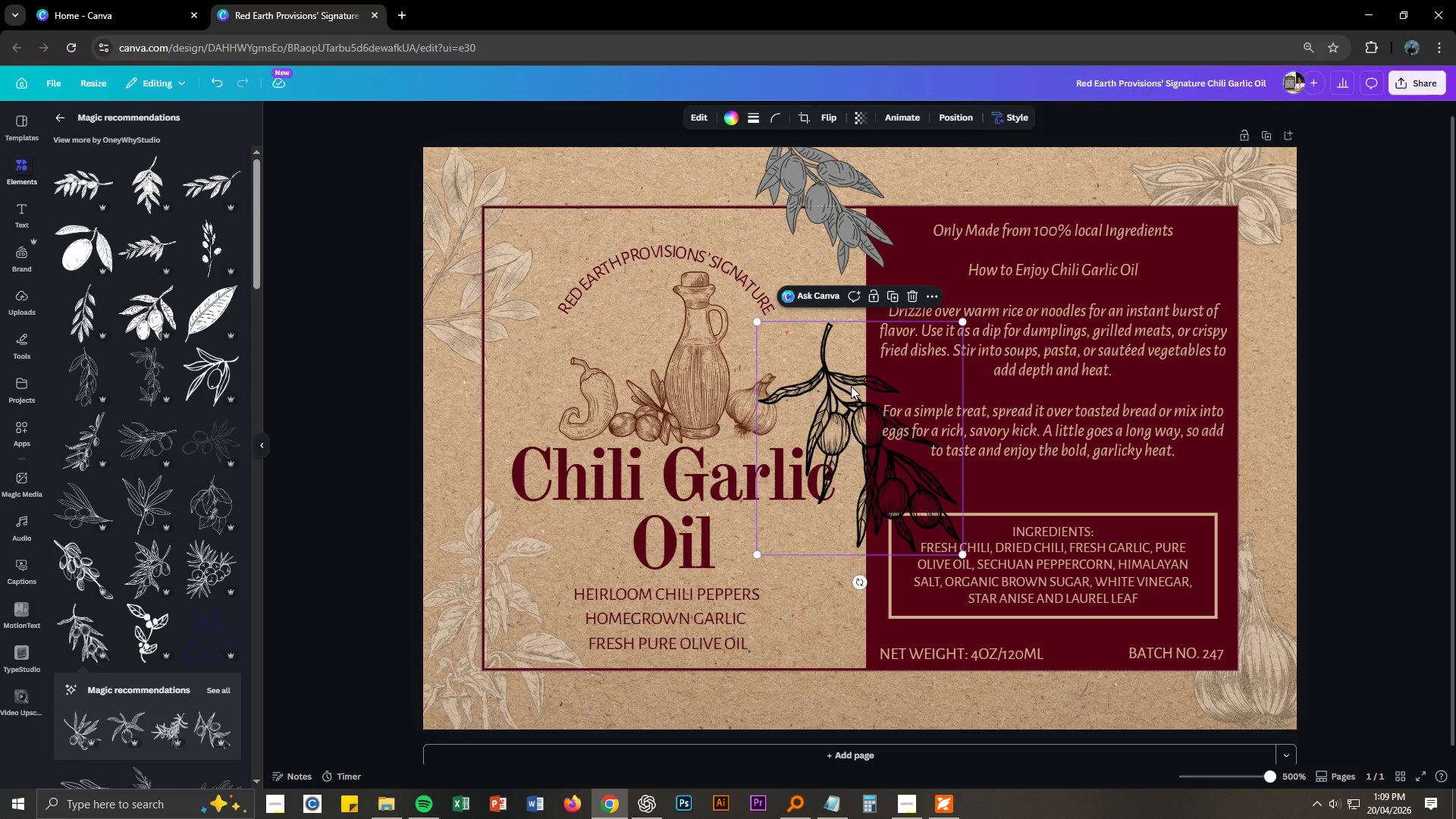 
key(Delete)
 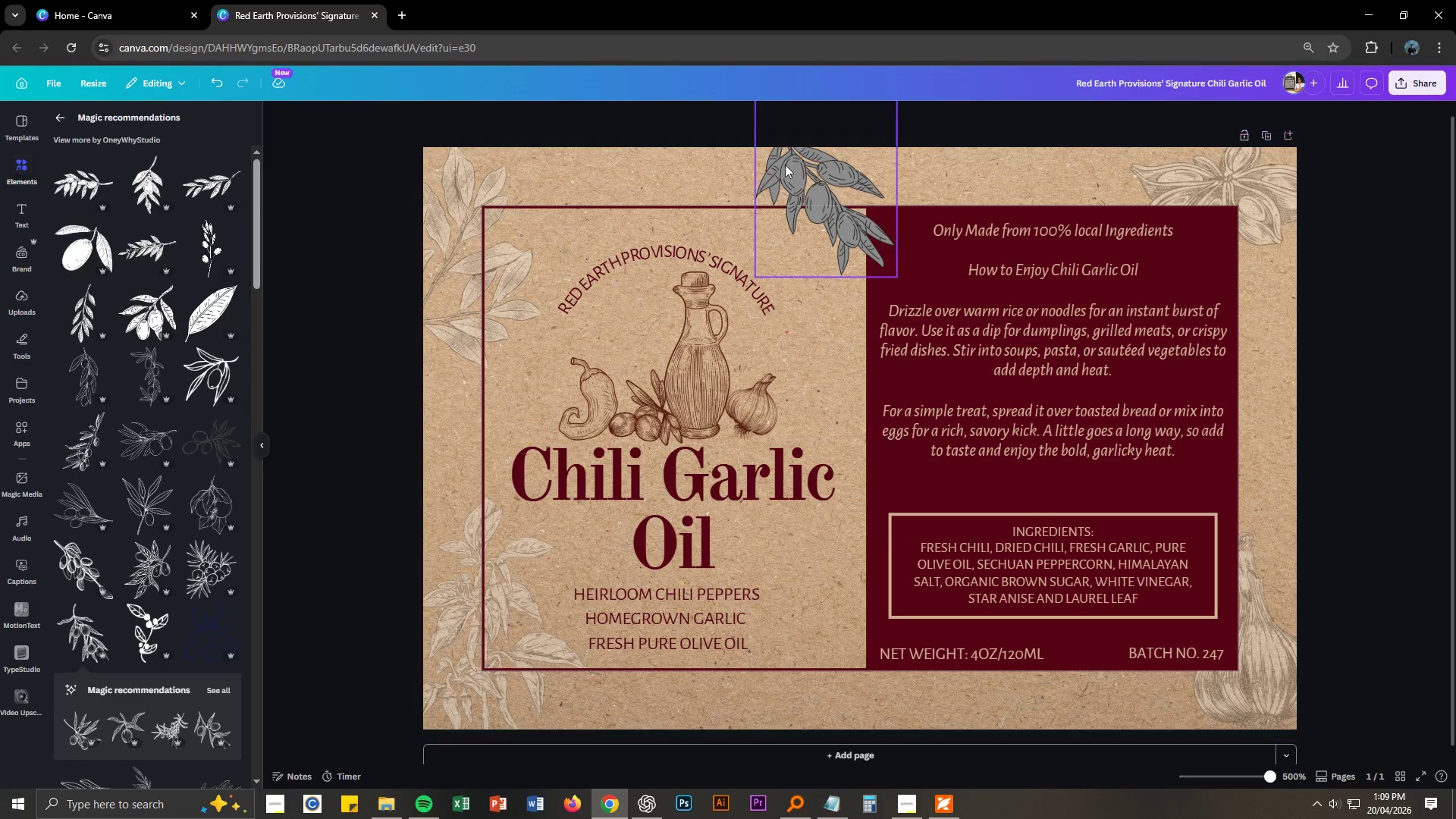 
key(Delete)
 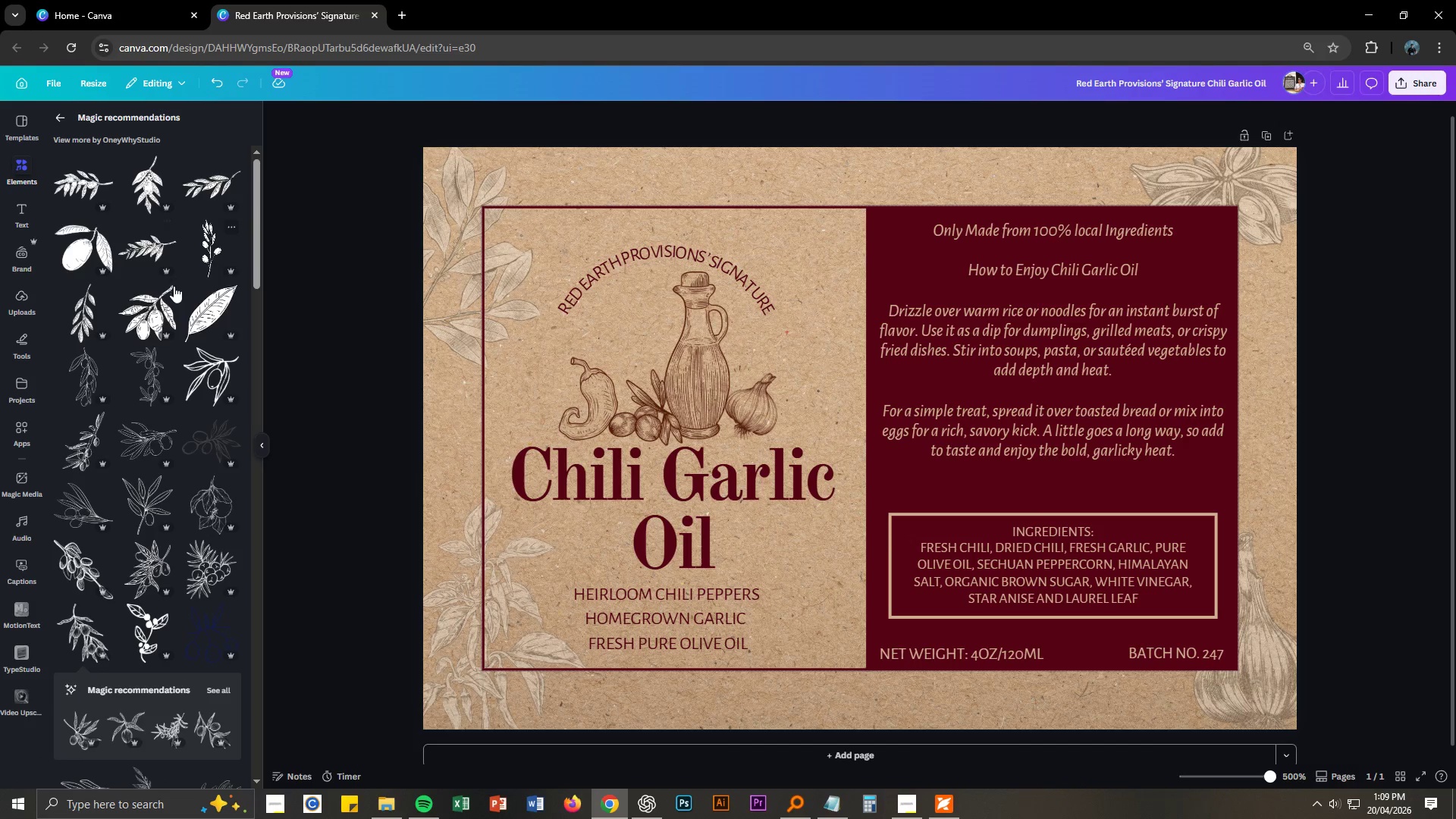 
left_click([160, 309])
 